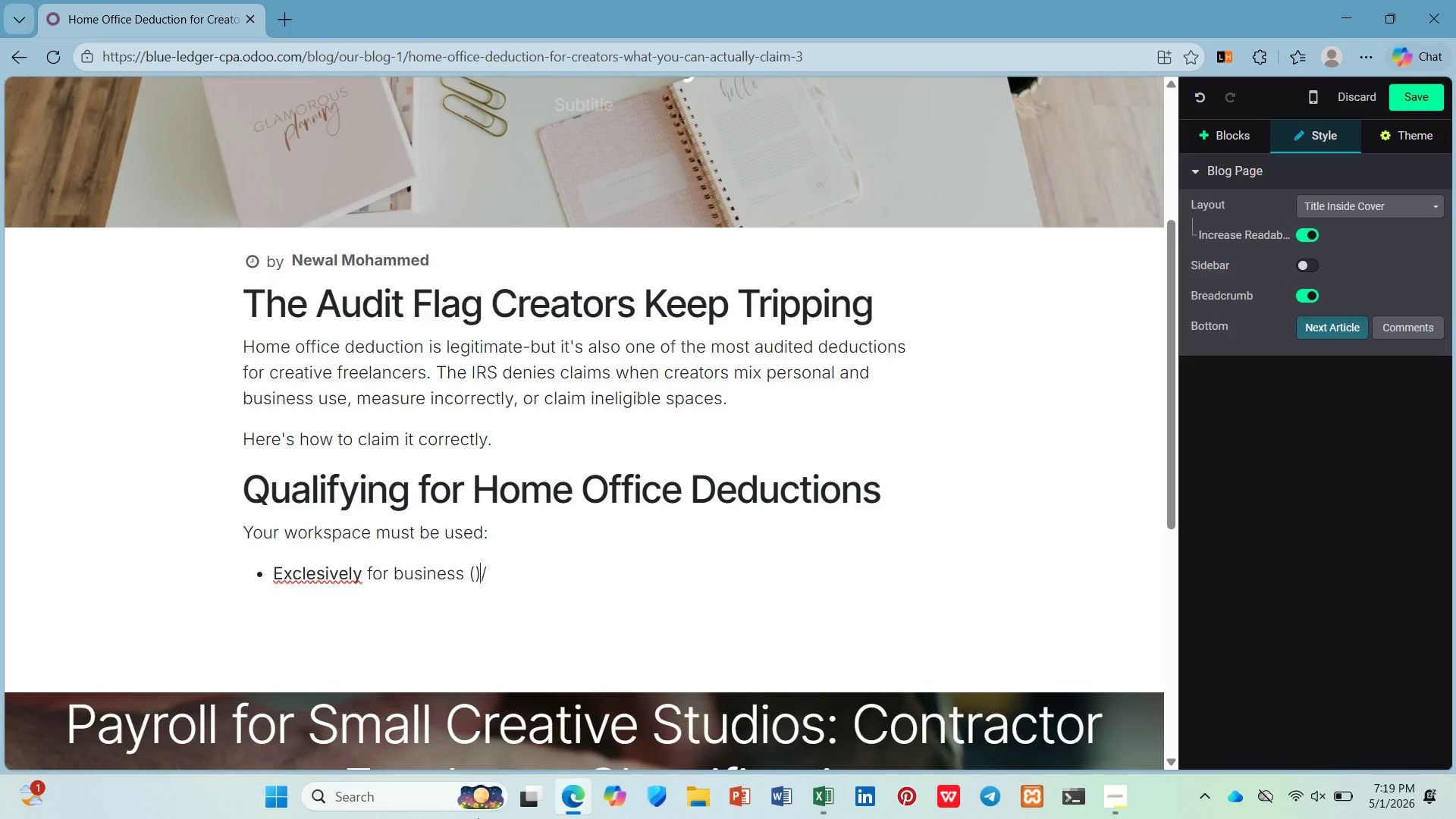 
key(ArrowLeft)
 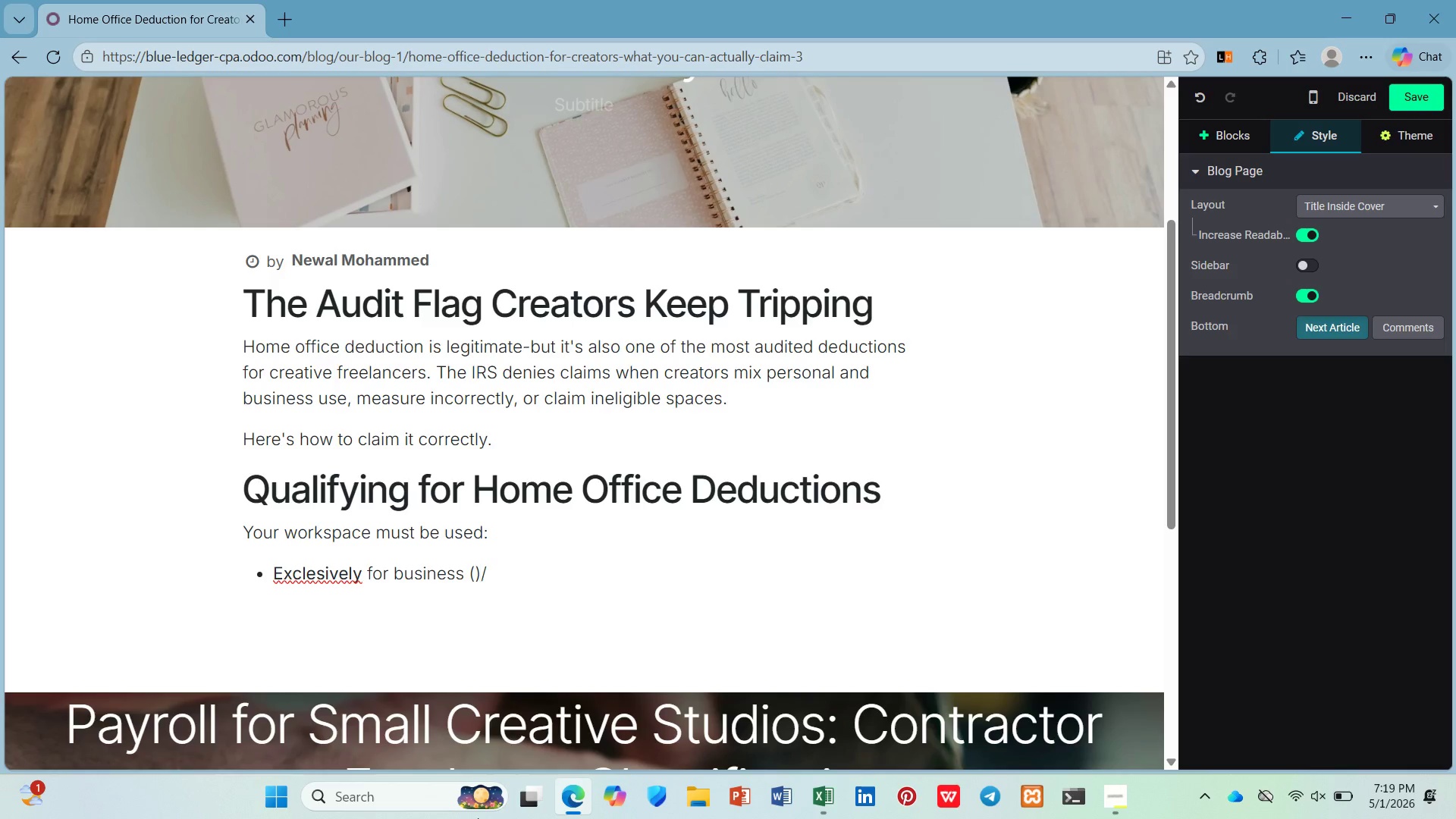 
key(Slash)
 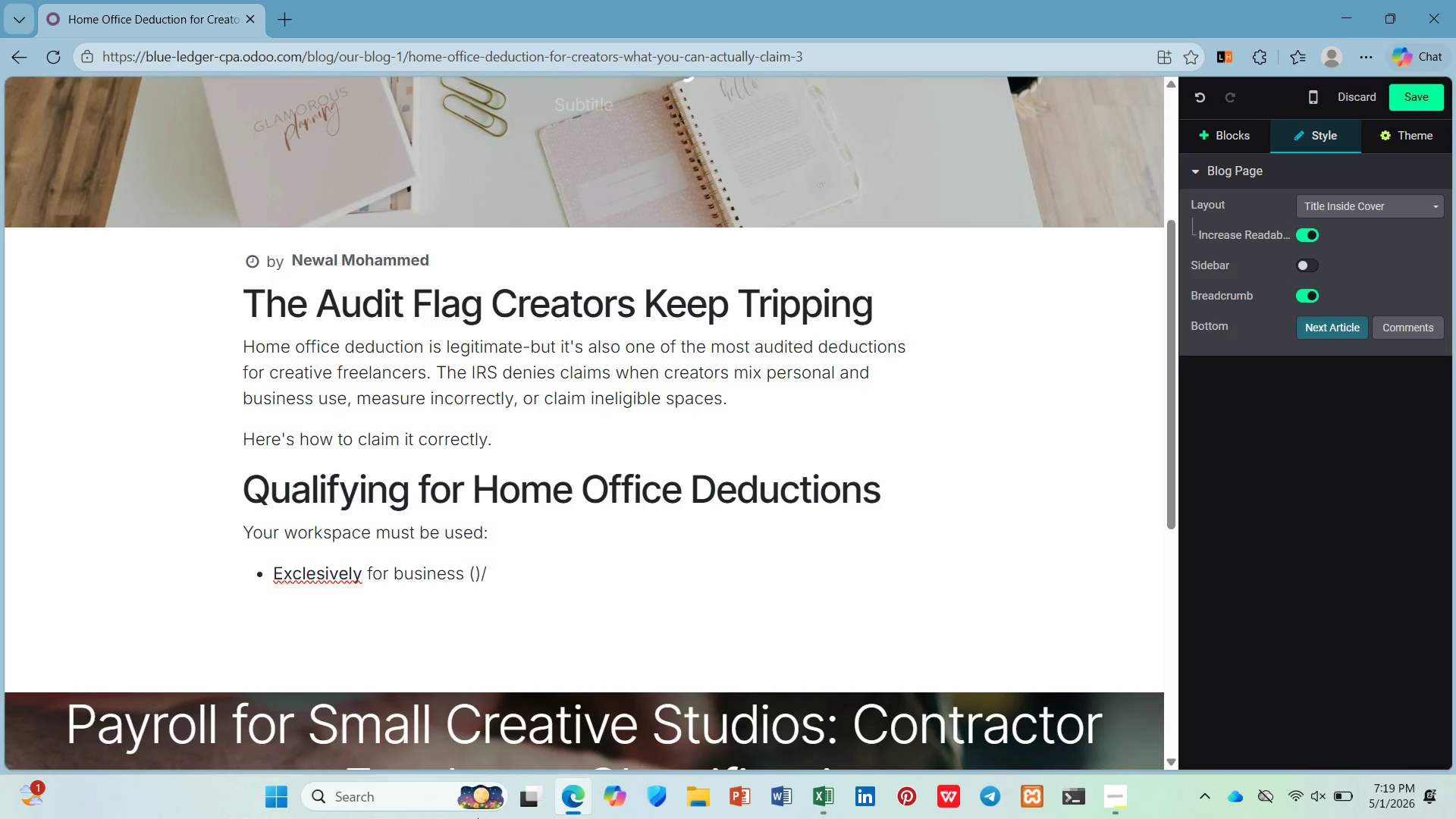 
key(Backspace)
 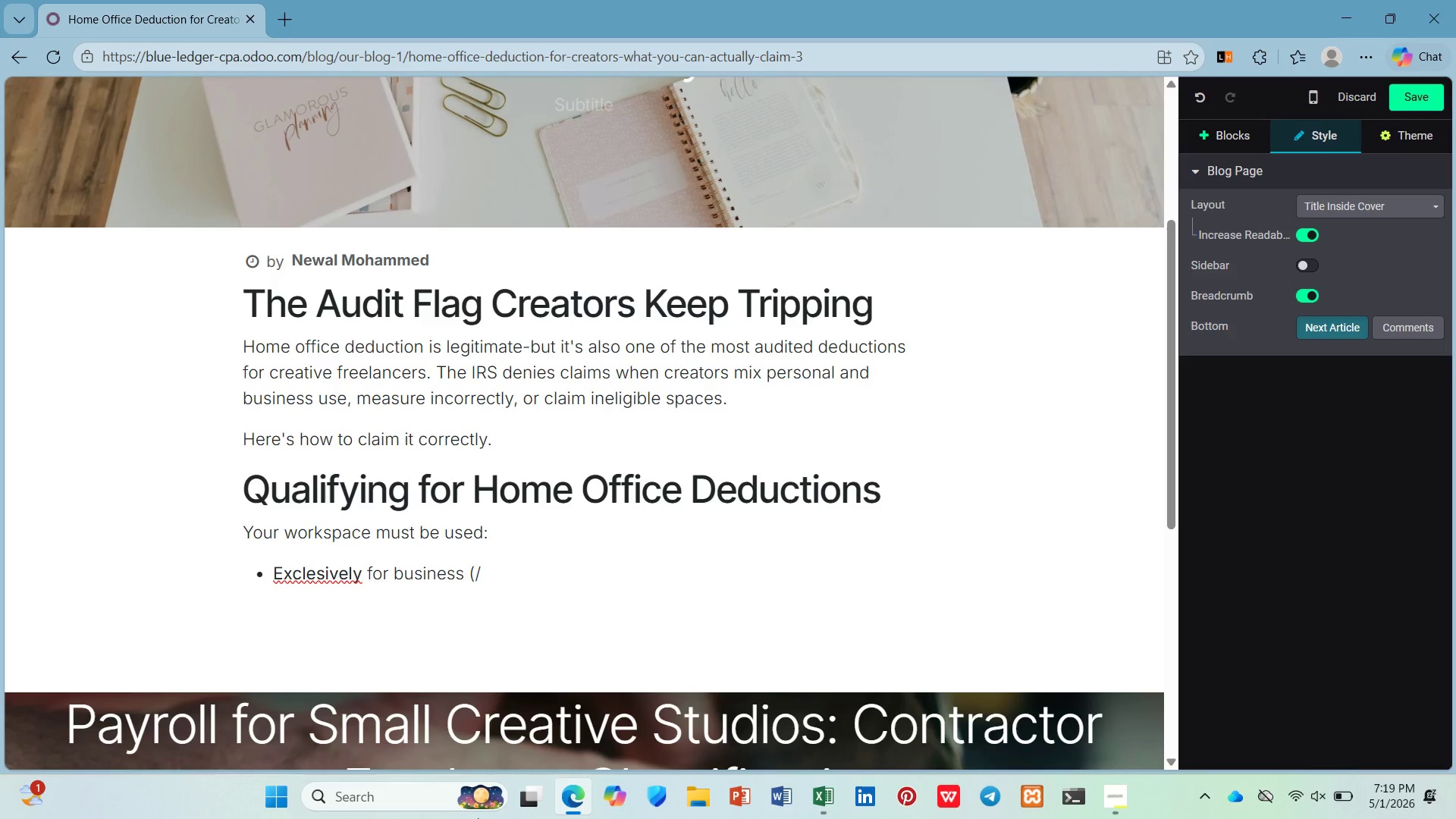 
key(Shift+0)
 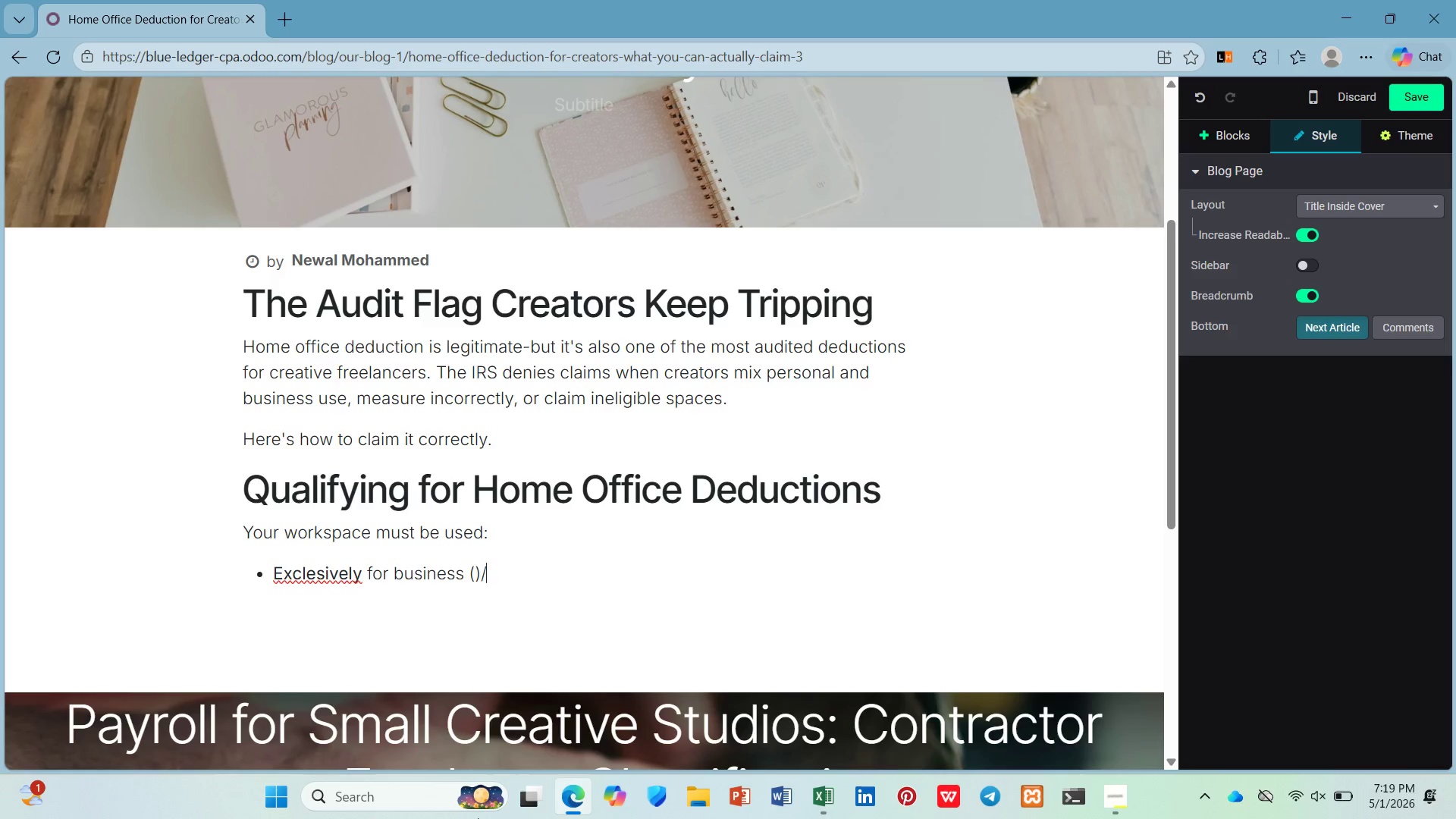 
key(ArrowRight)
 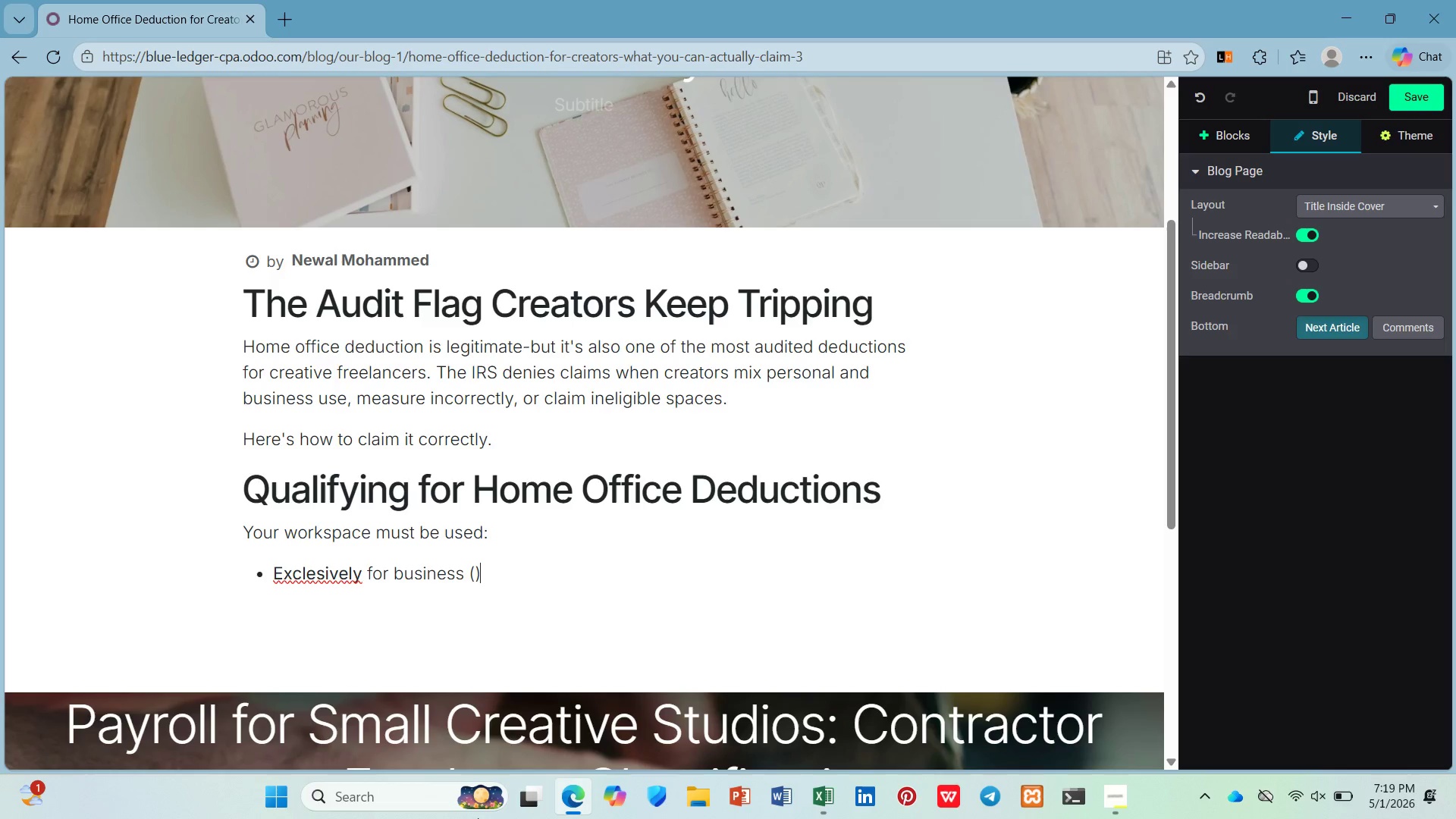 
key(Backspace)
 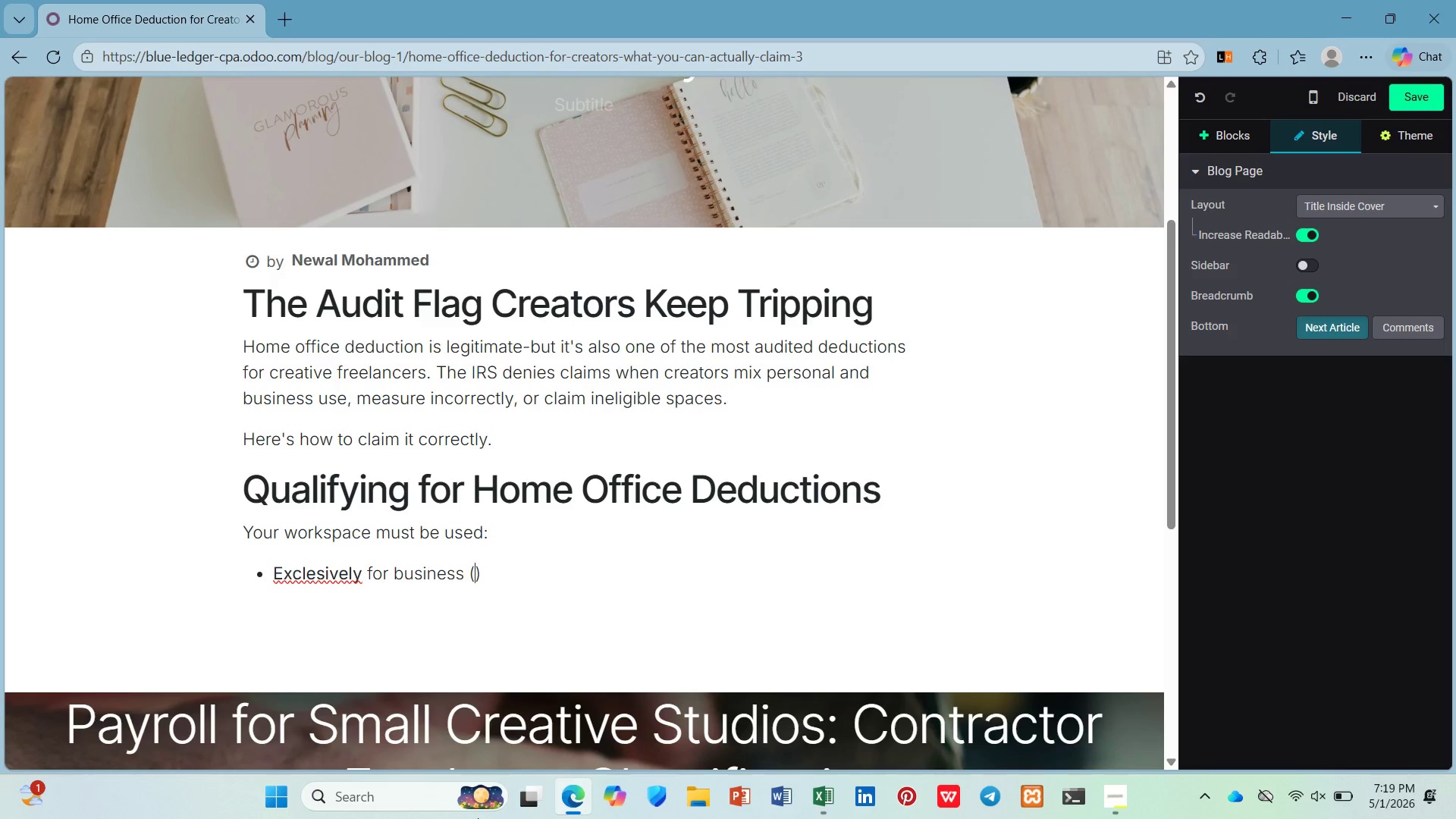 
key(ArrowLeft)
 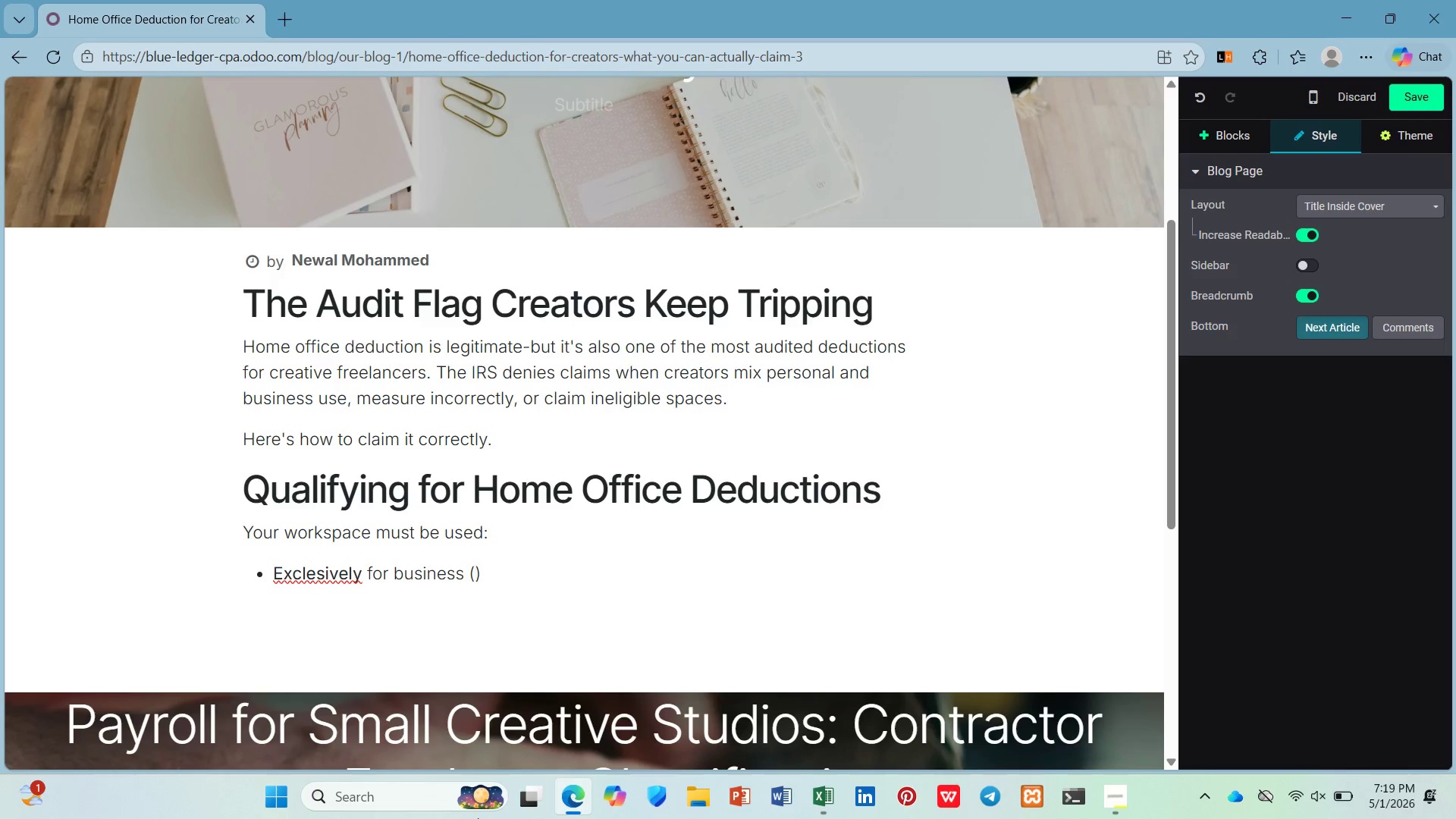 
type(no )
key(Backspace)
key(Backspace)
key(Backspace)
type(not the dinind)
key(Backspace)
type(g table where yo )
key(Backspace)
type( ualso elat )
key(Backspace)
key(Backspace)
key(Backspace)
key(Backspace)
type(at dinnr)
 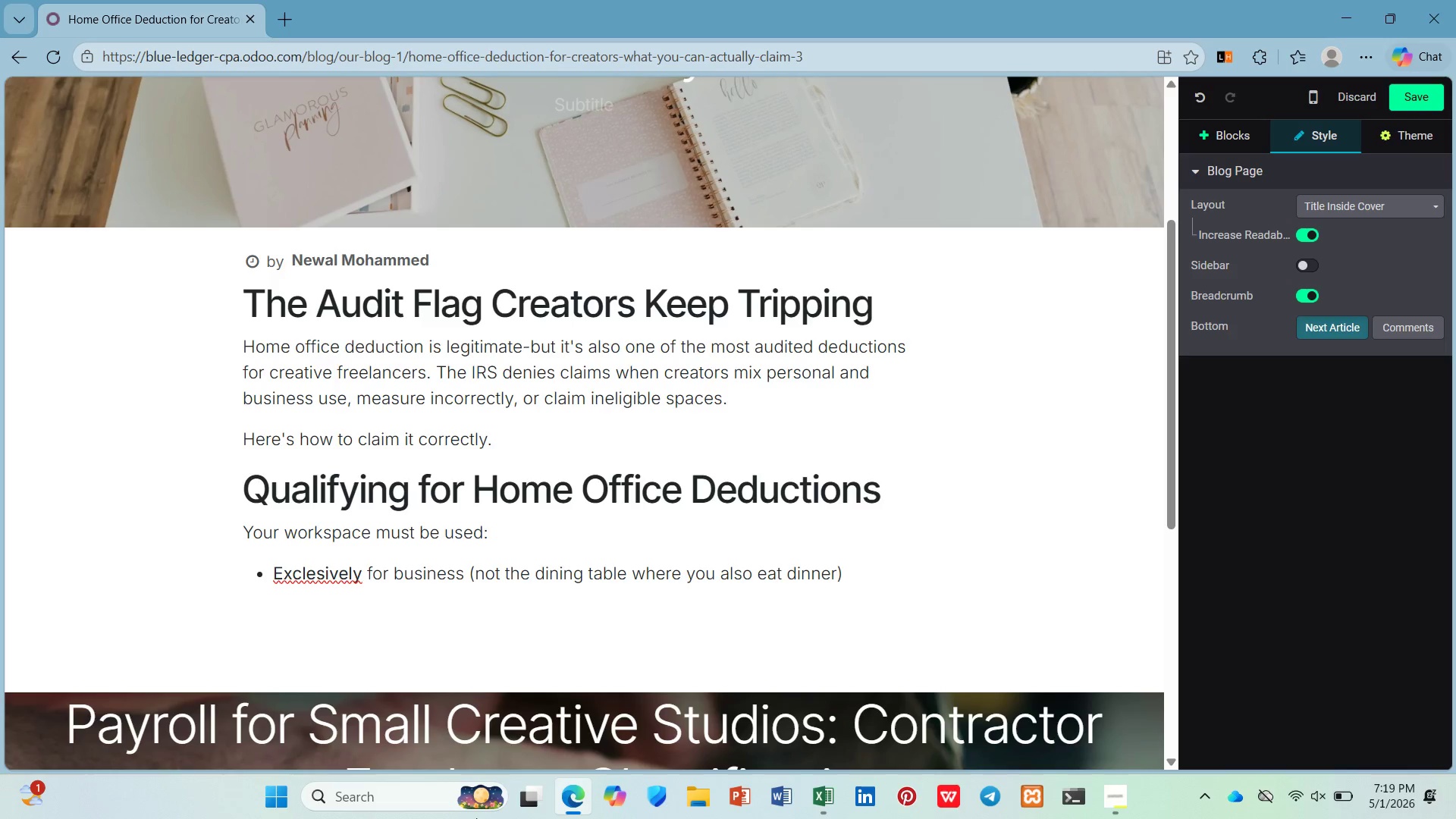 
hold_key(key=E, duration=0.36)
 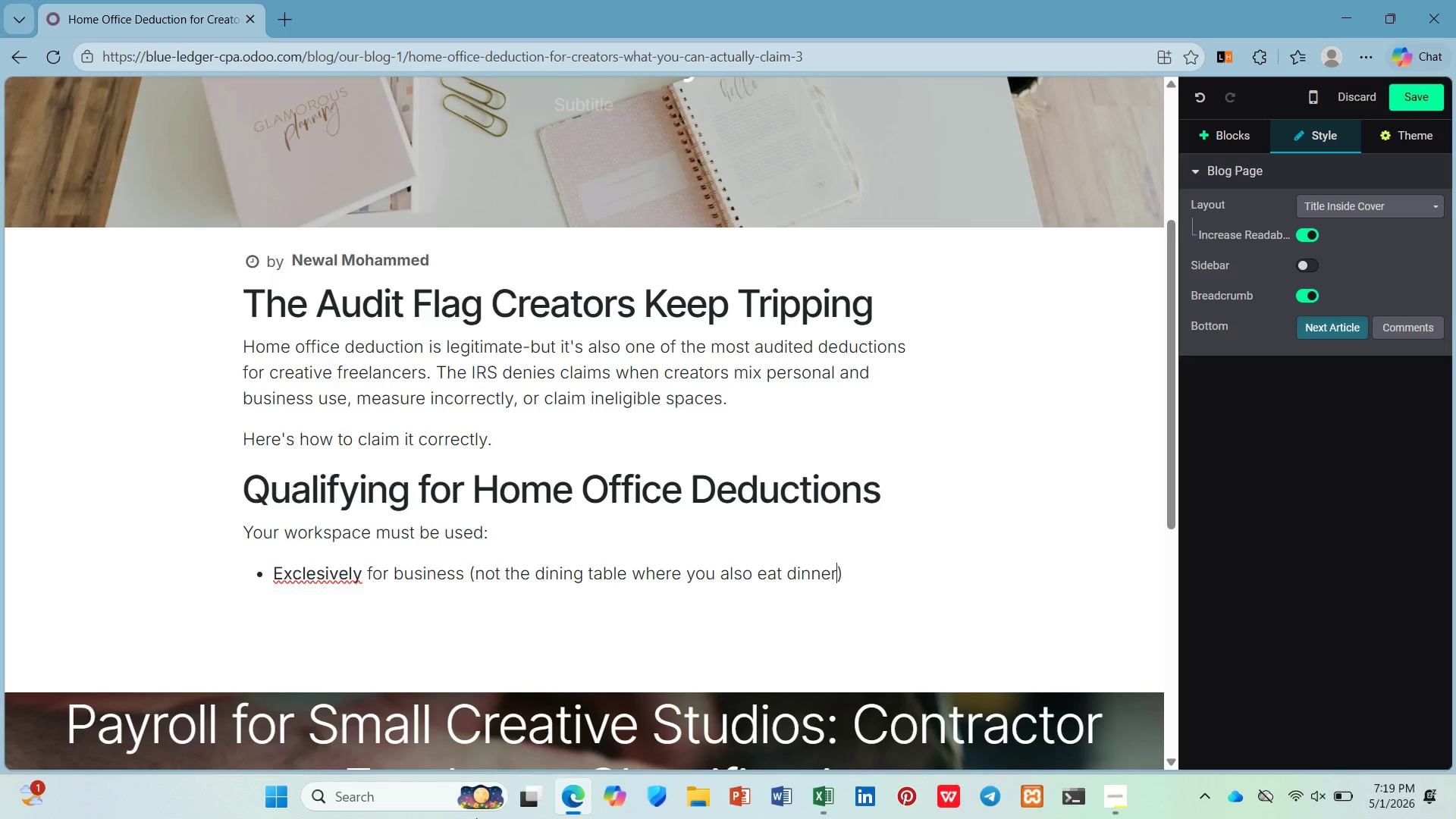 
key(ArrowRight)
 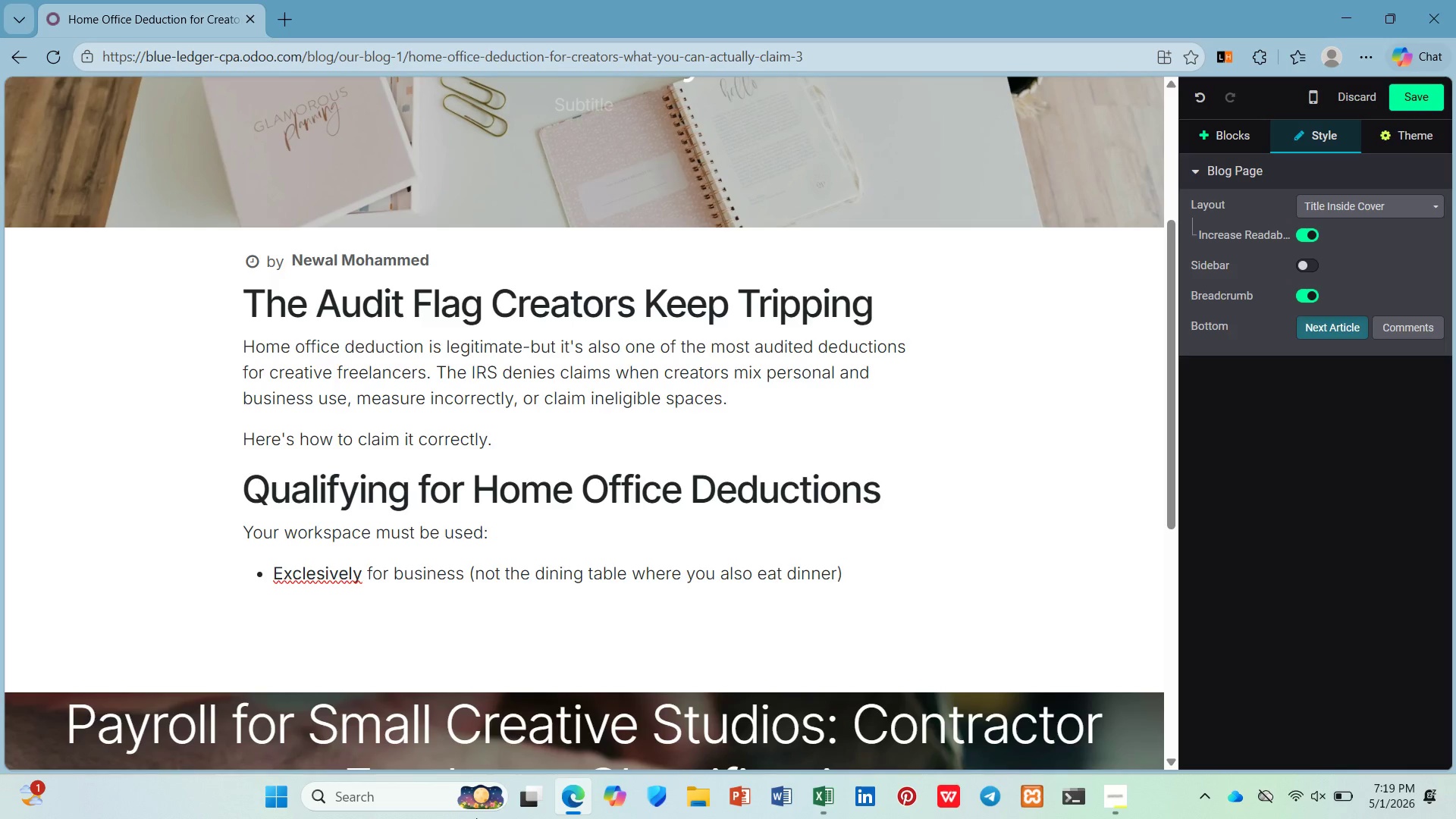 
key(Enter)
 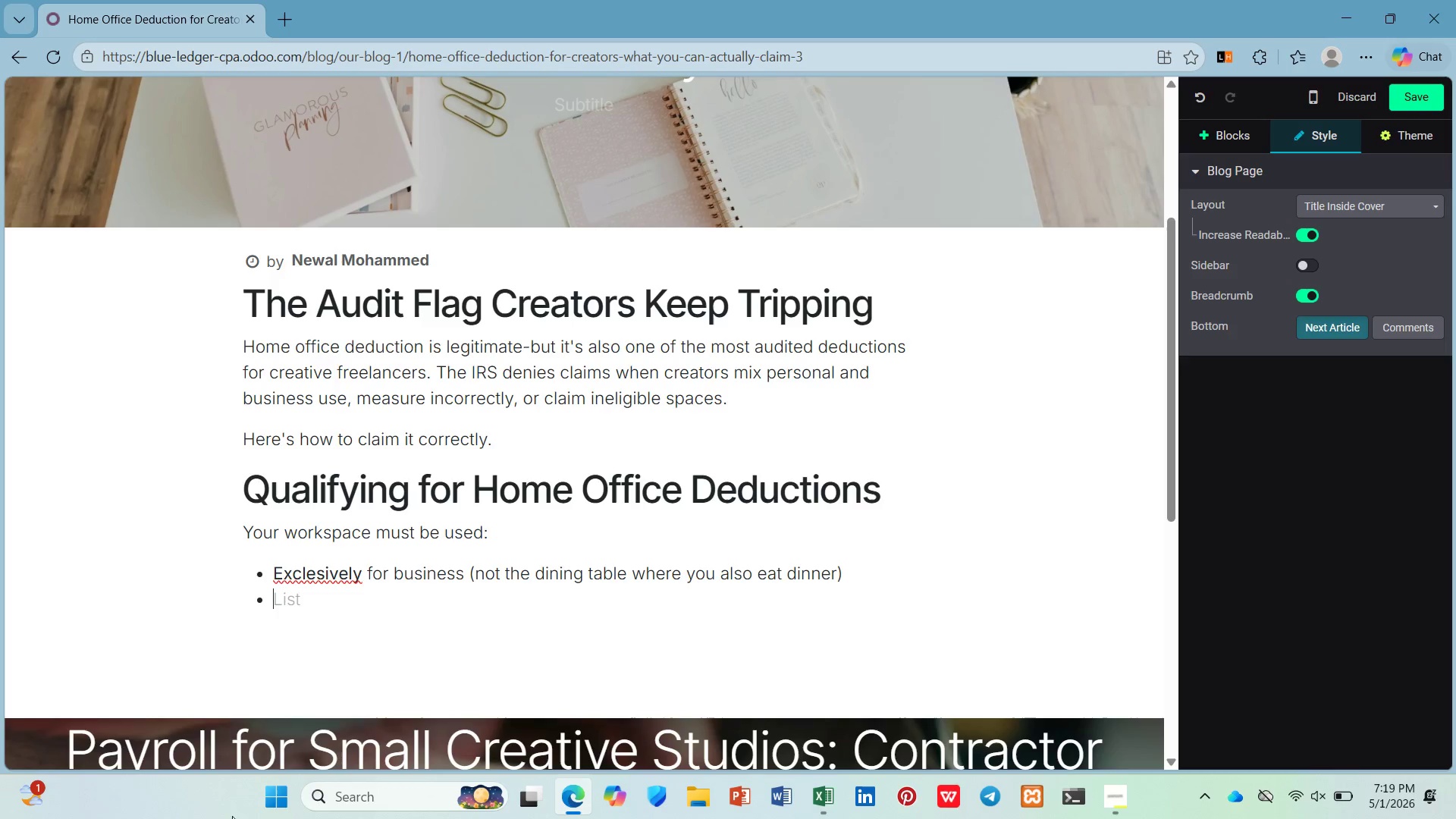 
wait(20.12)
 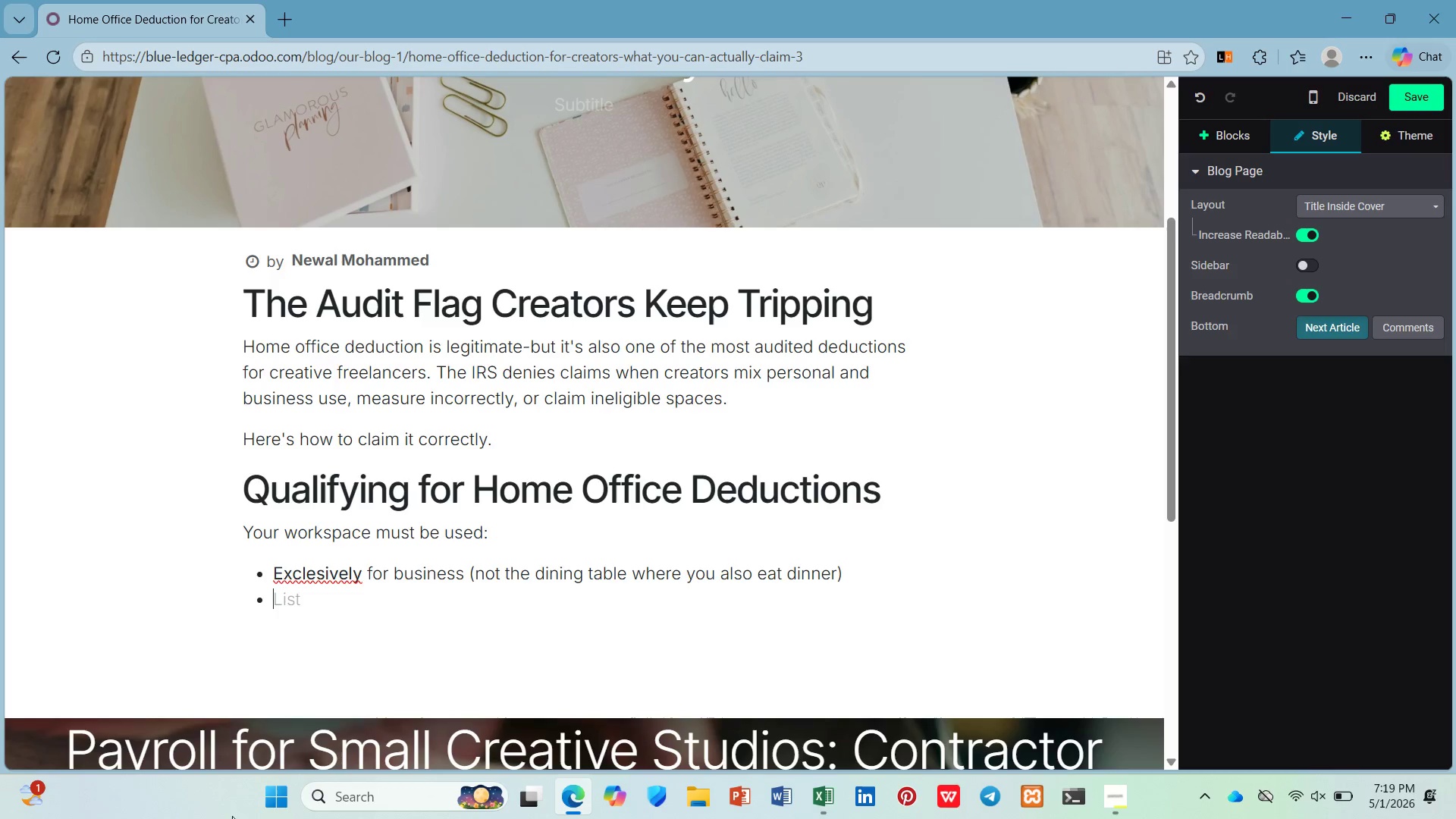 
left_click([416, 657])
 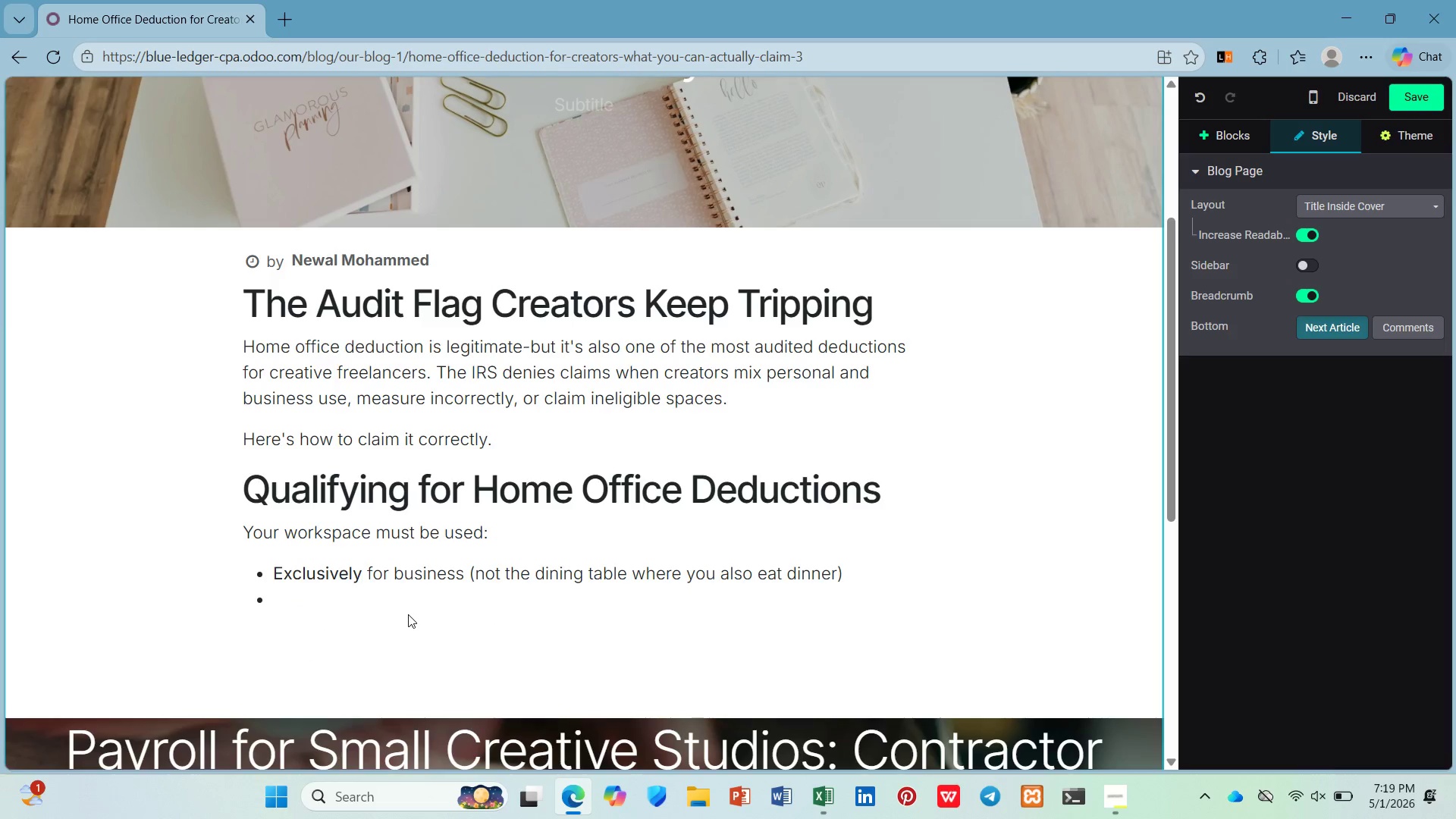 
left_click([416, 593])
 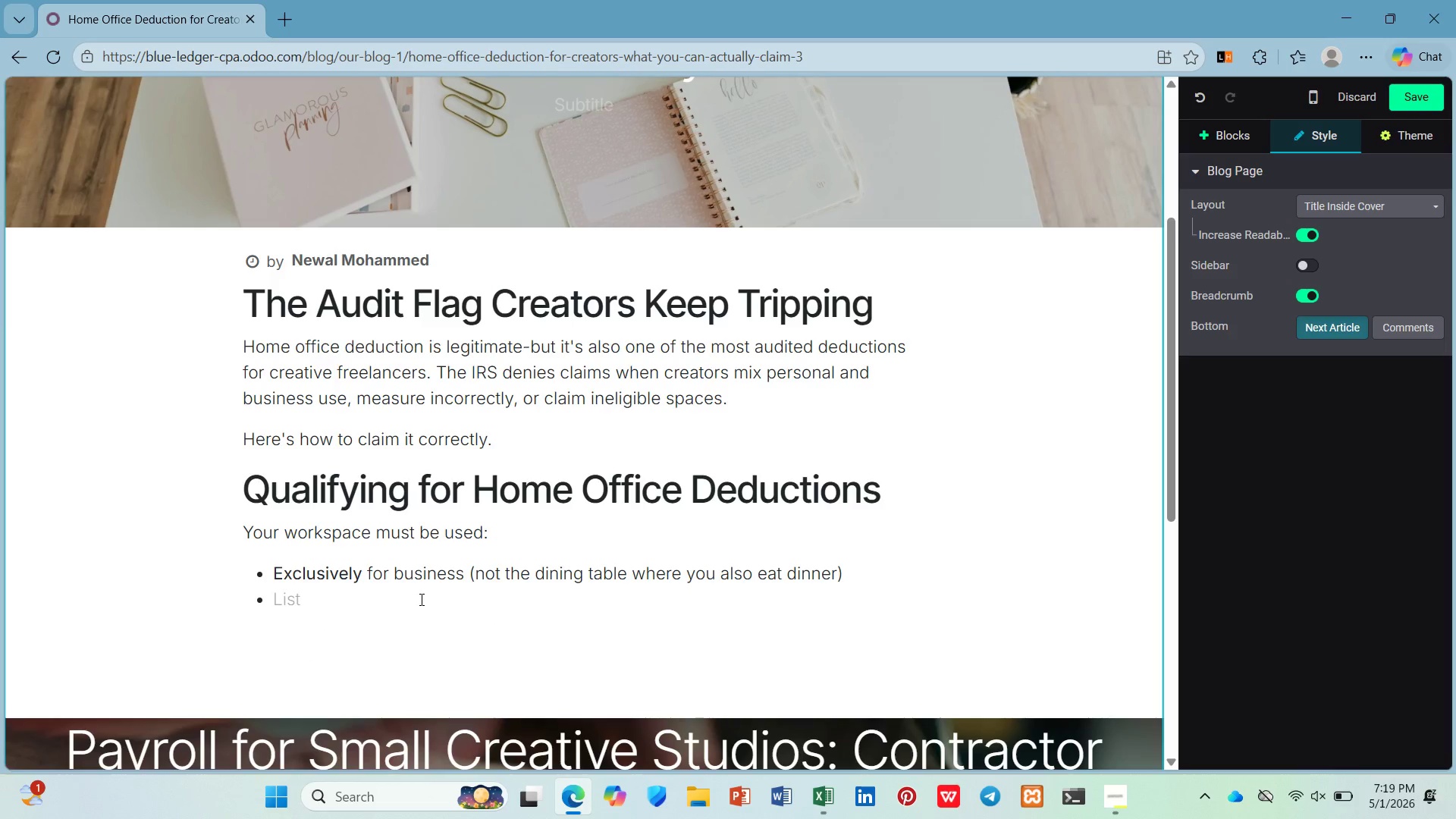 
key(Control+B)
 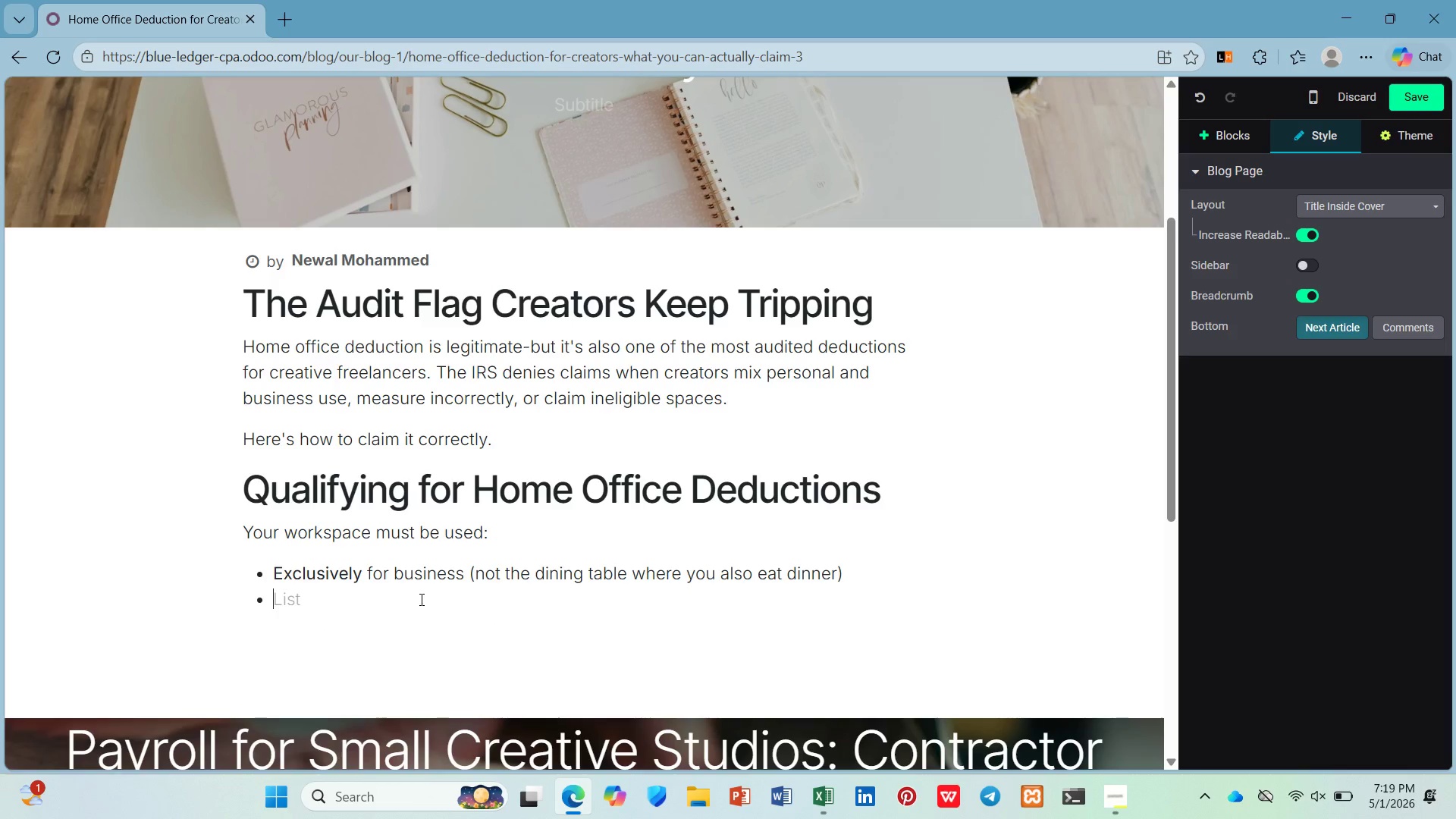 
type(Reguak)
key(Backspace)
key(Backspace)
type(larly )
 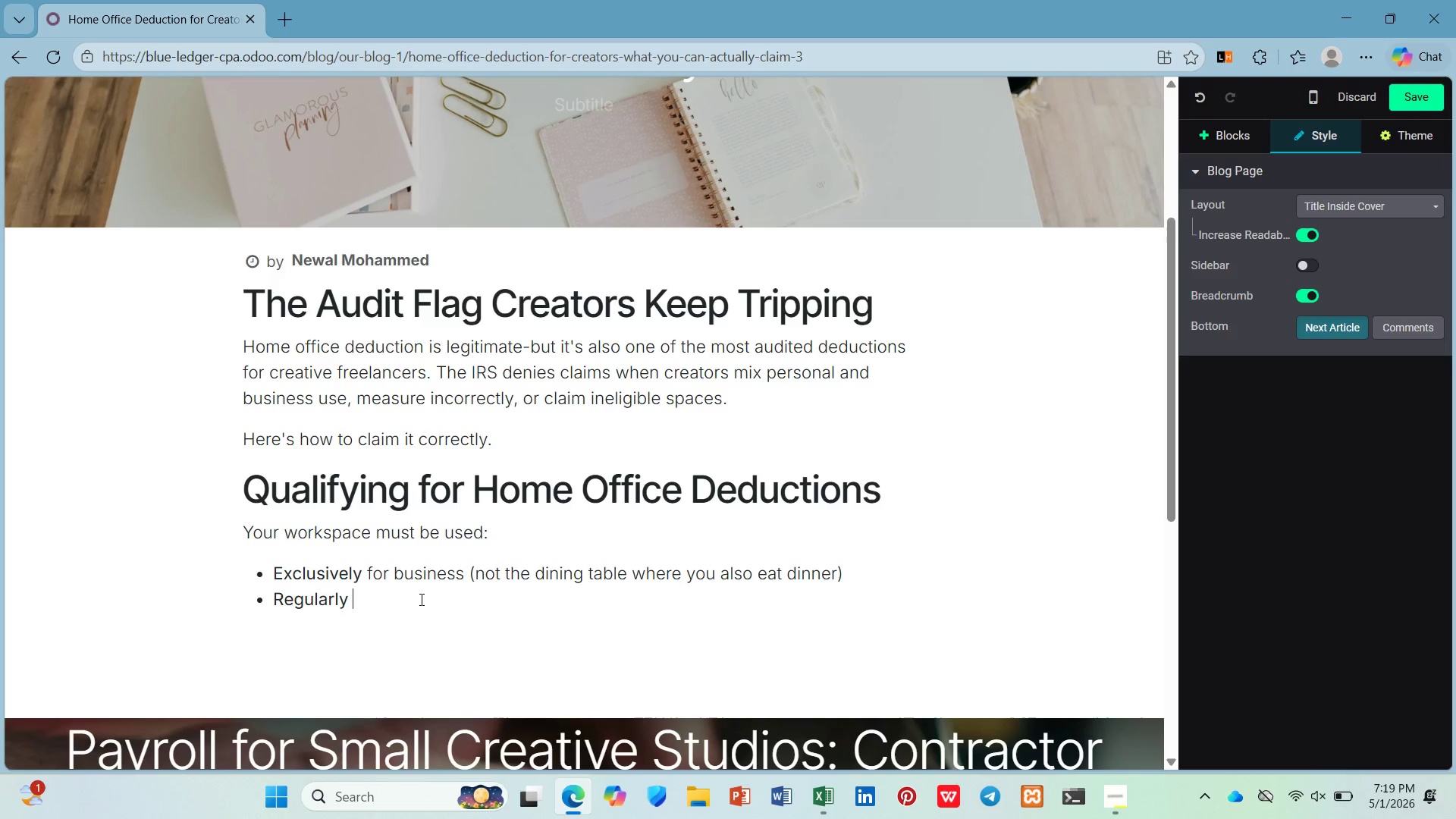 
key(Control+B)
 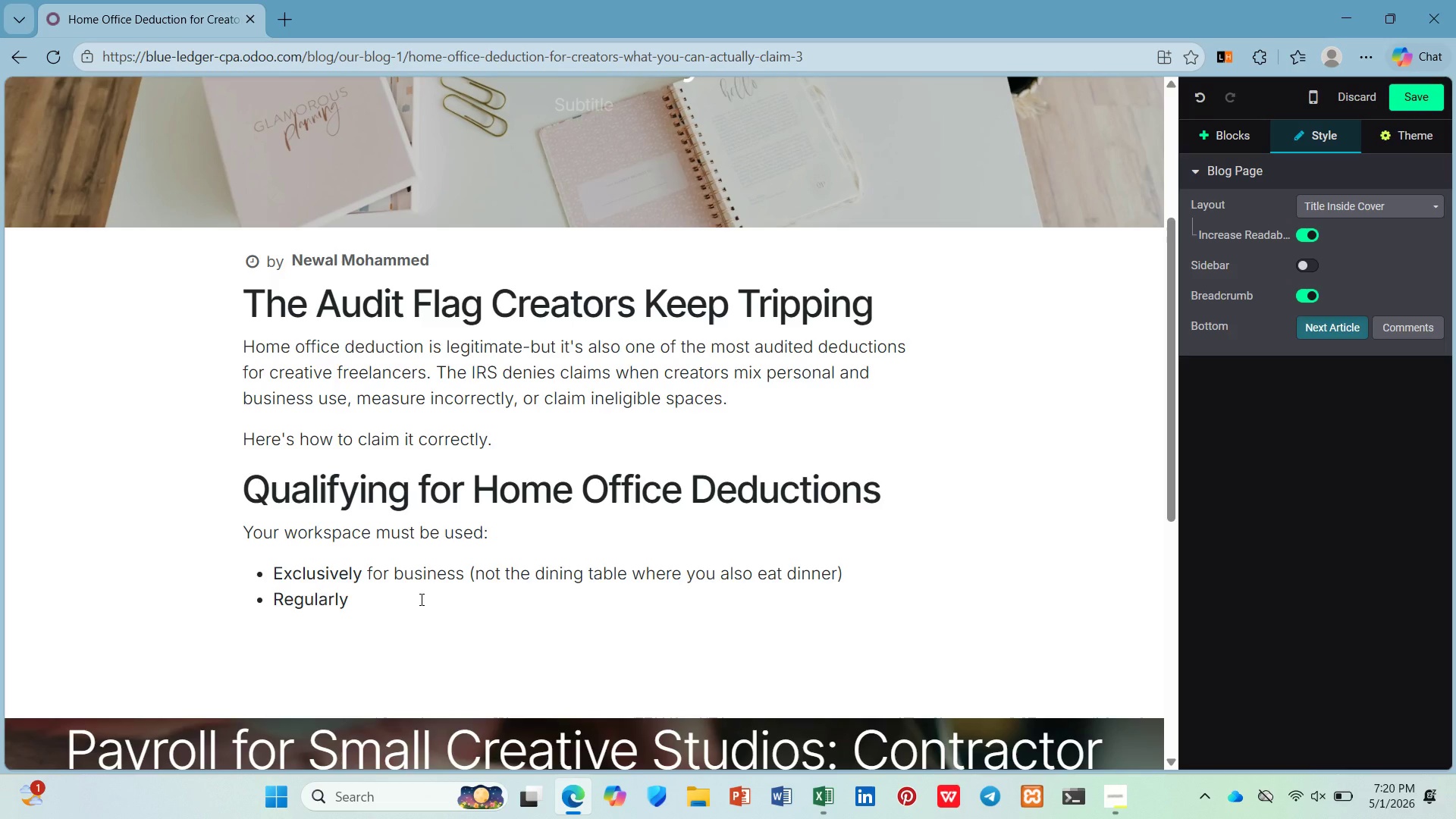 
type(())
 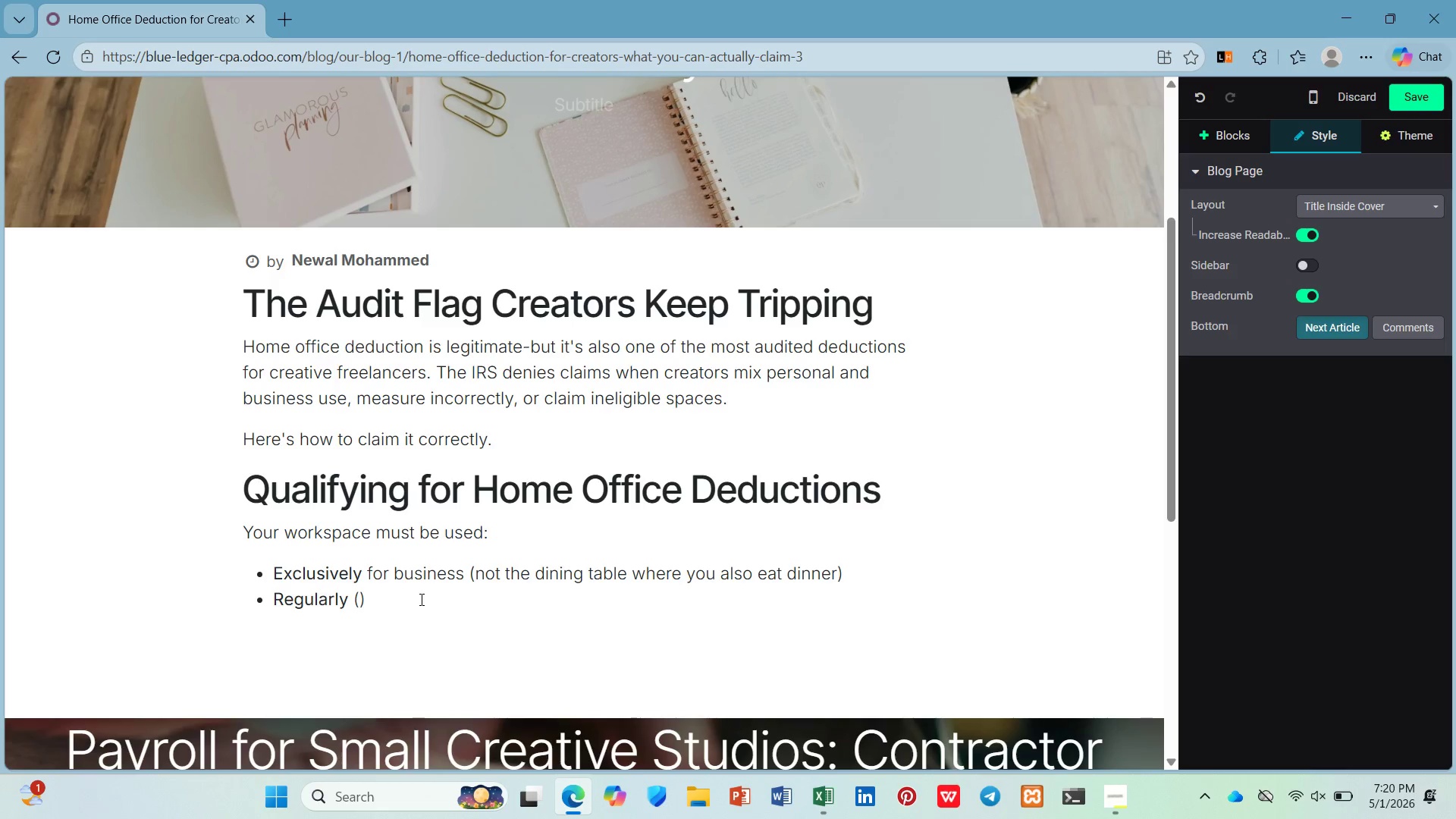 
key(ArrowLeft)
 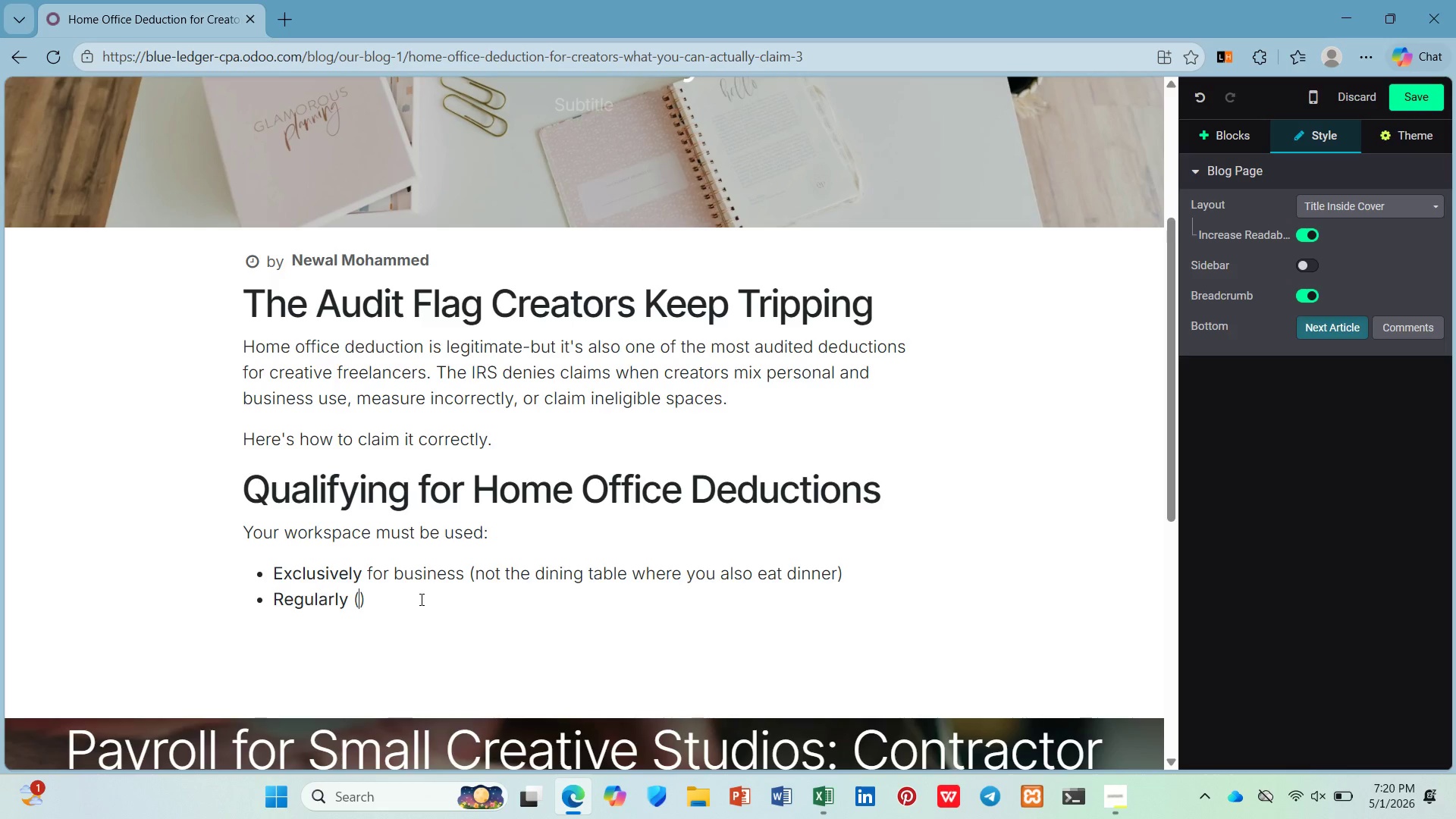 
type(not once a month)
 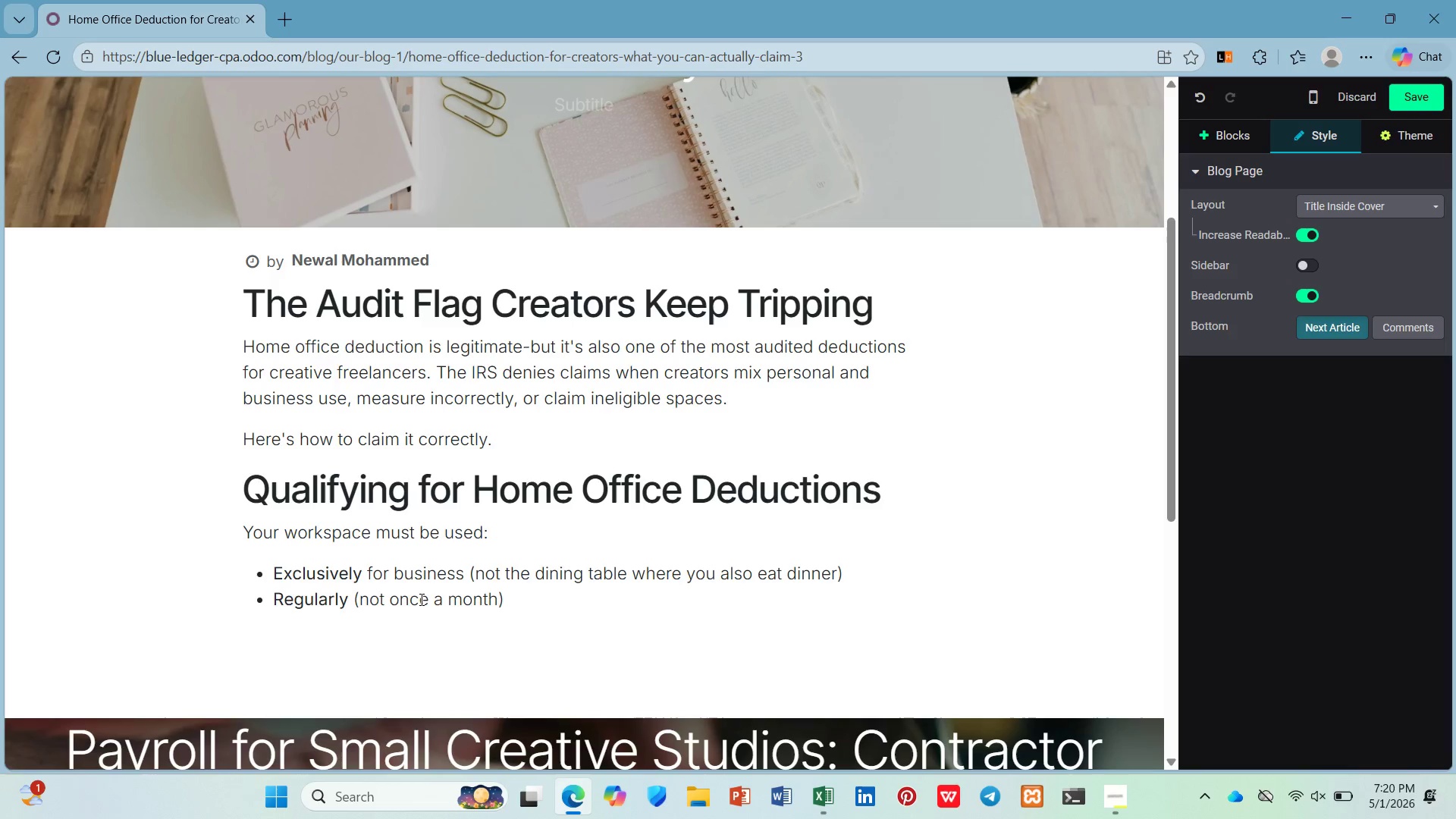 
key(ArrowDown)
 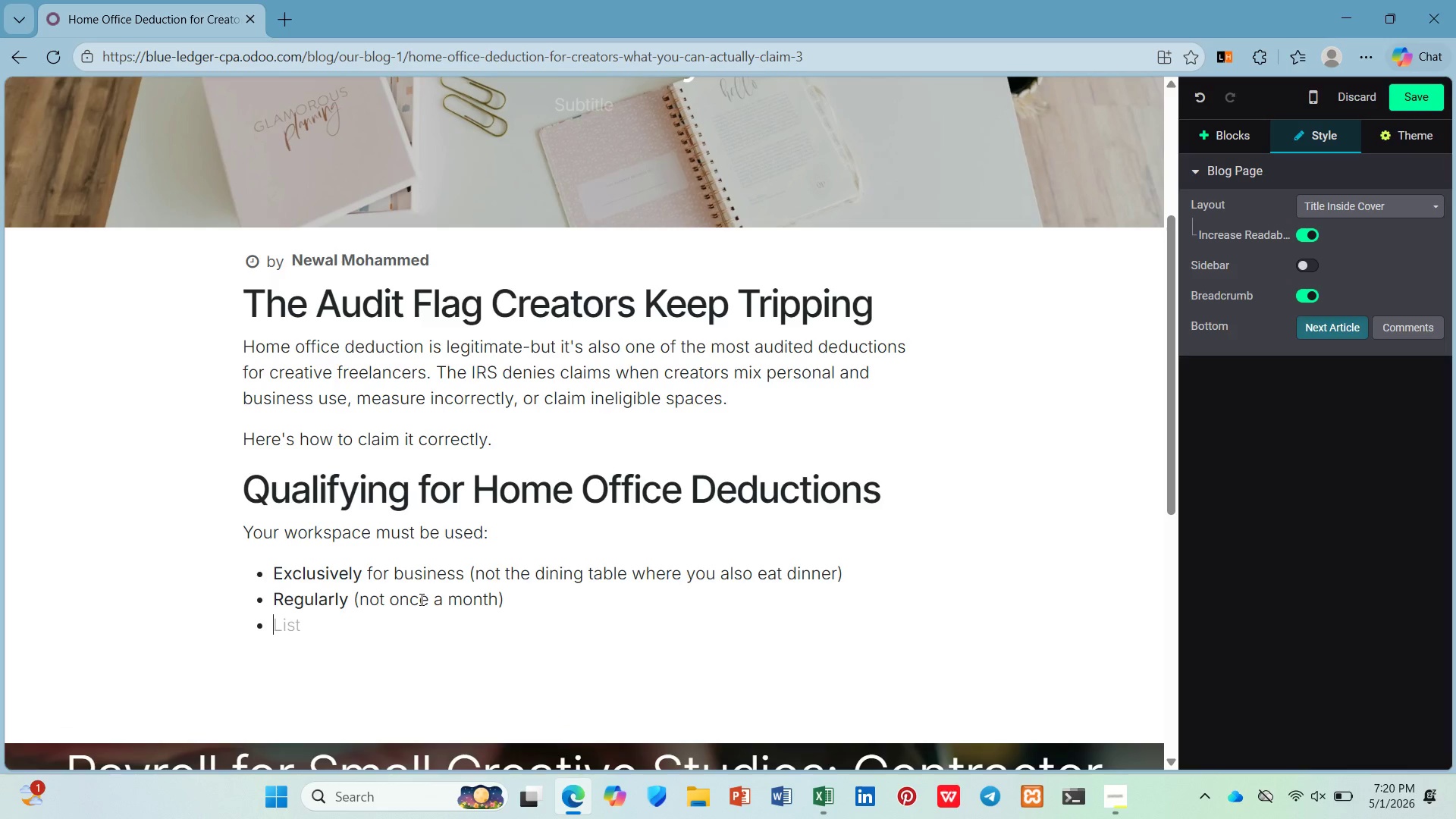 
key(Enter)
 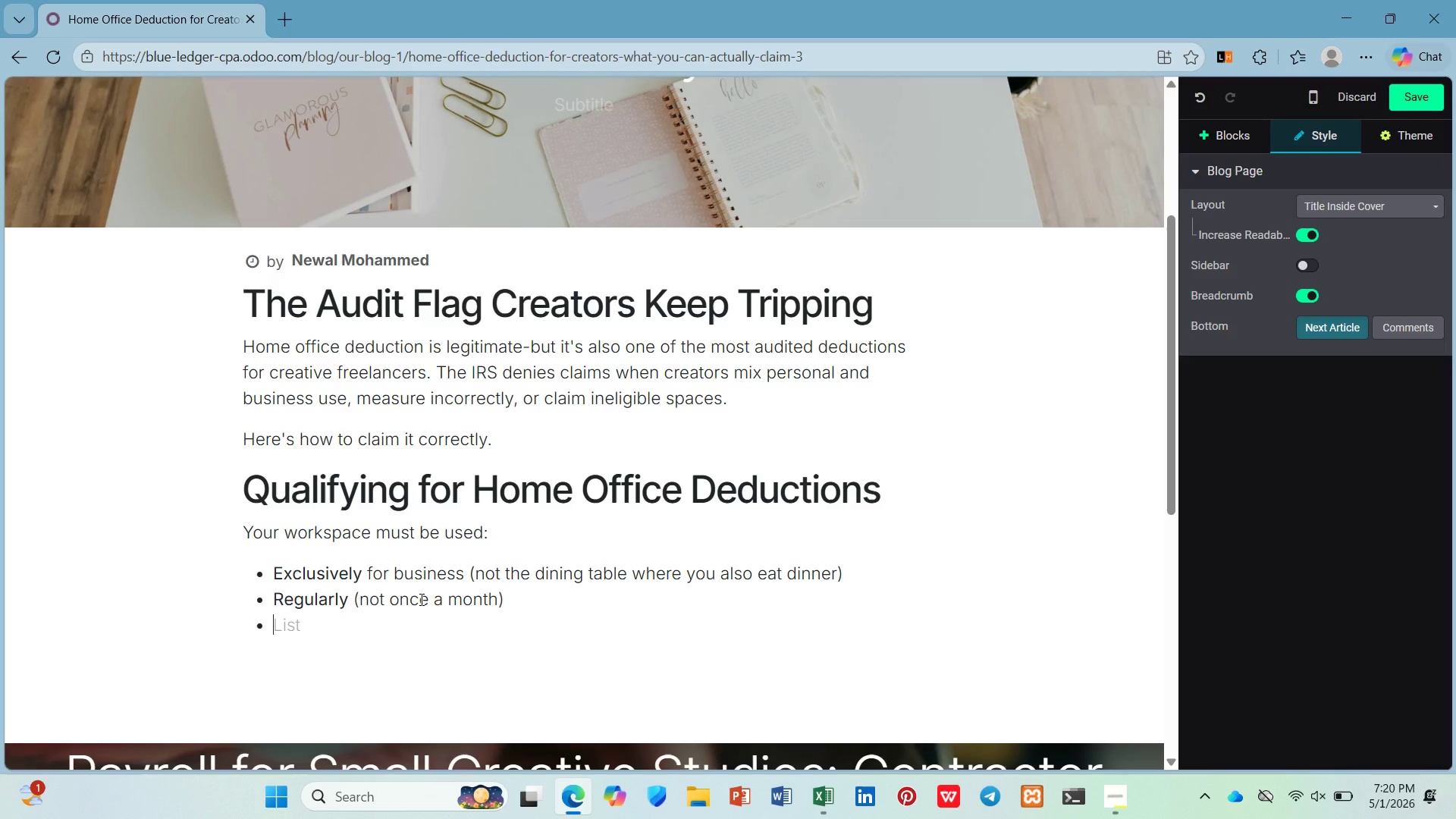 
key(Control+B)
 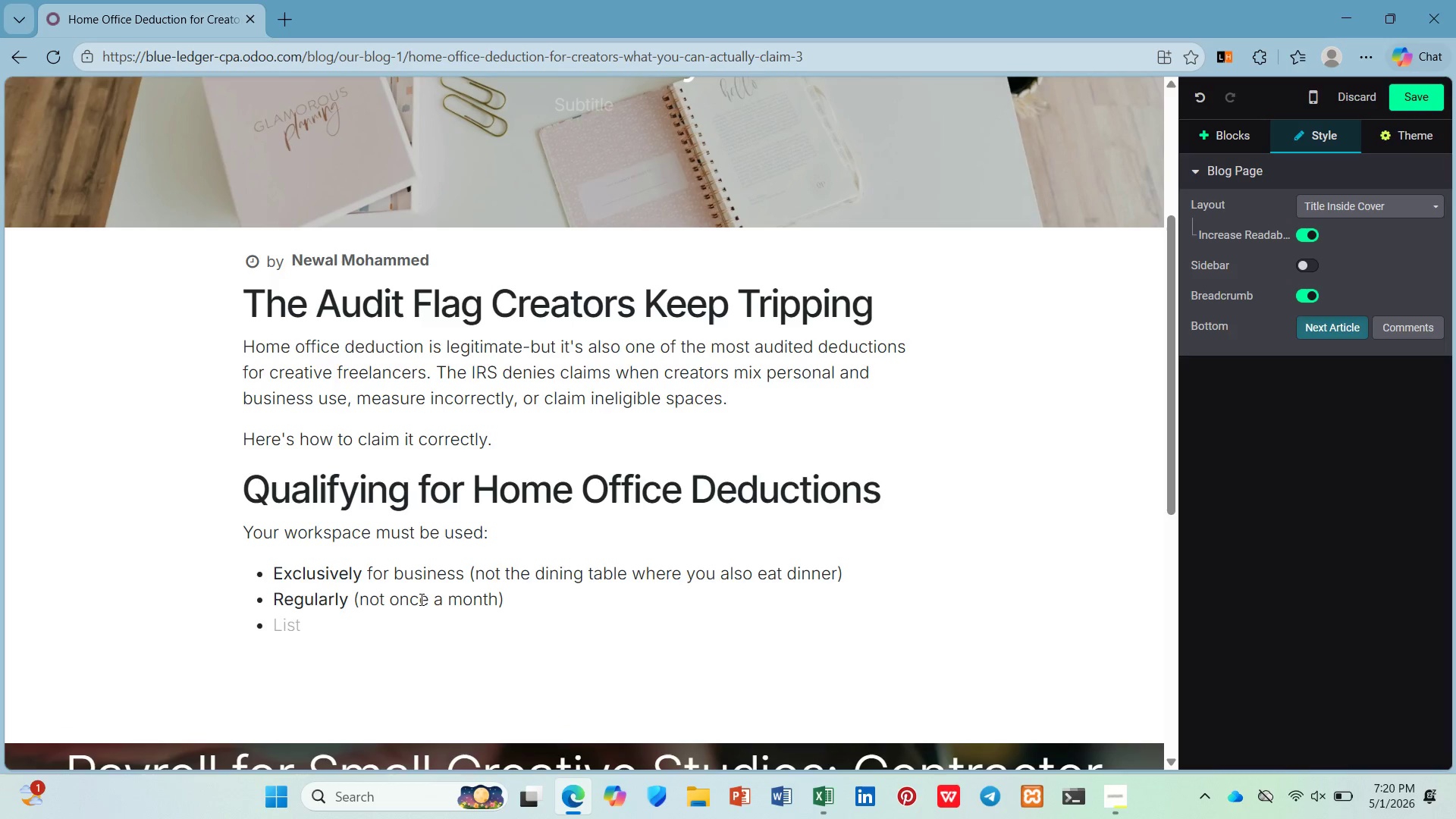 
type(as )
key(Backspace)
key(Backspace)
key(Backspace)
type(As your principla)
key(Backspace)
key(Backspace)
type(al place of business )
 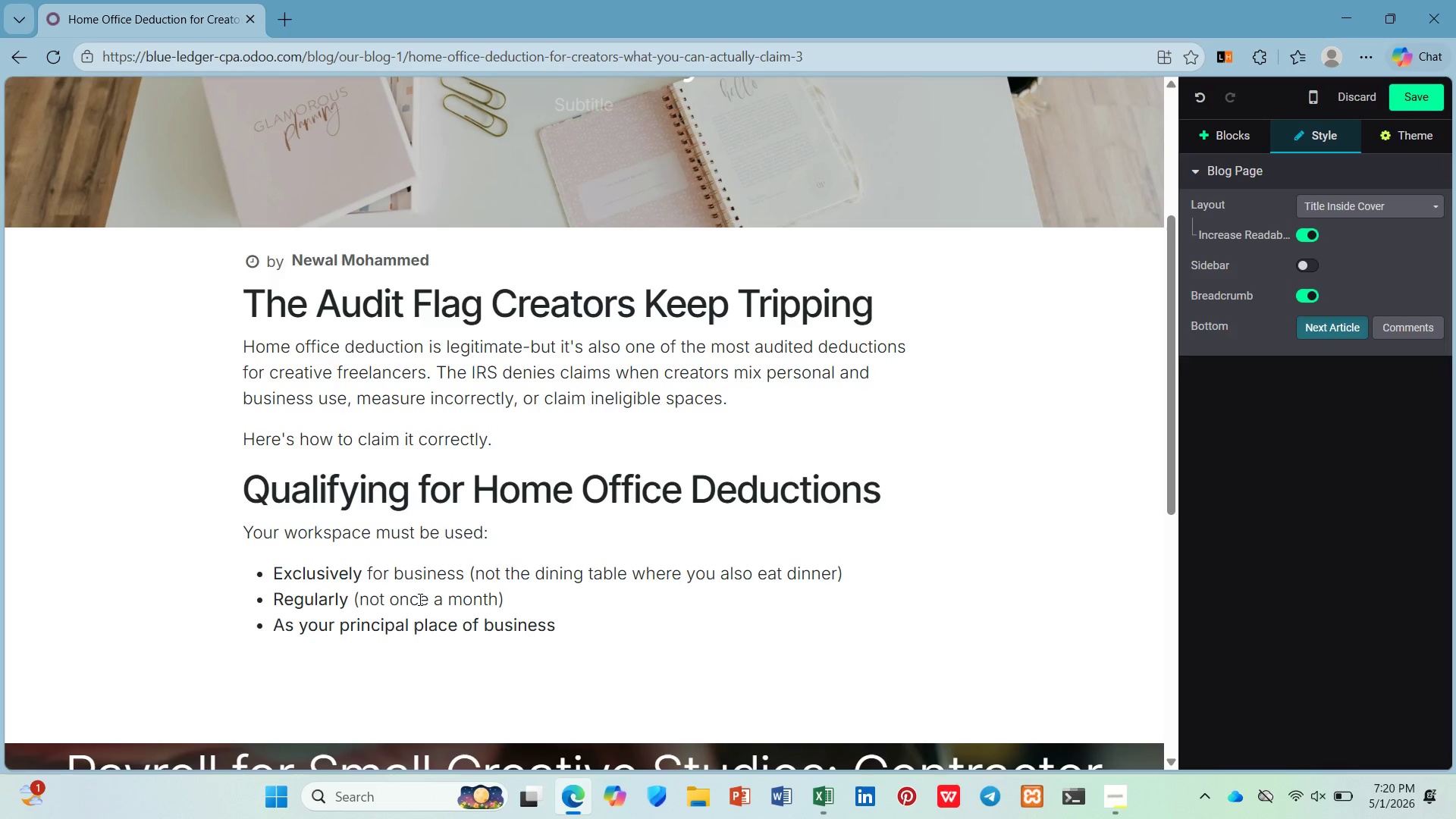 
key(Control+B)
 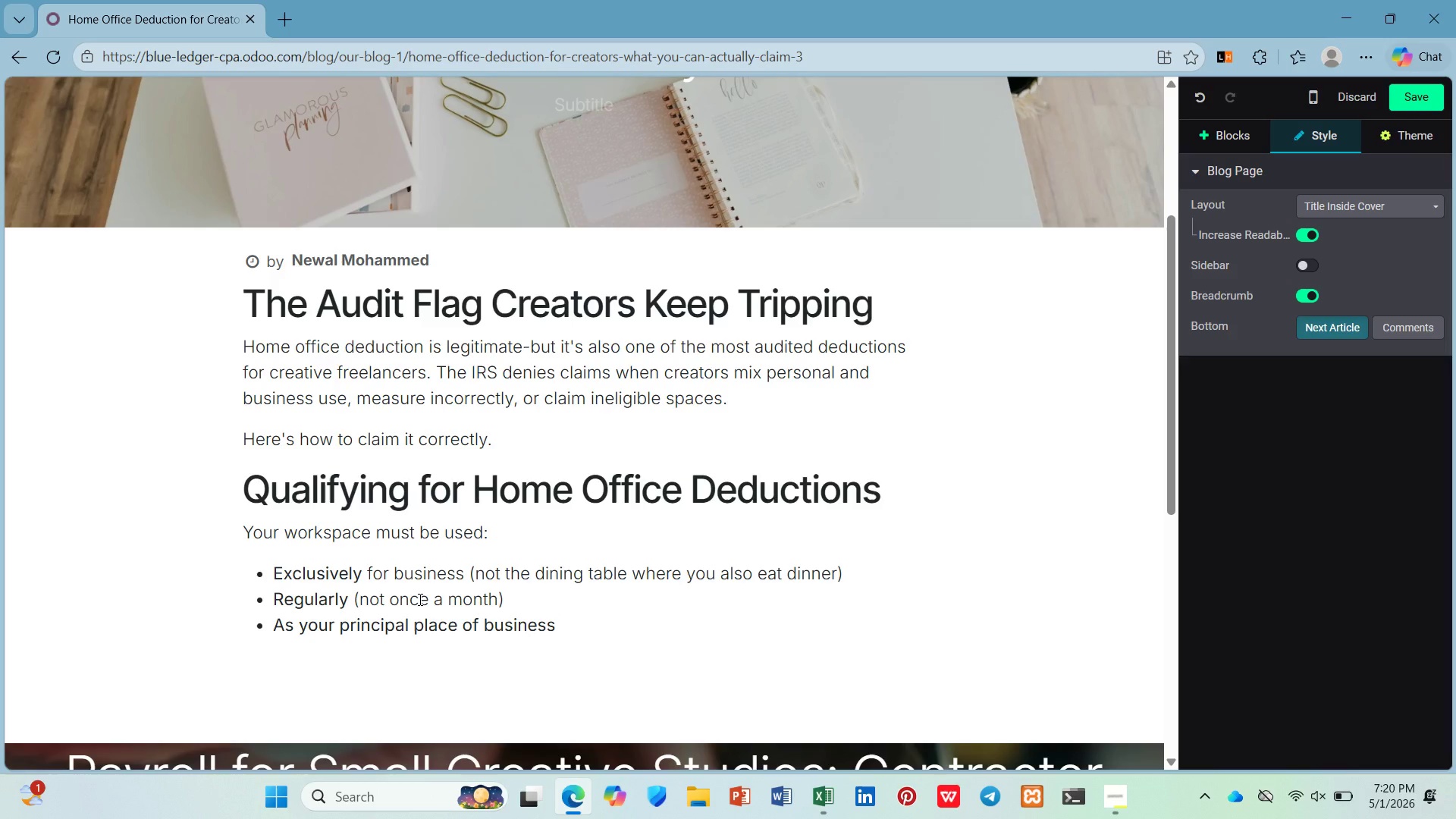 
type(())
 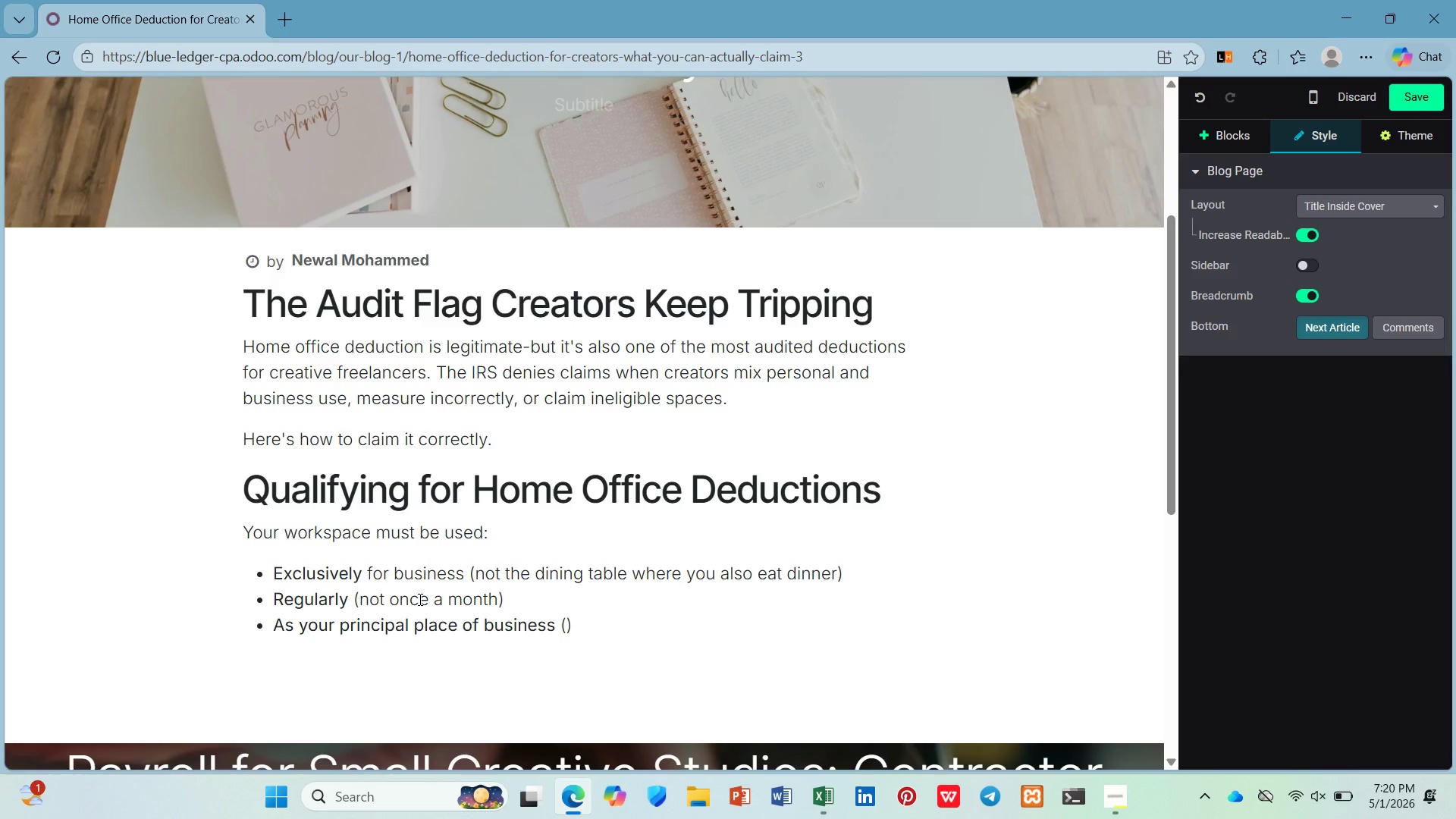 
key(ArrowLeft)
 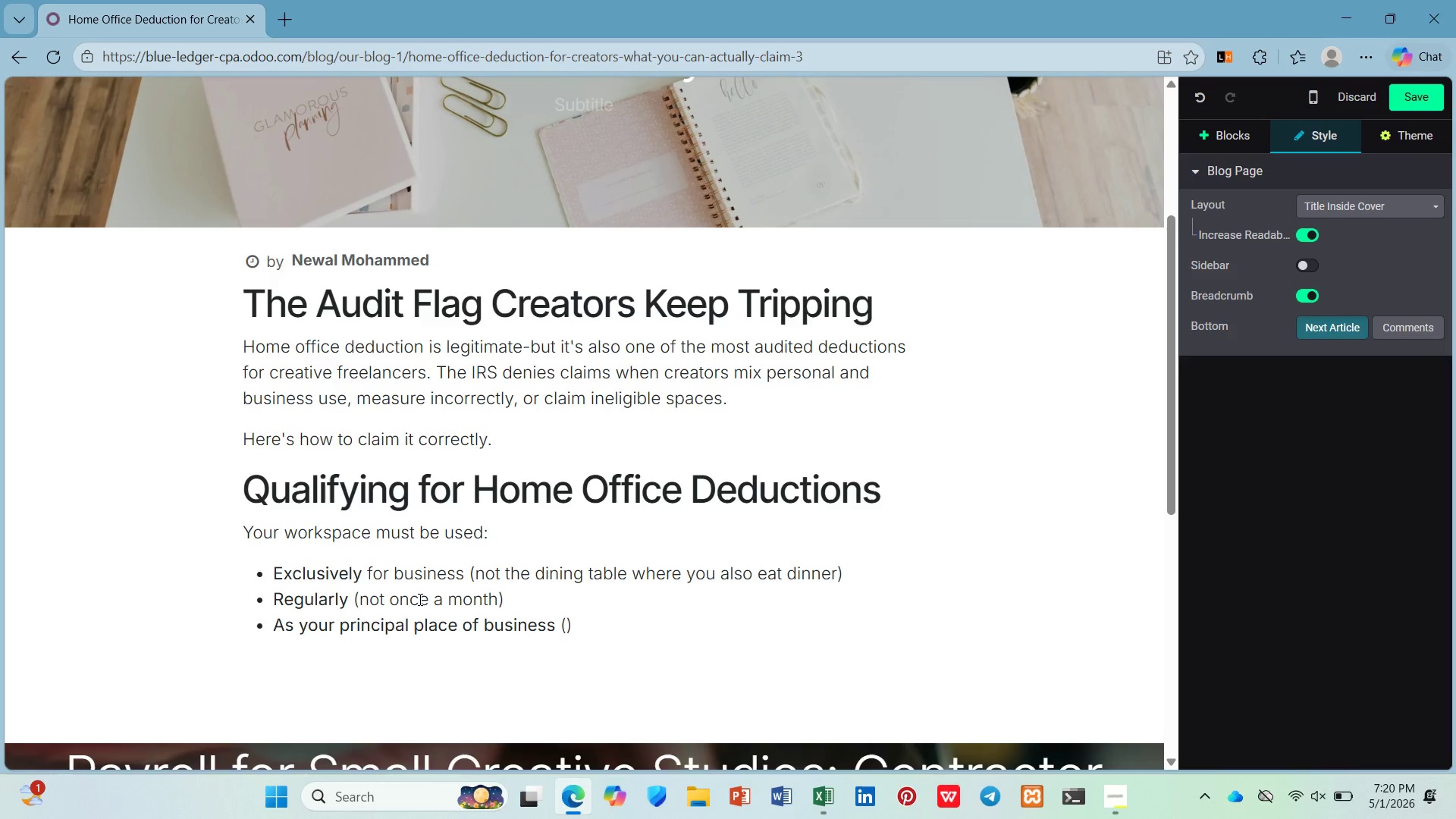 
type(even if you visit clen)
key(Backspace)
key(Backspace)
type(ient s els)
key(Backspace)
key(Backspace)
key(Backspace)
key(Backspace)
key(Backspace)
key(Backspace)
 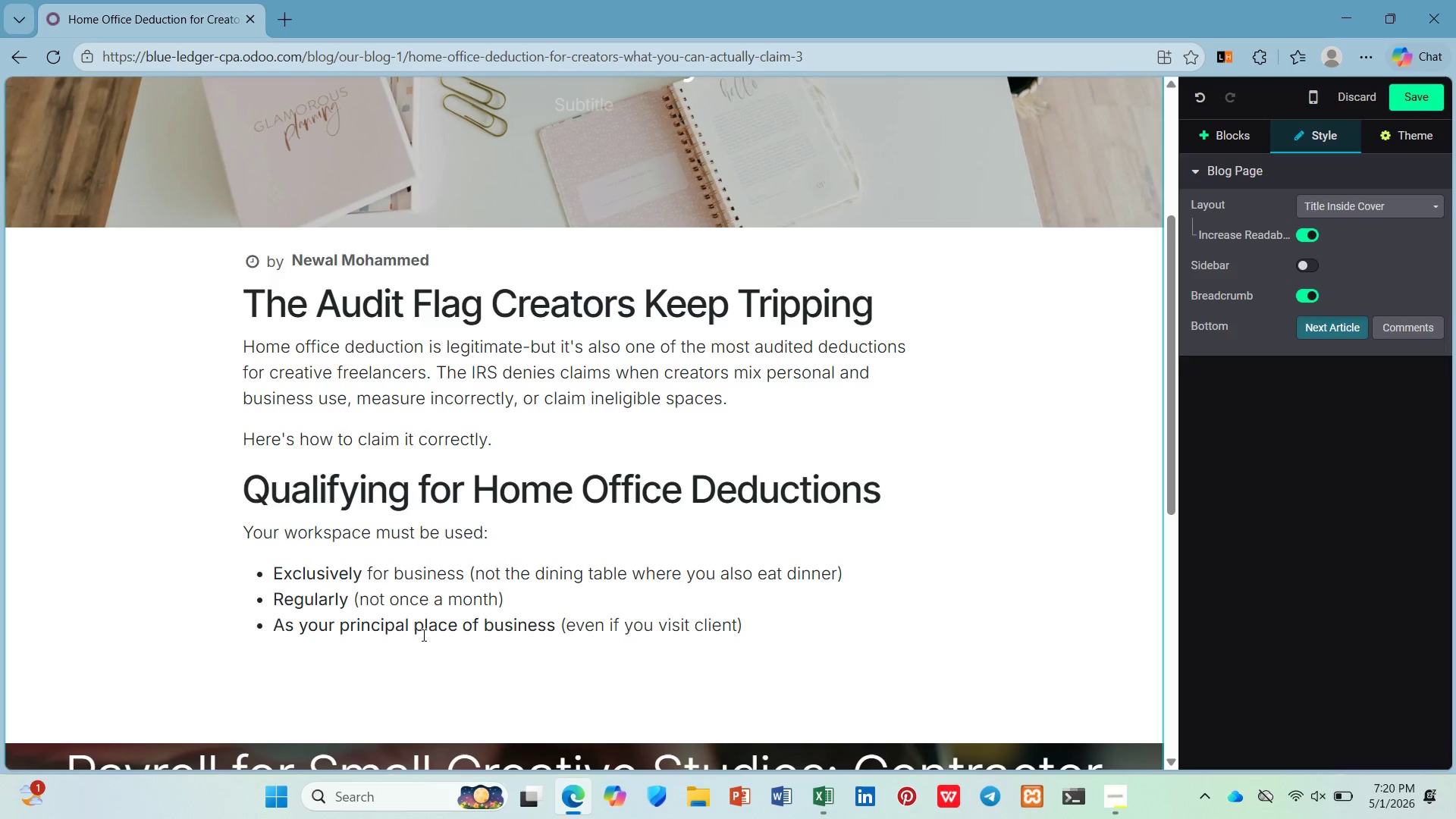 
type( s)
key(Backspace)
key(Backspace)
type(s elsewhere)
 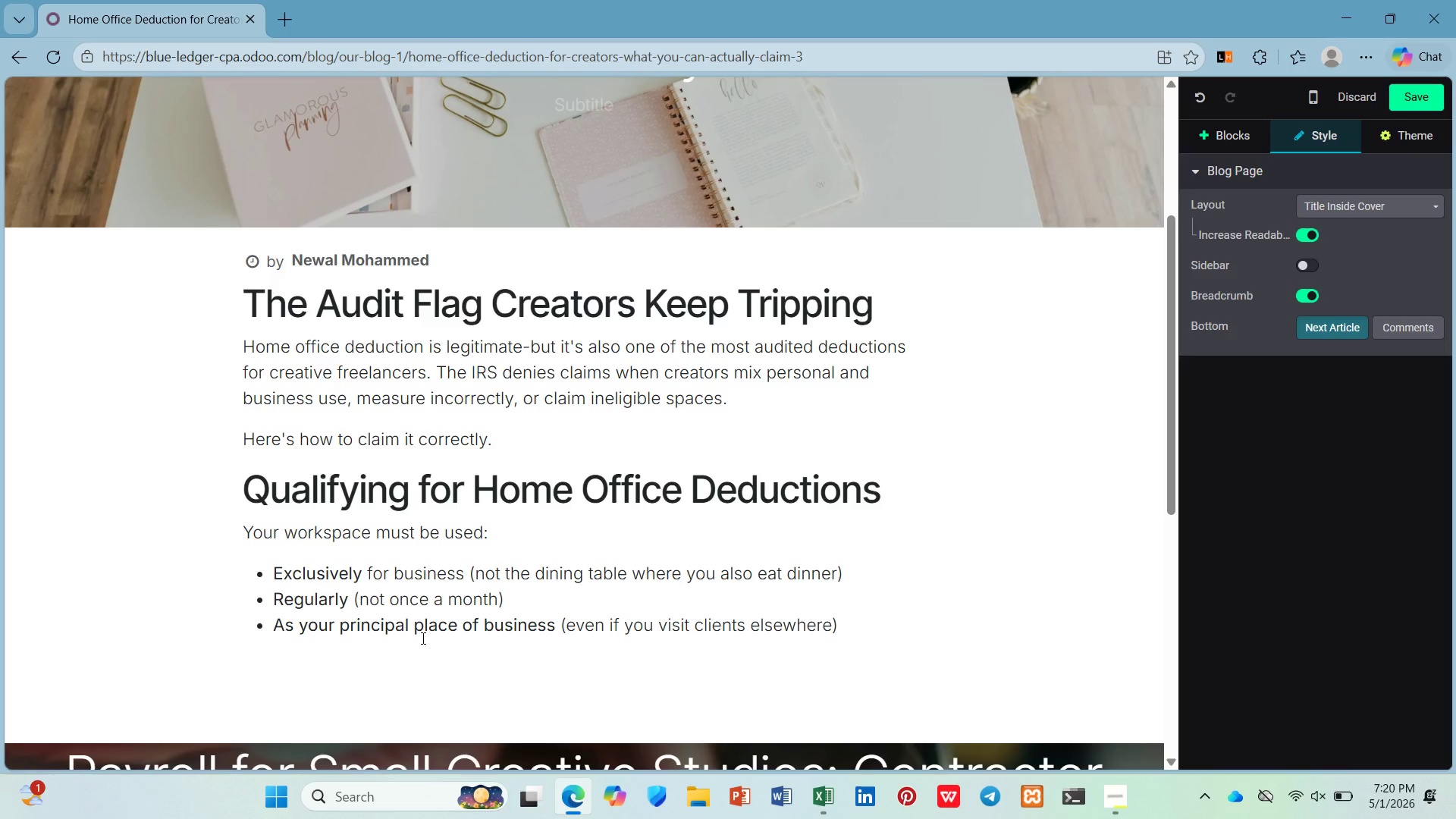 
key(ArrowDown)
 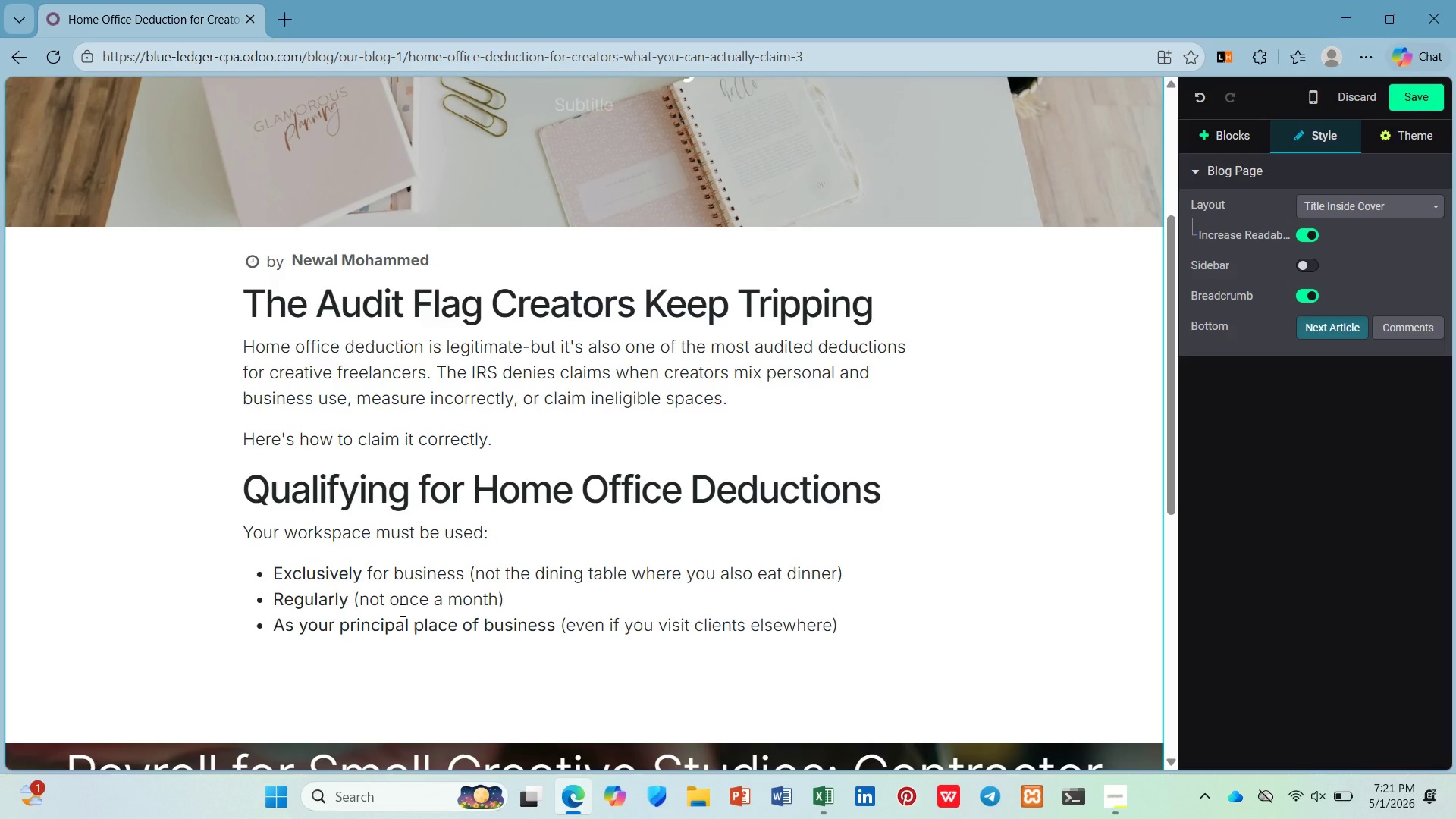 
wait(5.19)
 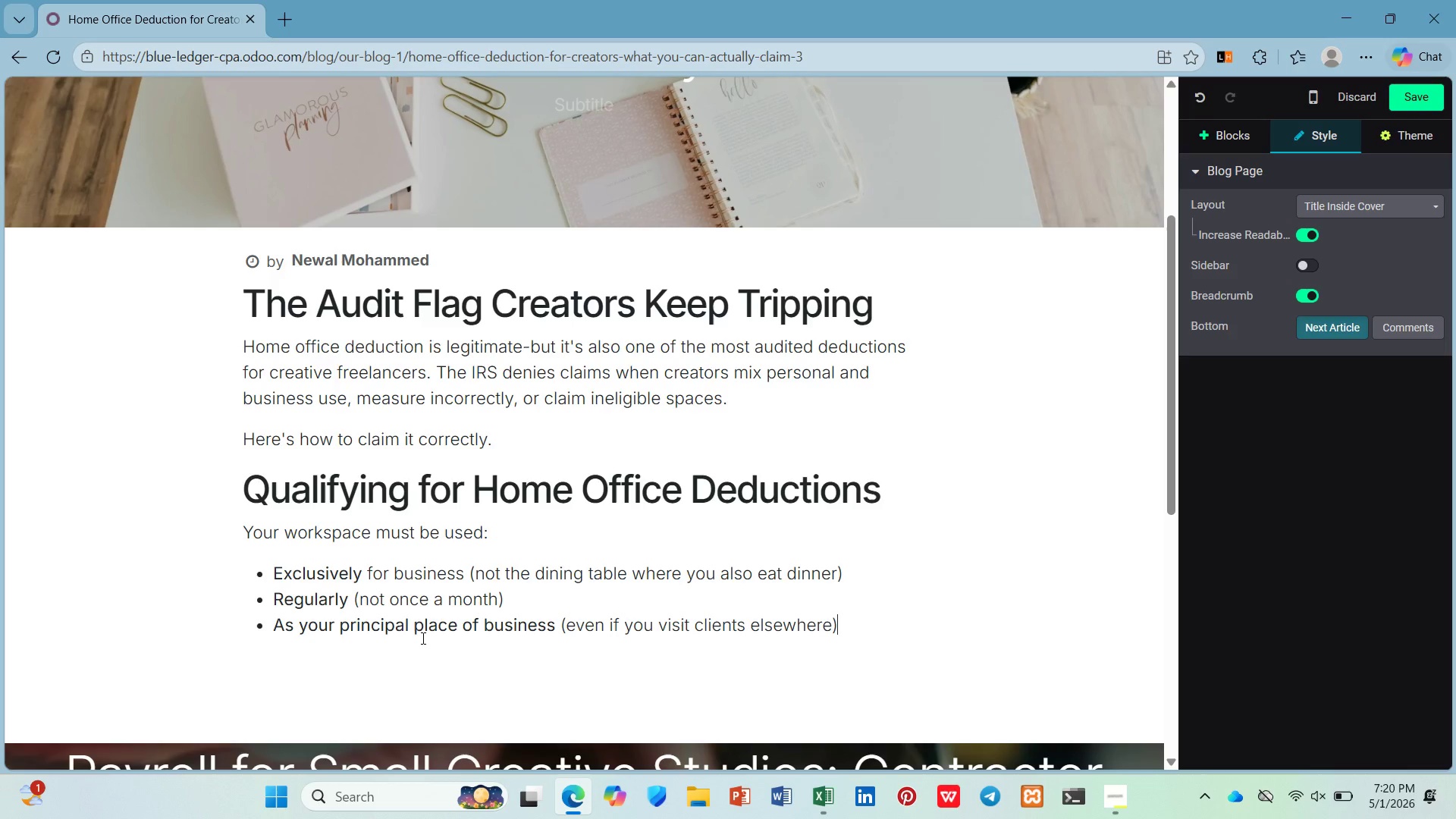 
key(Enter)
 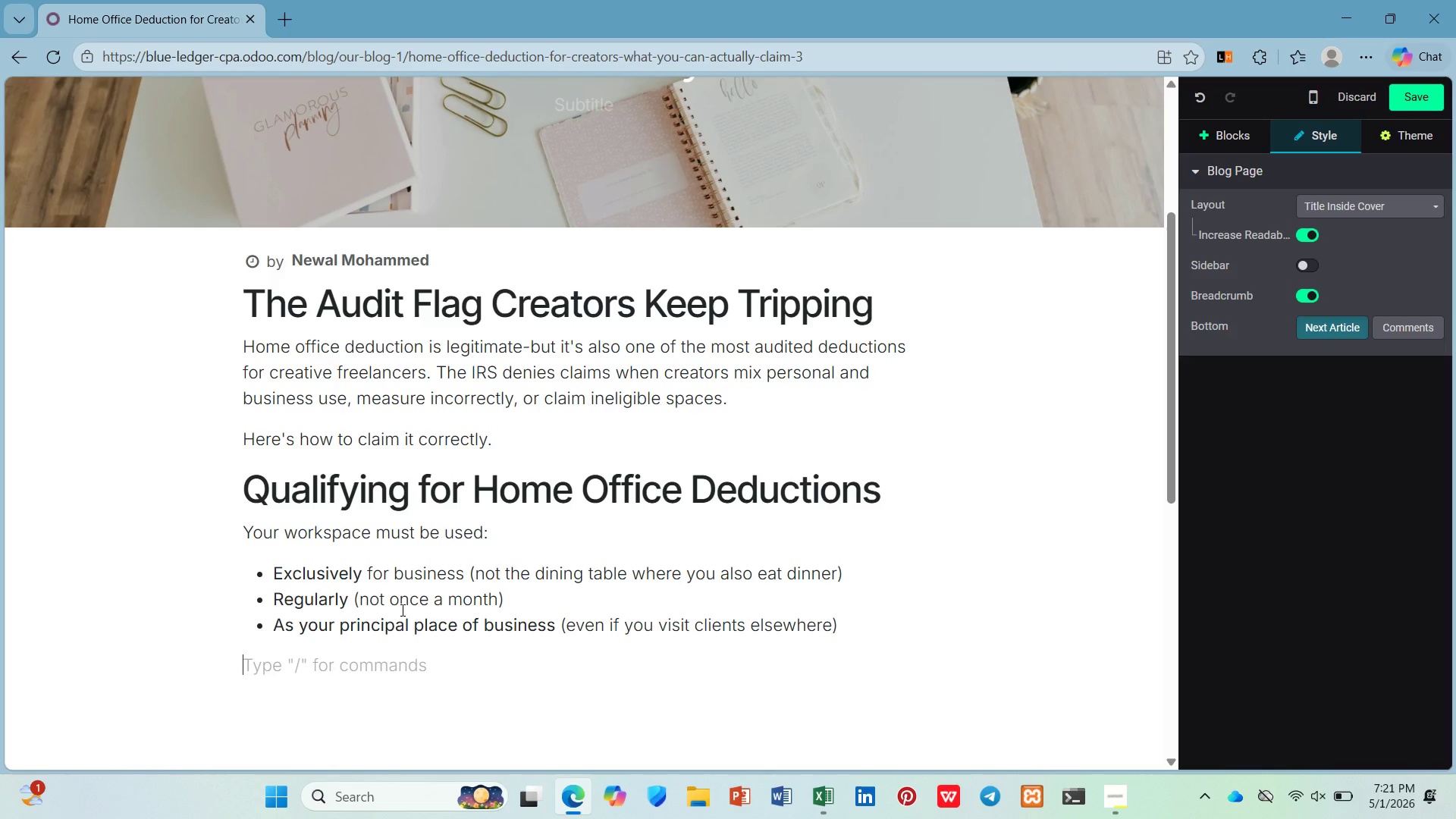 
key(Enter)
 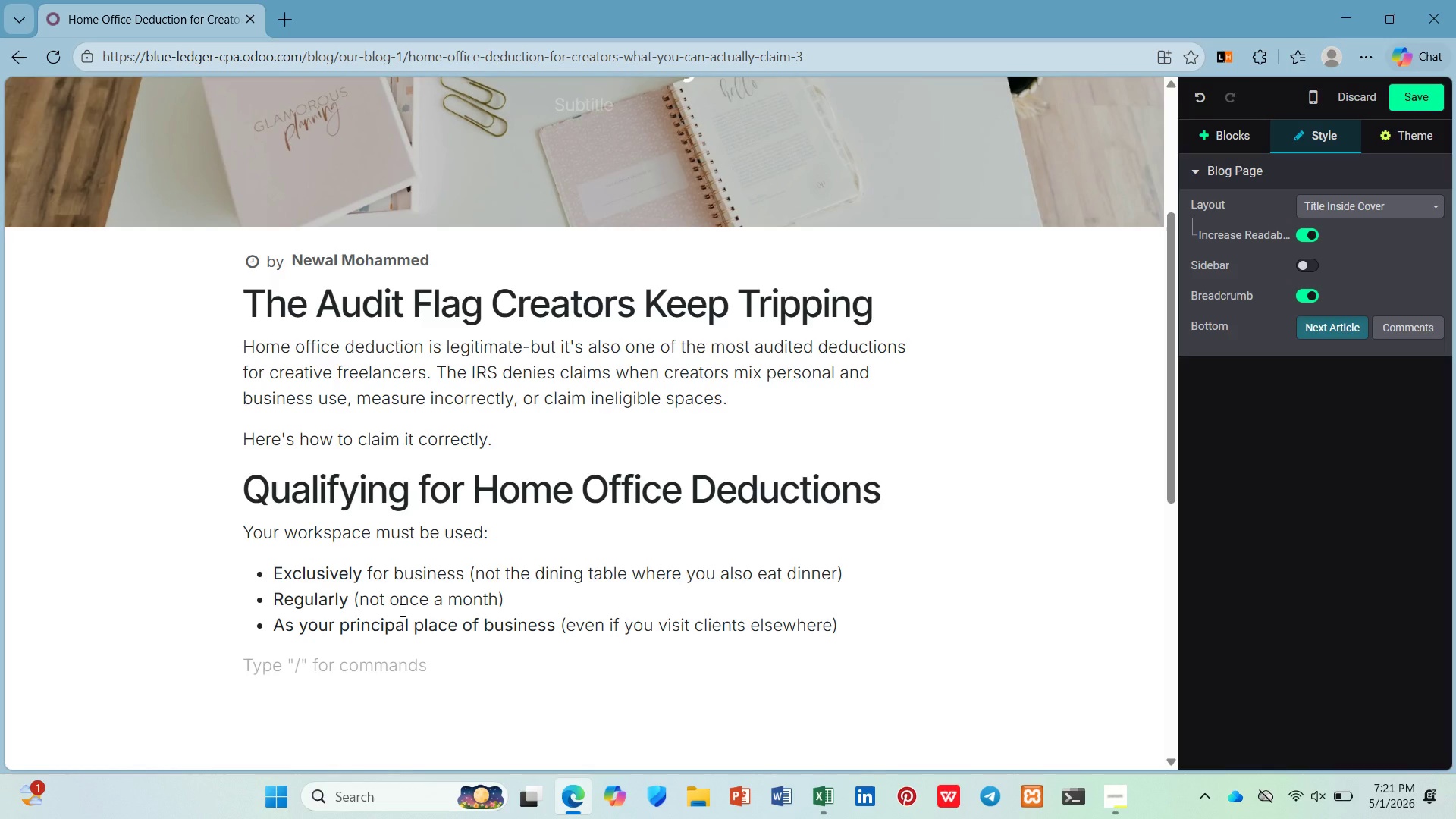 
type(If yur dini)
 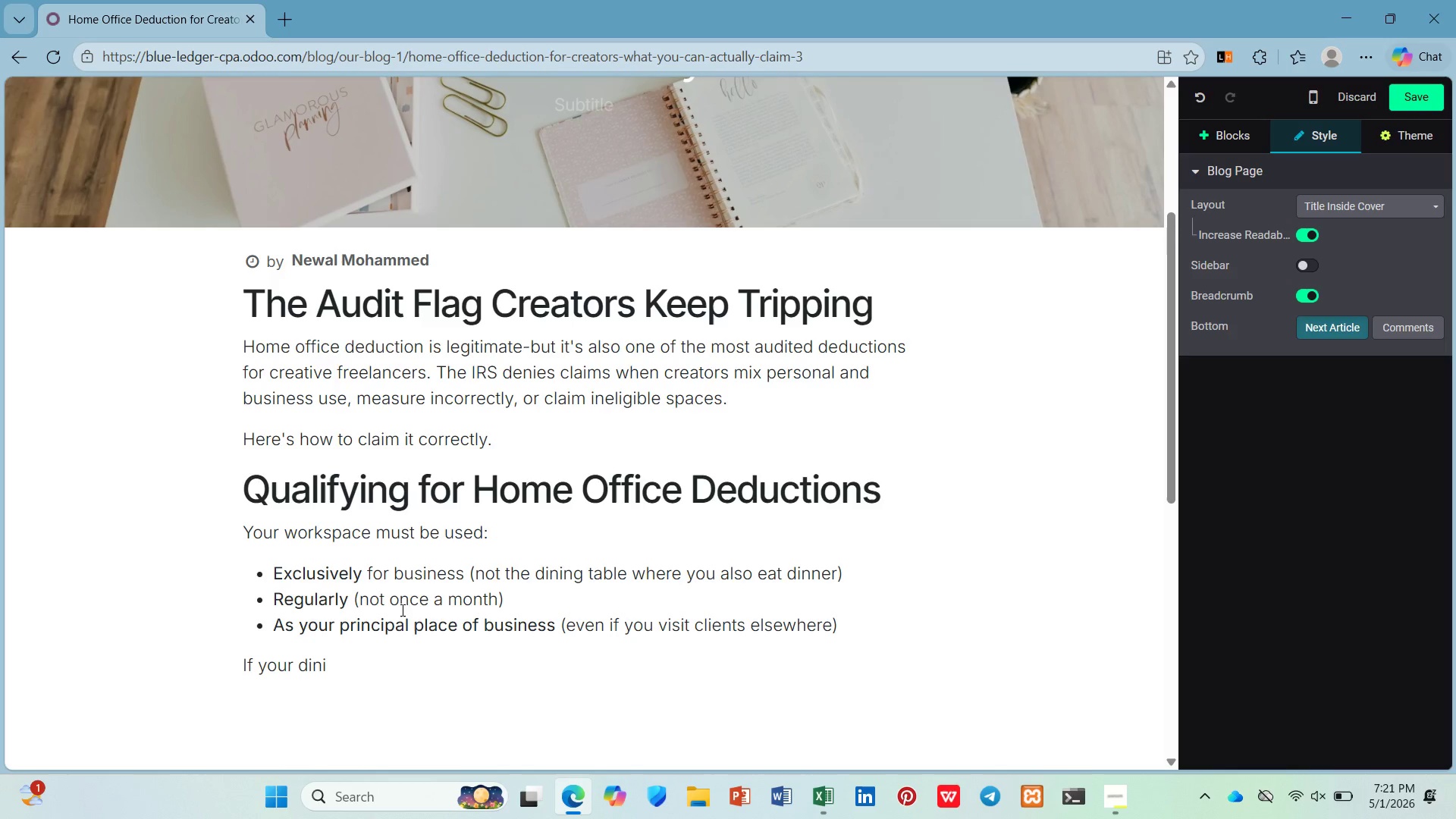 
hold_key(key=O, duration=0.31)
 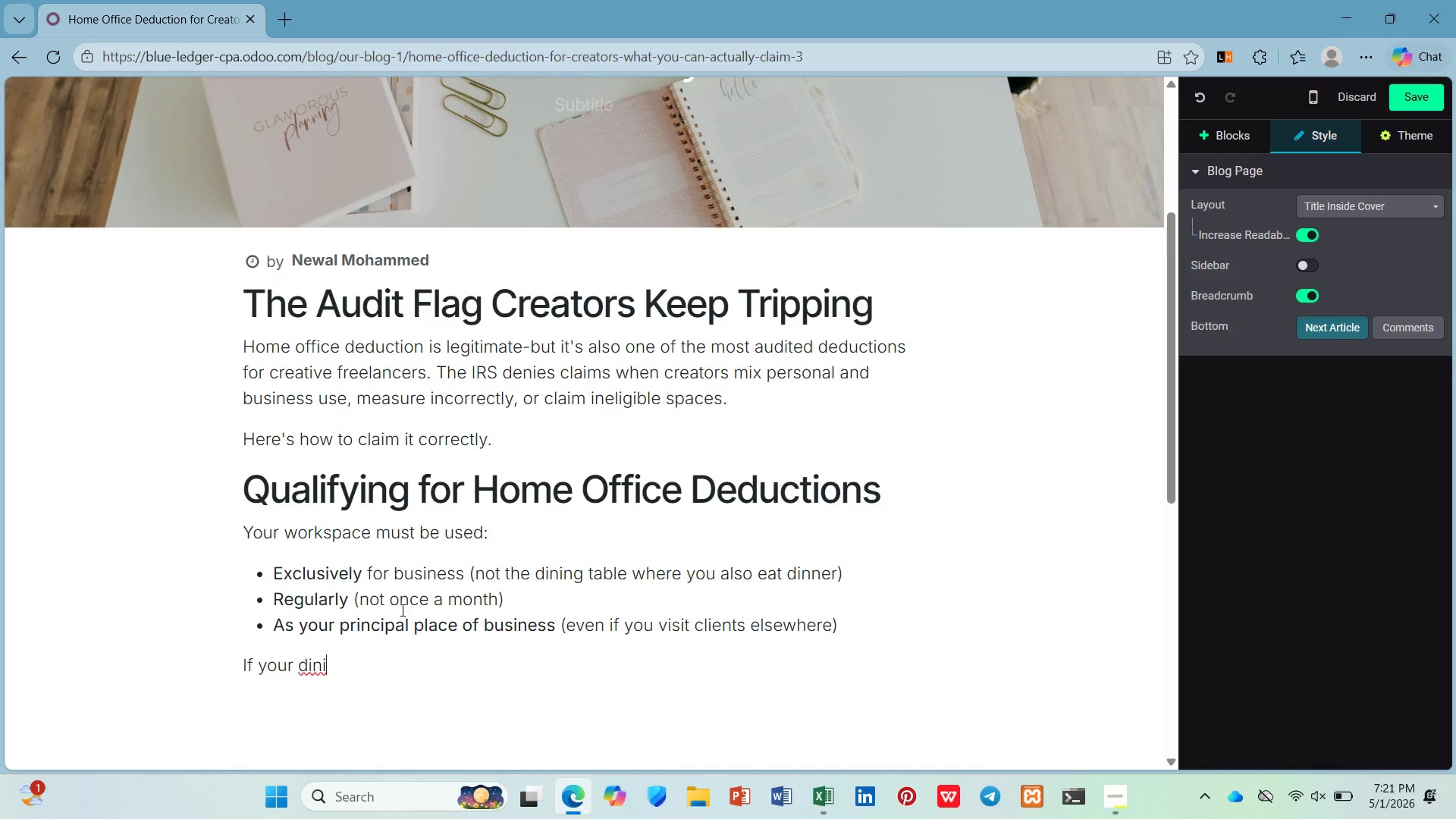 
type(n )
key(Backspace)
type(g tbal)
key(Backspace)
key(Backspace)
key(Backspace)
type(able double )
key(Backspace)
type(s as  a)
key(Backspace)
key(Backspace)
type(a desk, oy)
key(Backspace)
key(Backspace)
type(you cannot dedduct it. The E)
key(Backspace)
type(exception i )
key(Backspace)
type(s a dedicated room or clearly defines separate area.)
 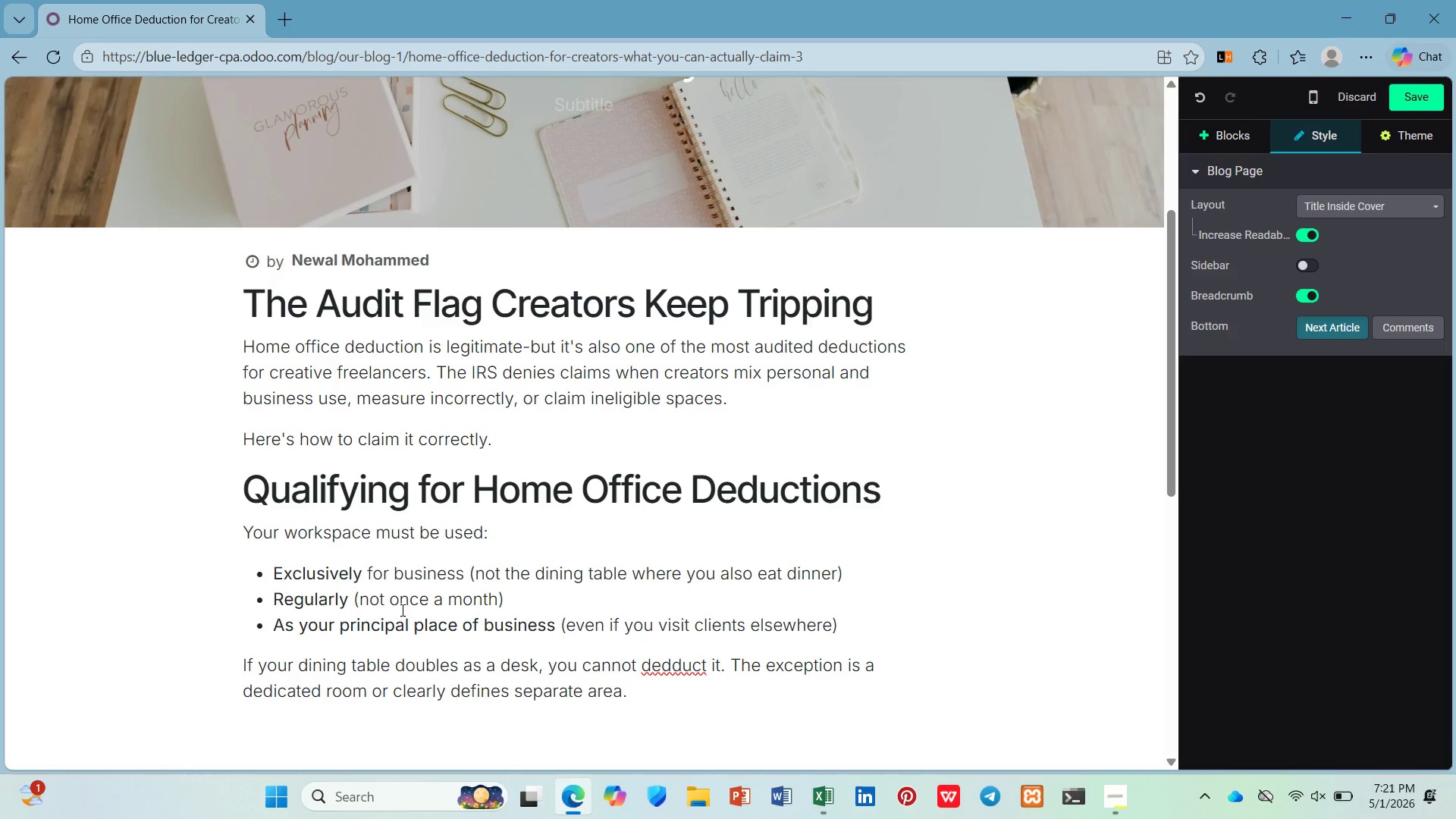 
scroll: coordinate [574, 646], scroll_direction: down, amount: 1.0
 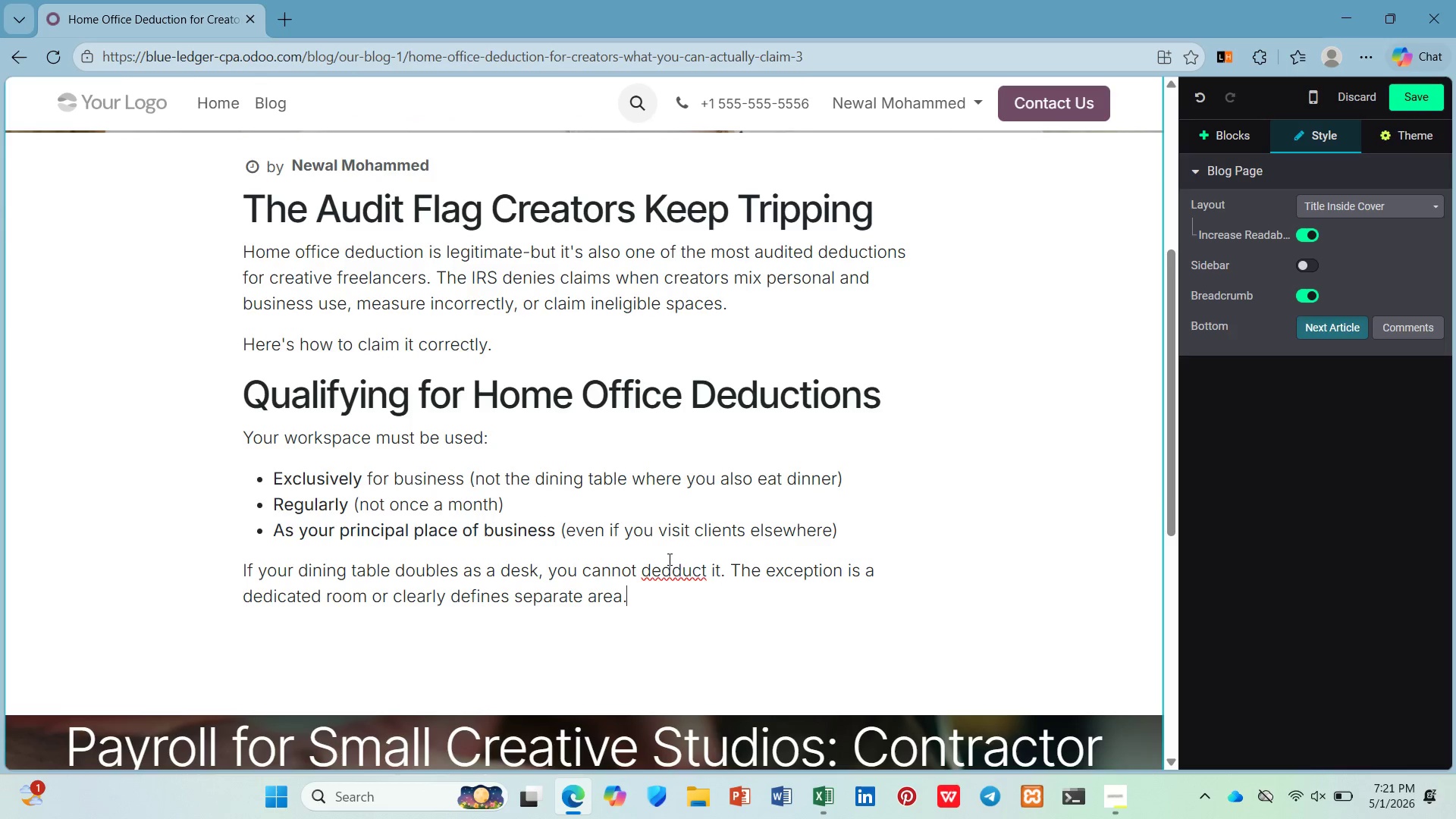 
left_click([673, 565])
 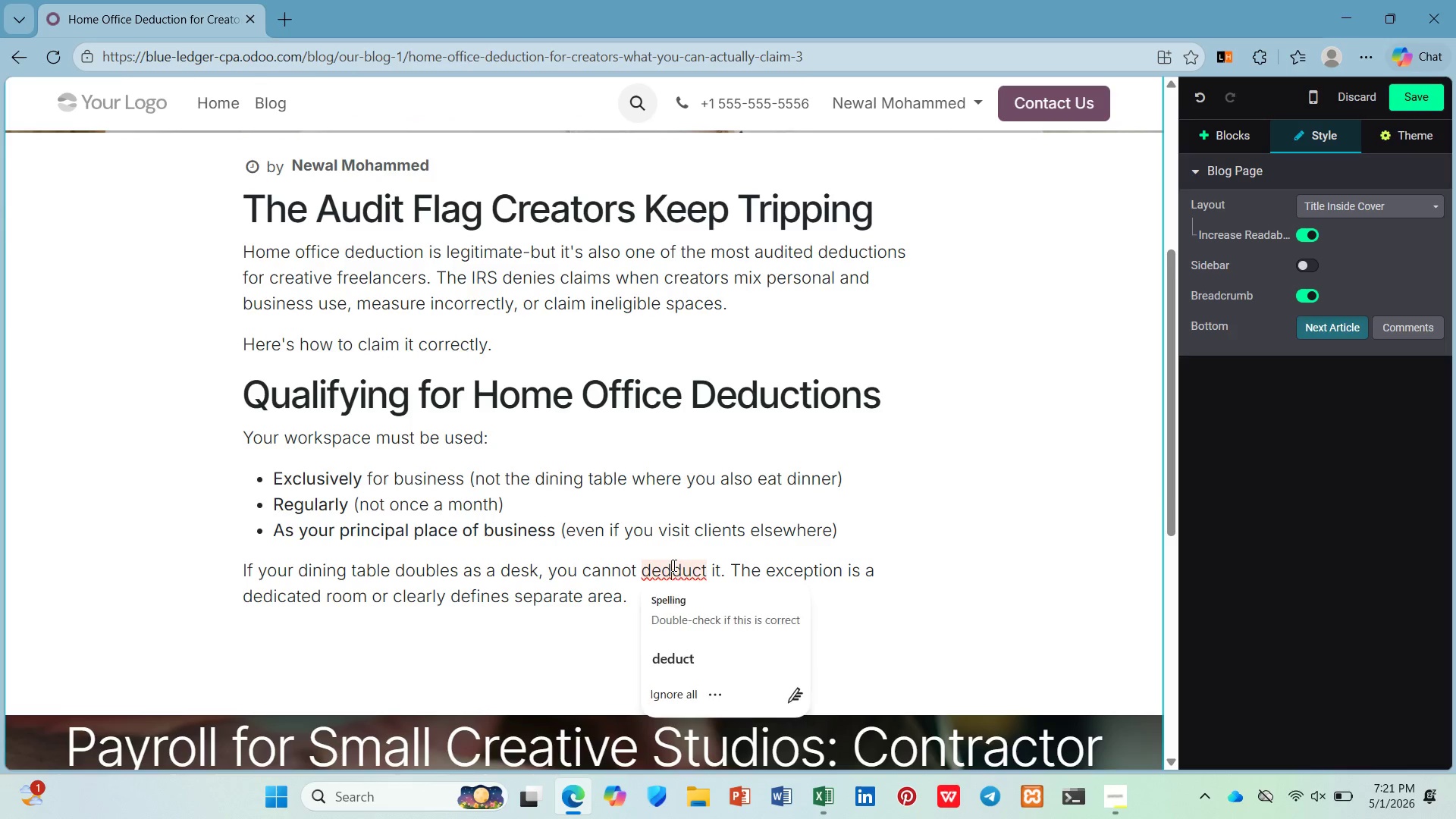 
key(Backspace)
 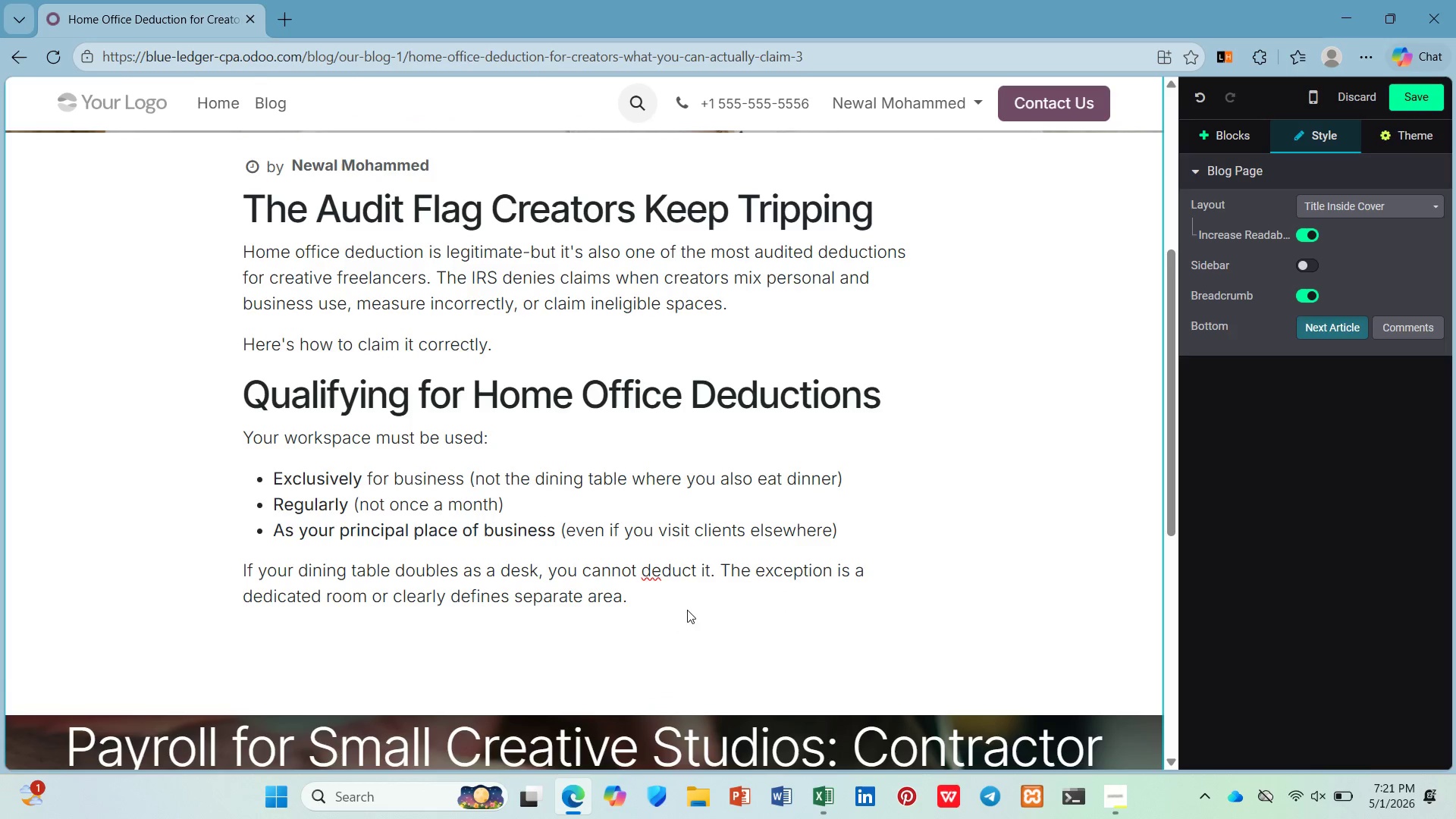 
left_click([685, 595])
 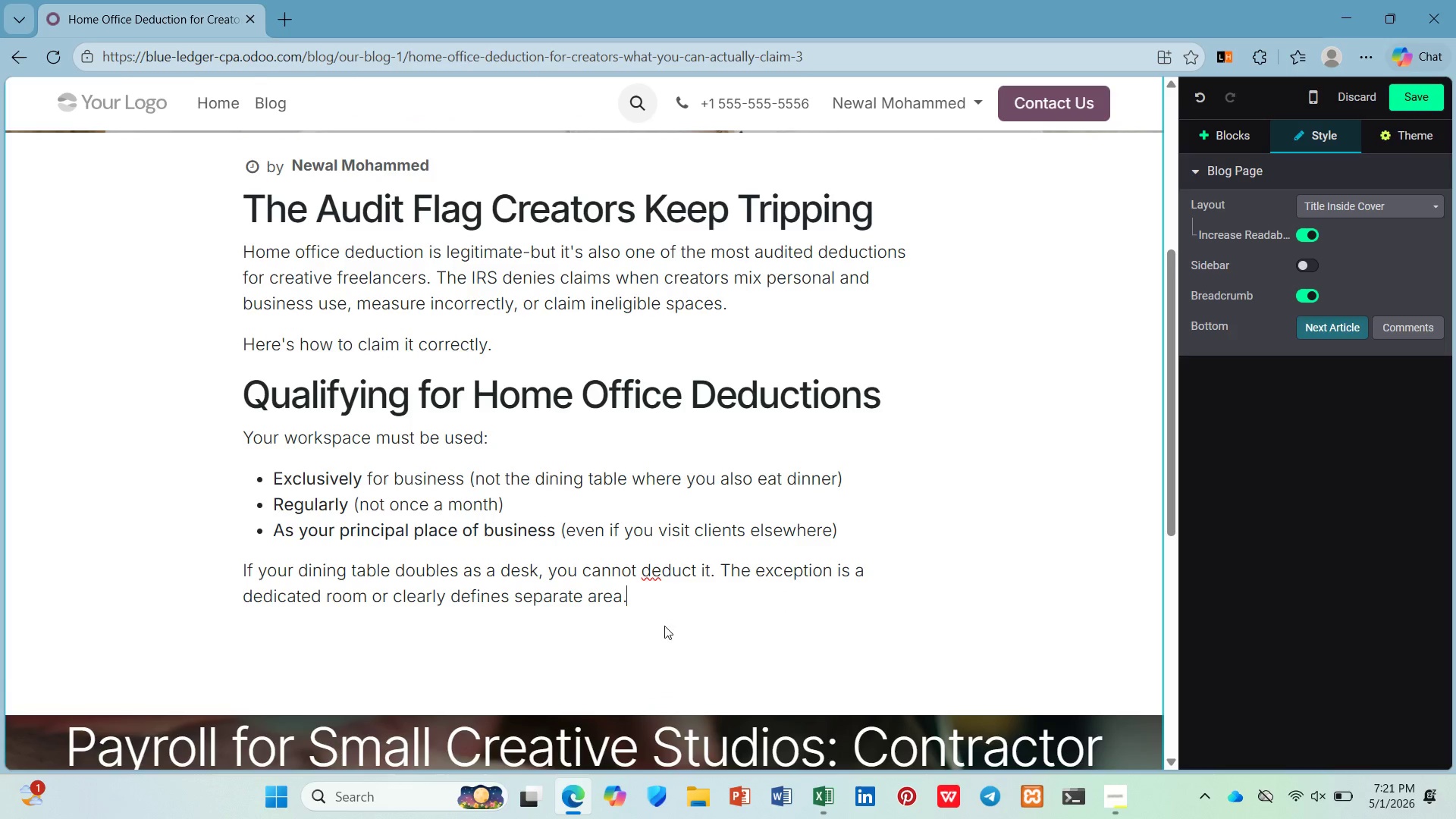 
left_click([664, 626])
 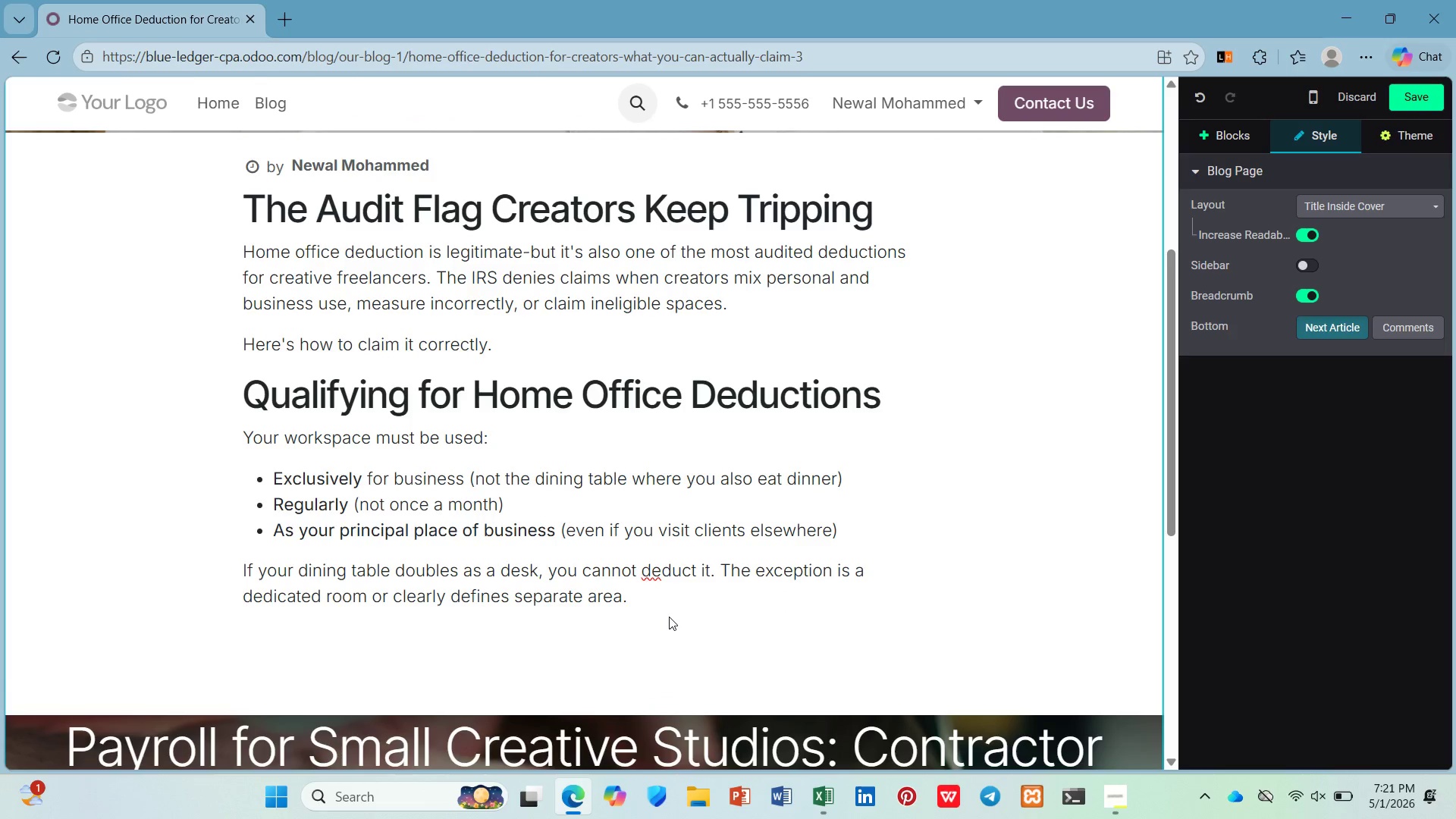 
left_click([677, 604])
 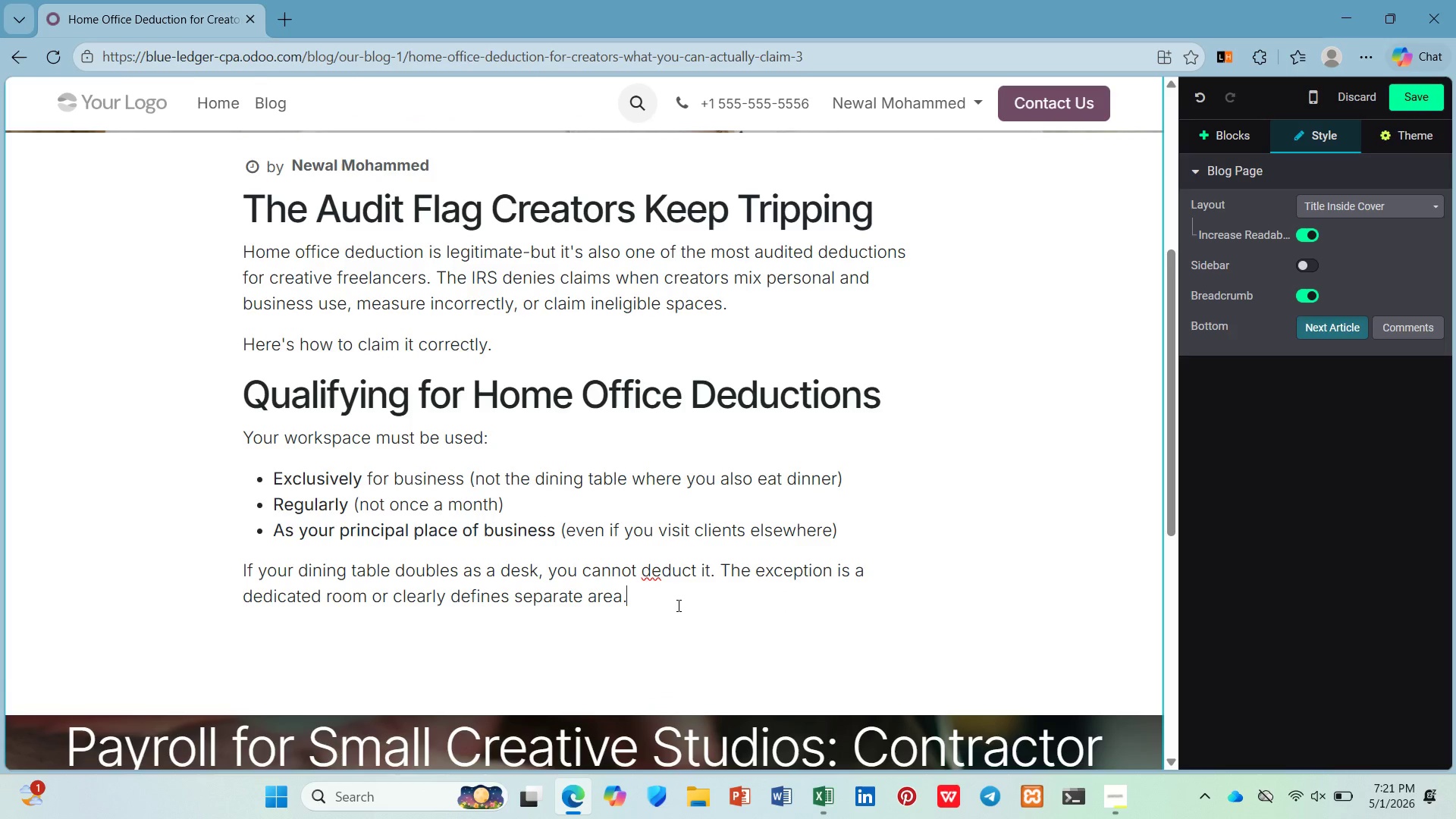 
key(Enter)
 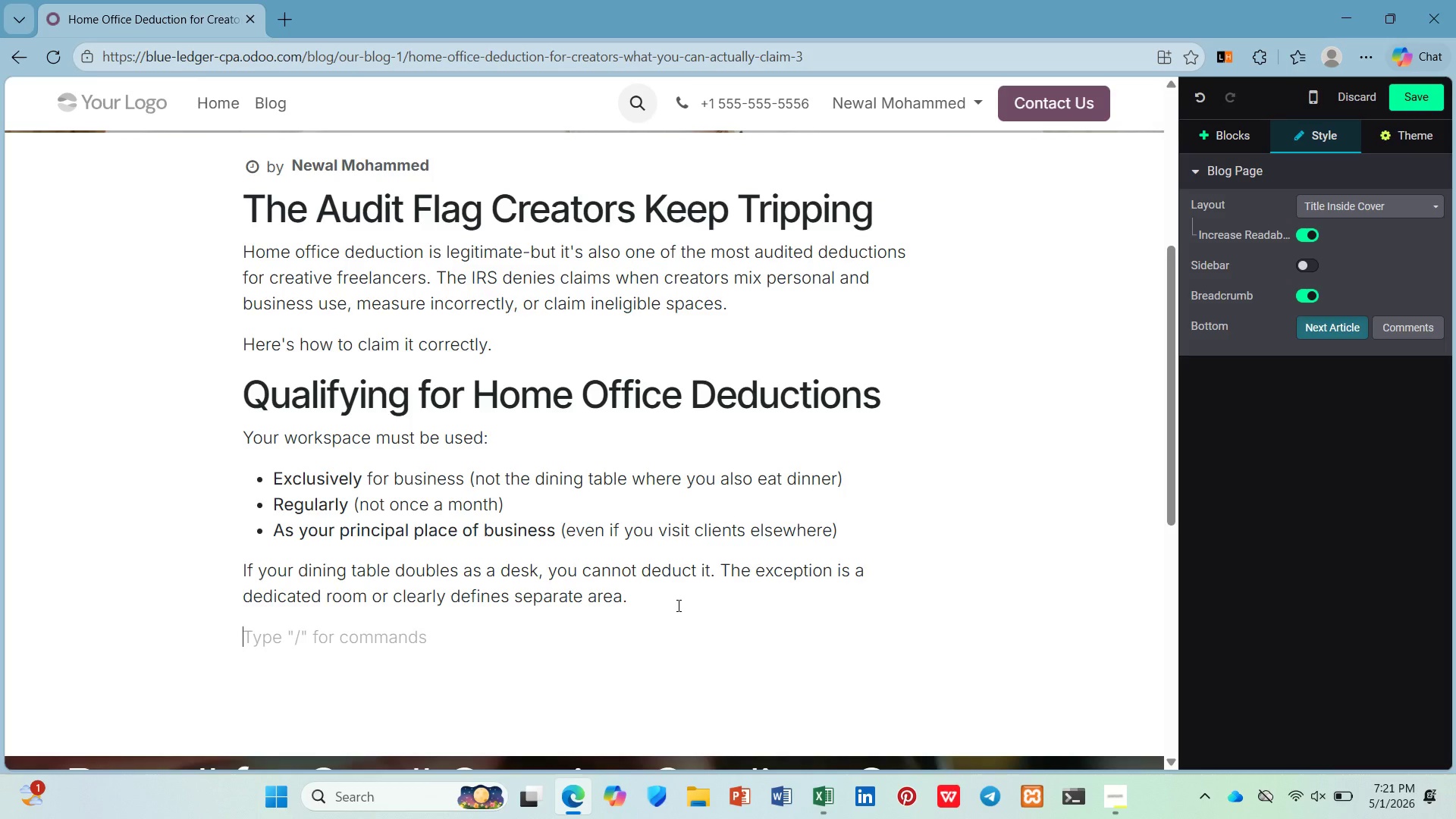 
key(Enter)
 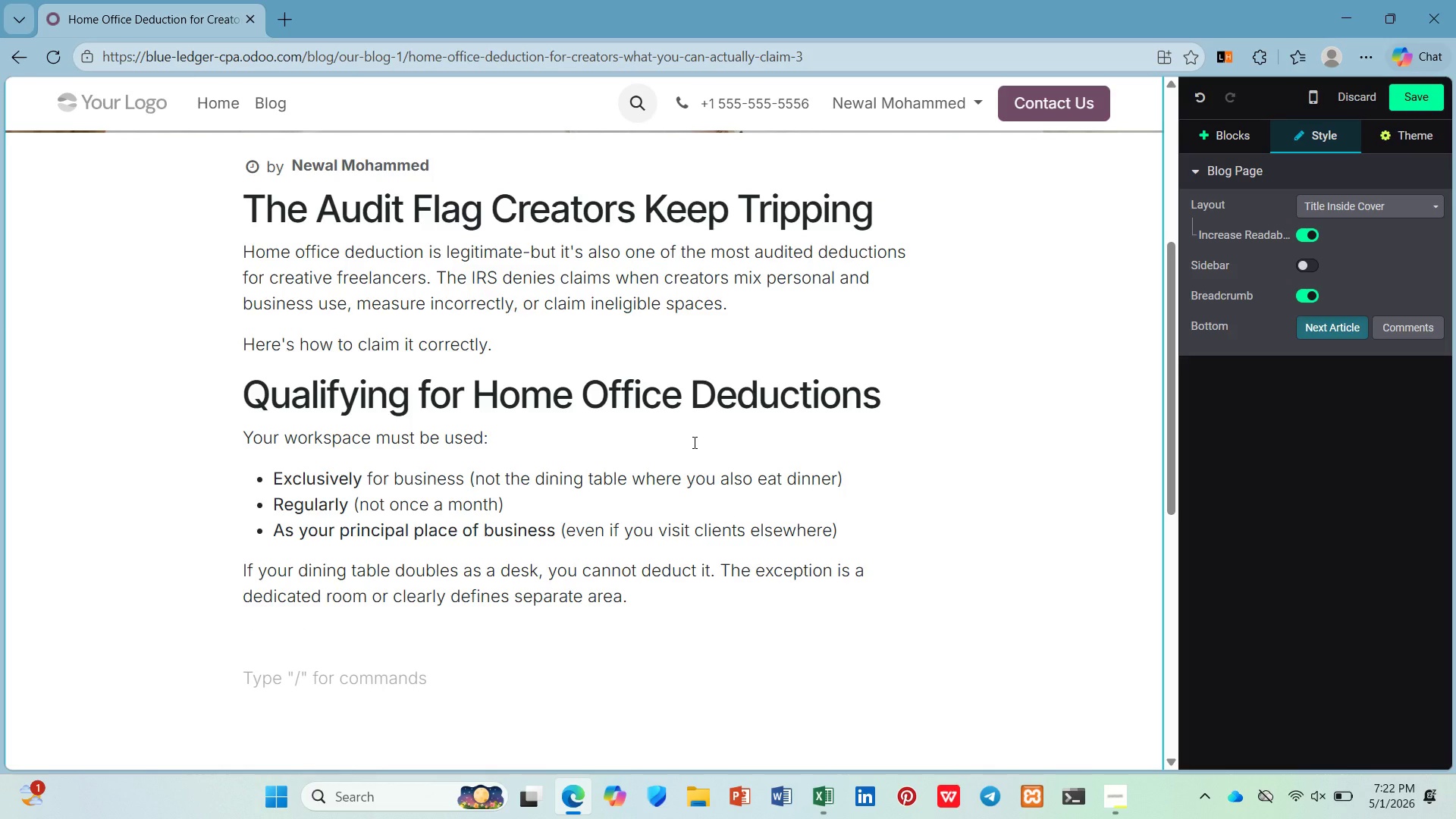 
wait(6.66)
 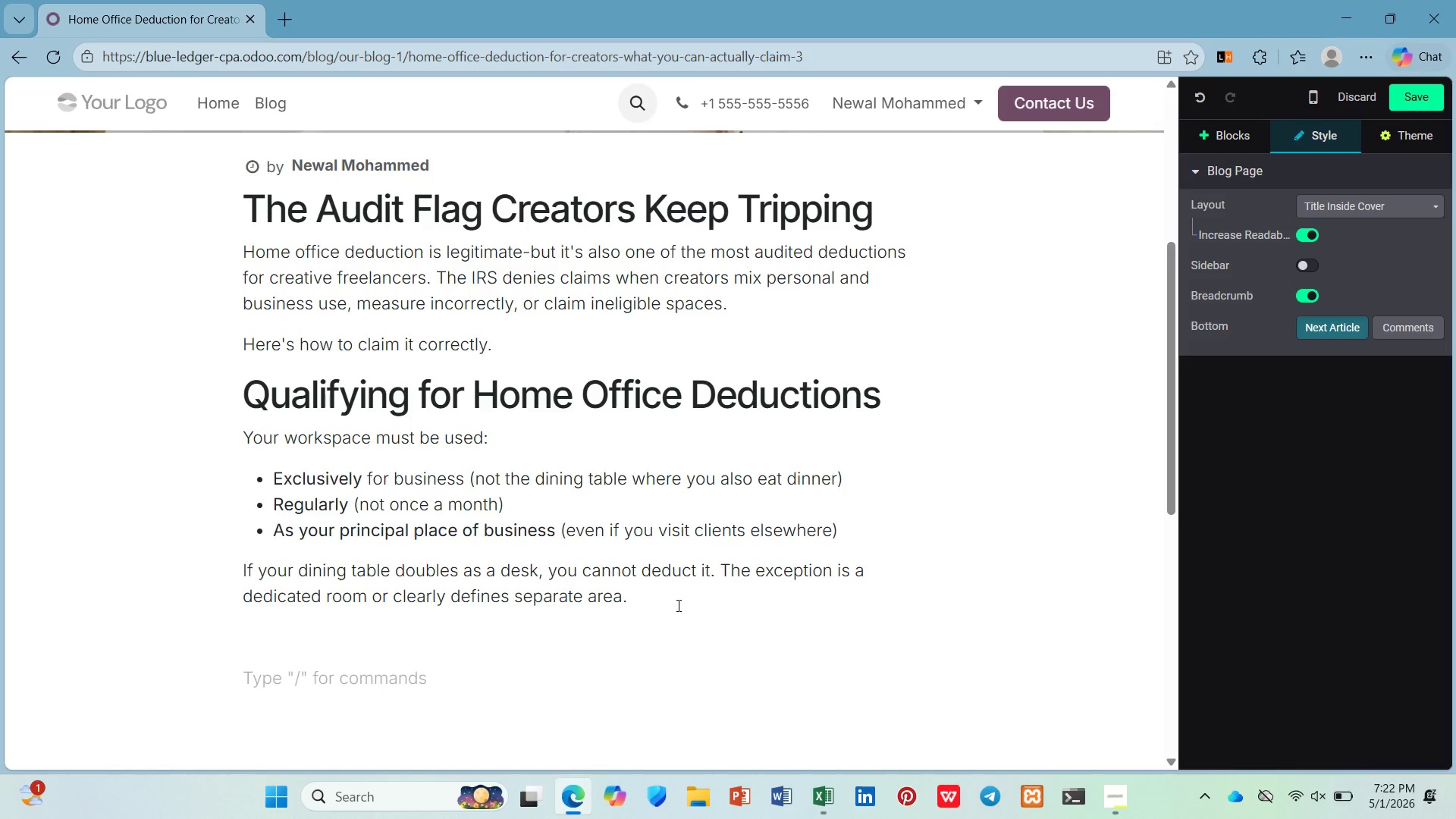 
left_click([515, 345])
 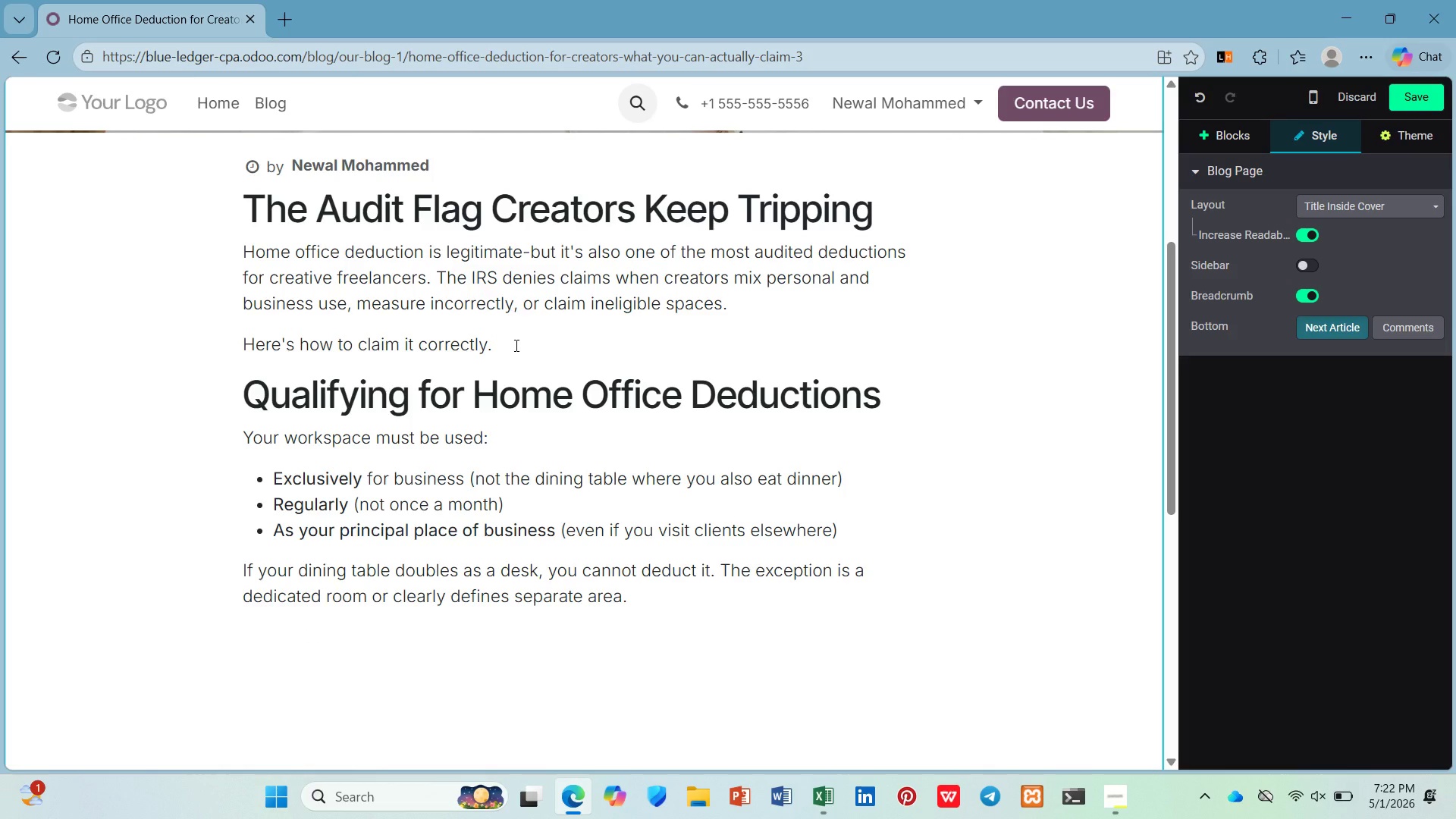 
key(Enter)
 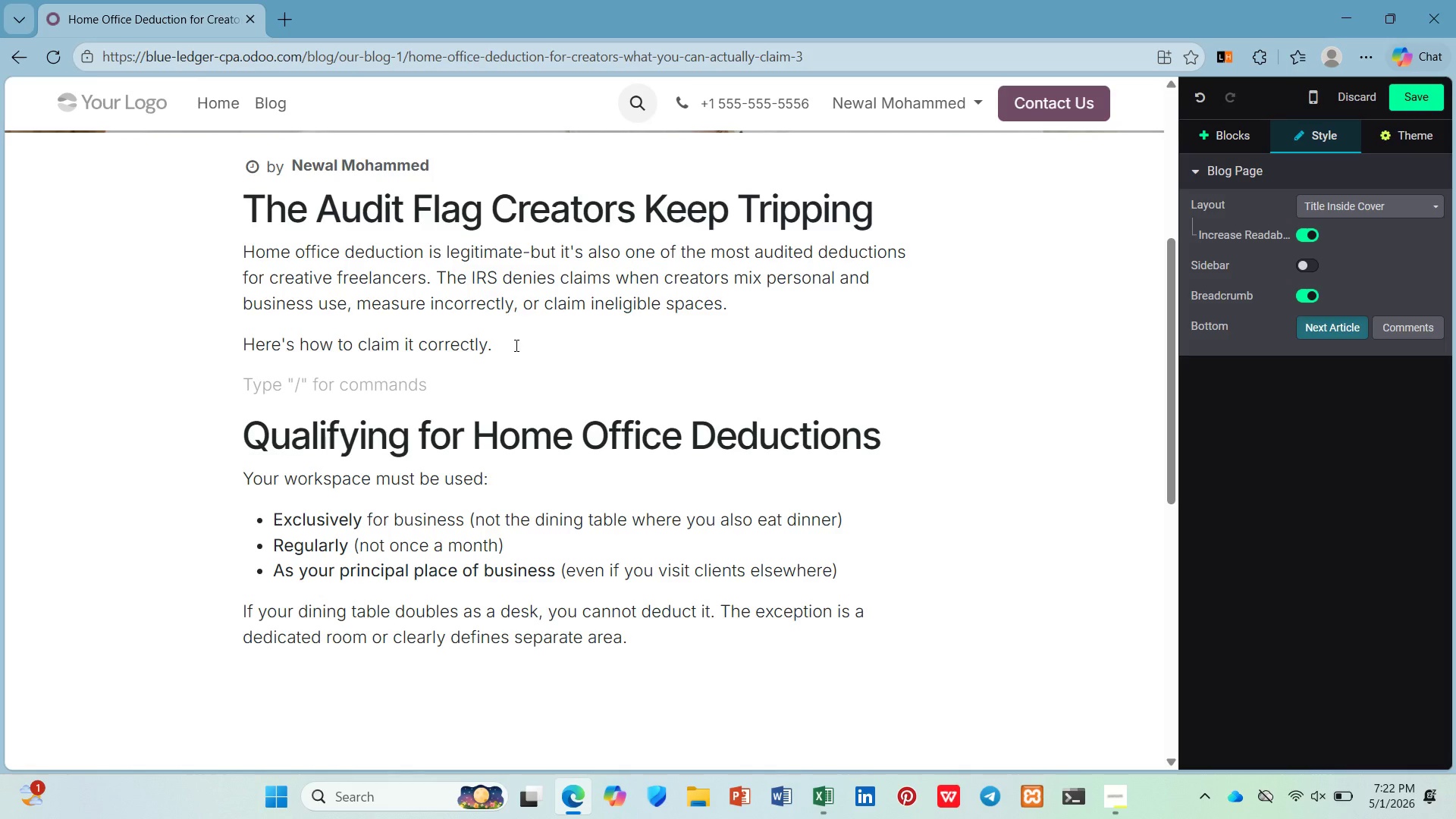 
scroll: coordinate [513, 344], scroll_direction: down, amount: 4.0
 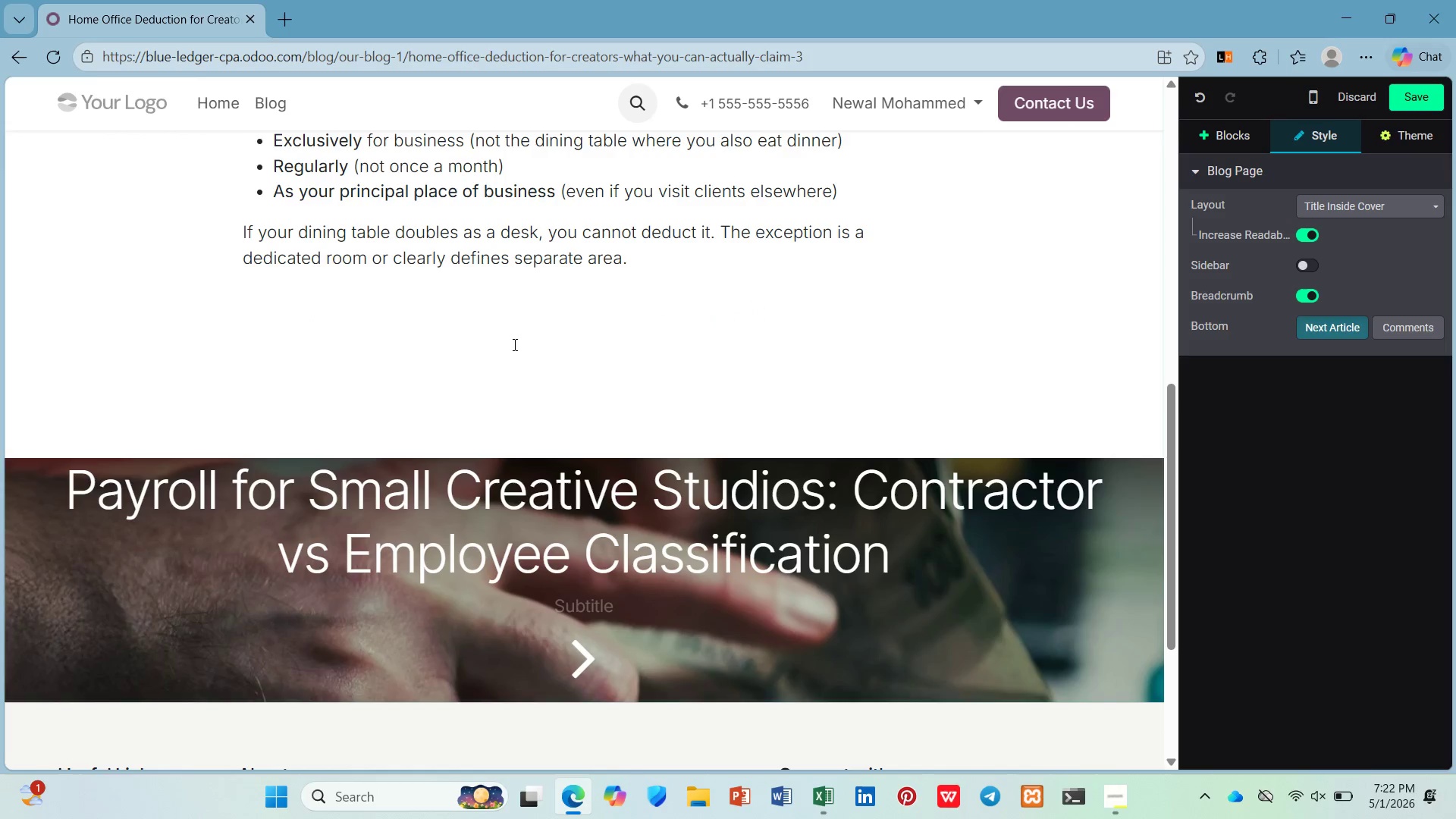 
left_click([513, 344])
 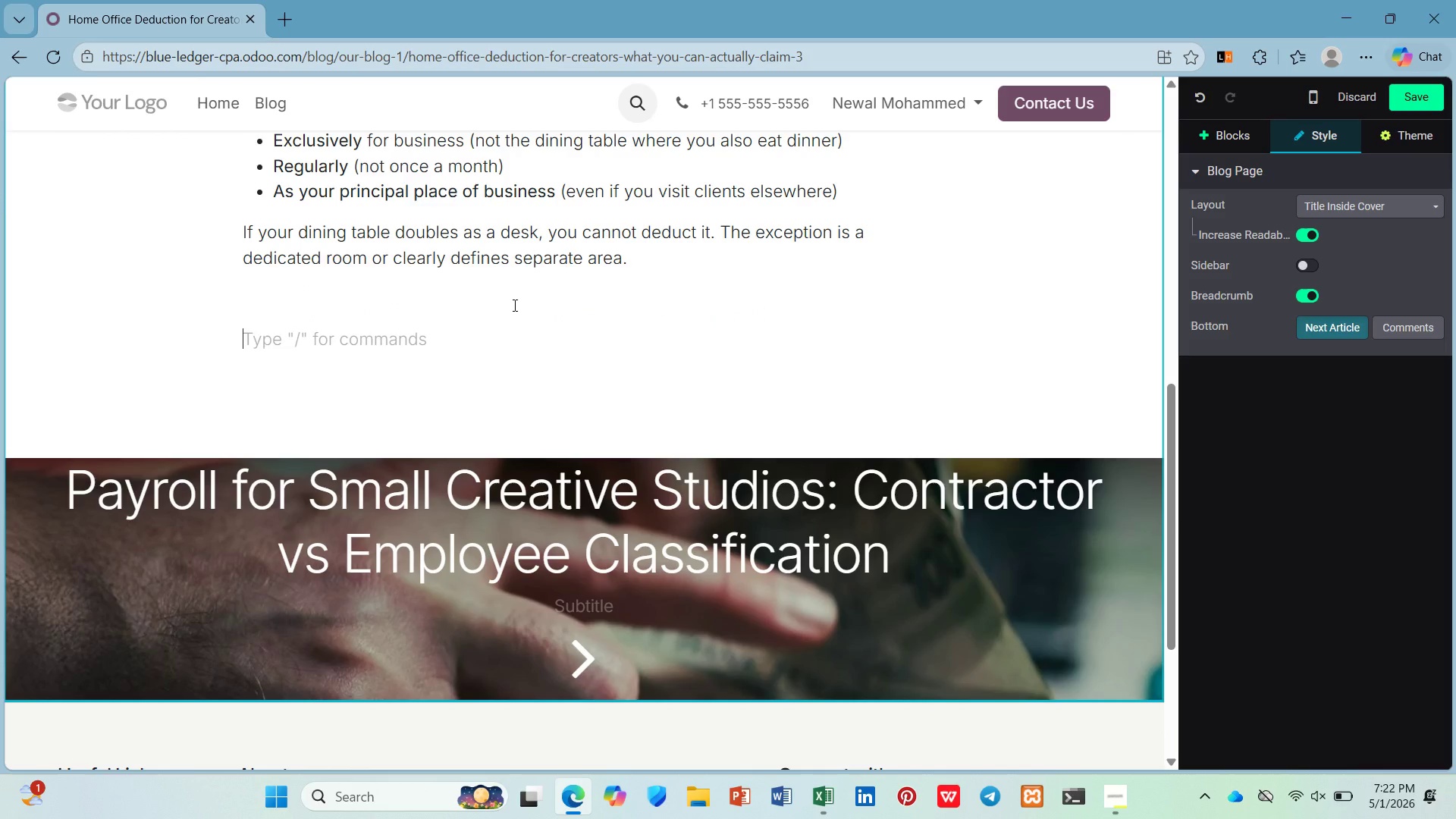 
type(/h2)
 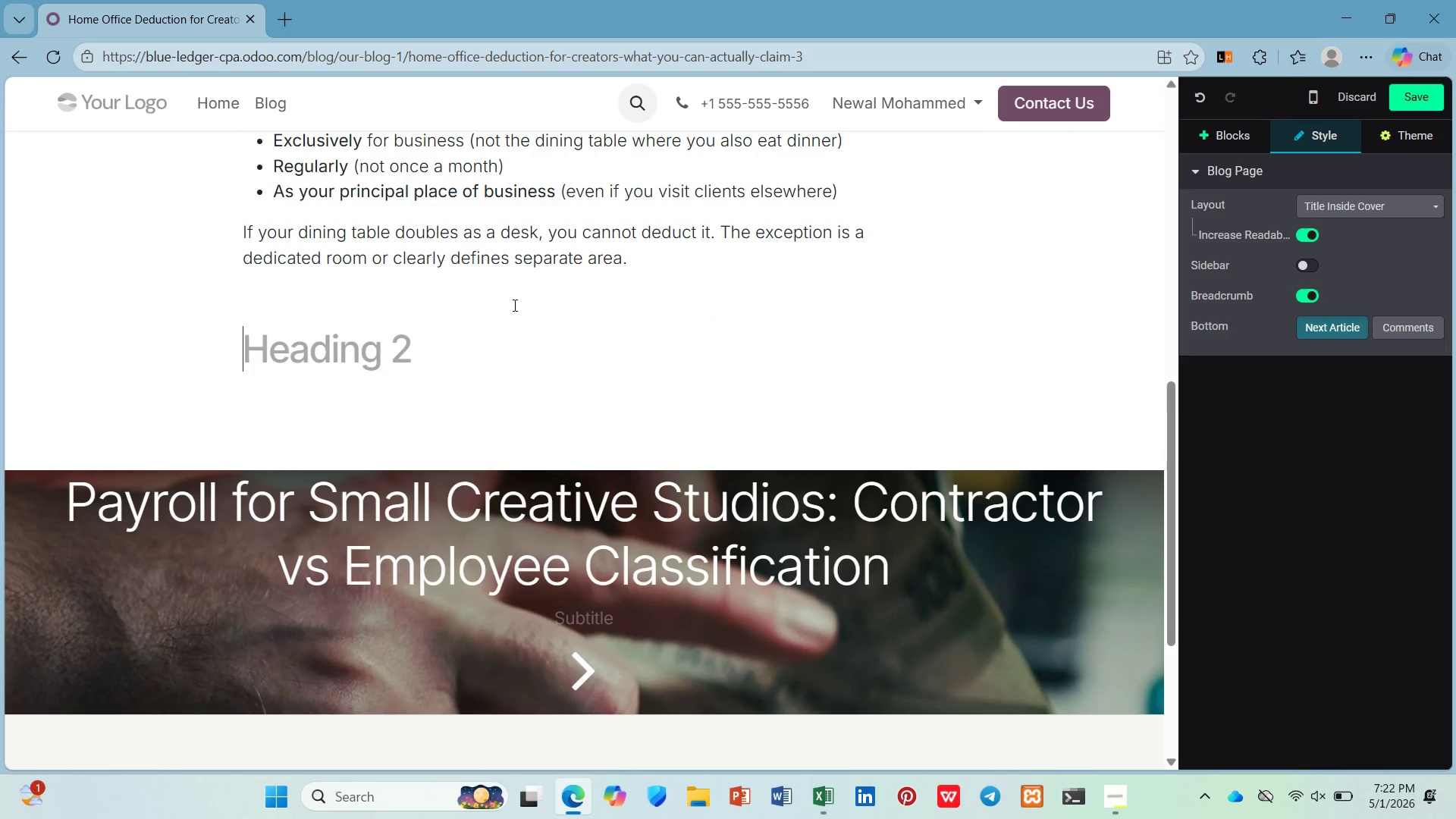 
key(Enter)
 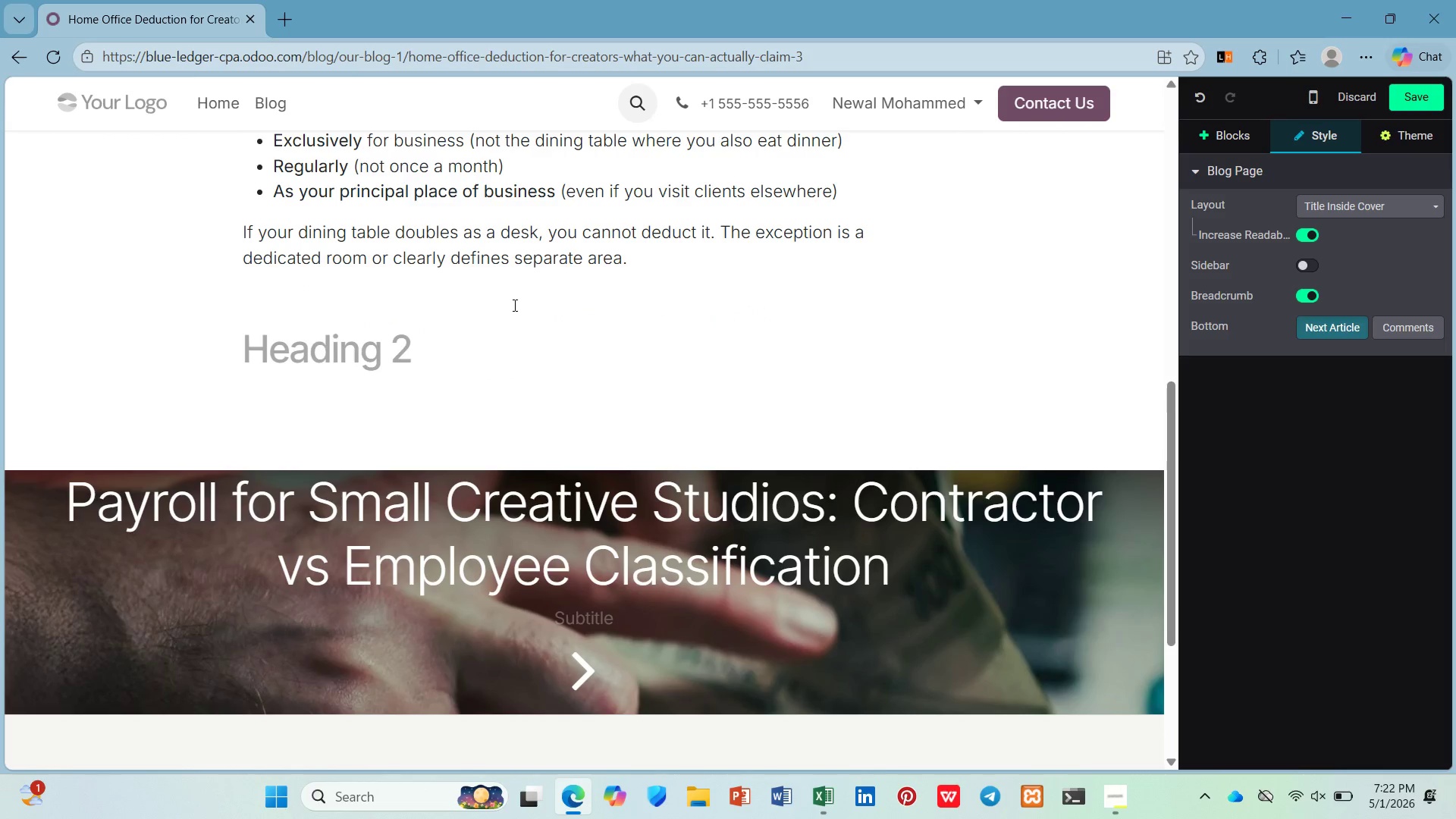 
wait(9.11)
 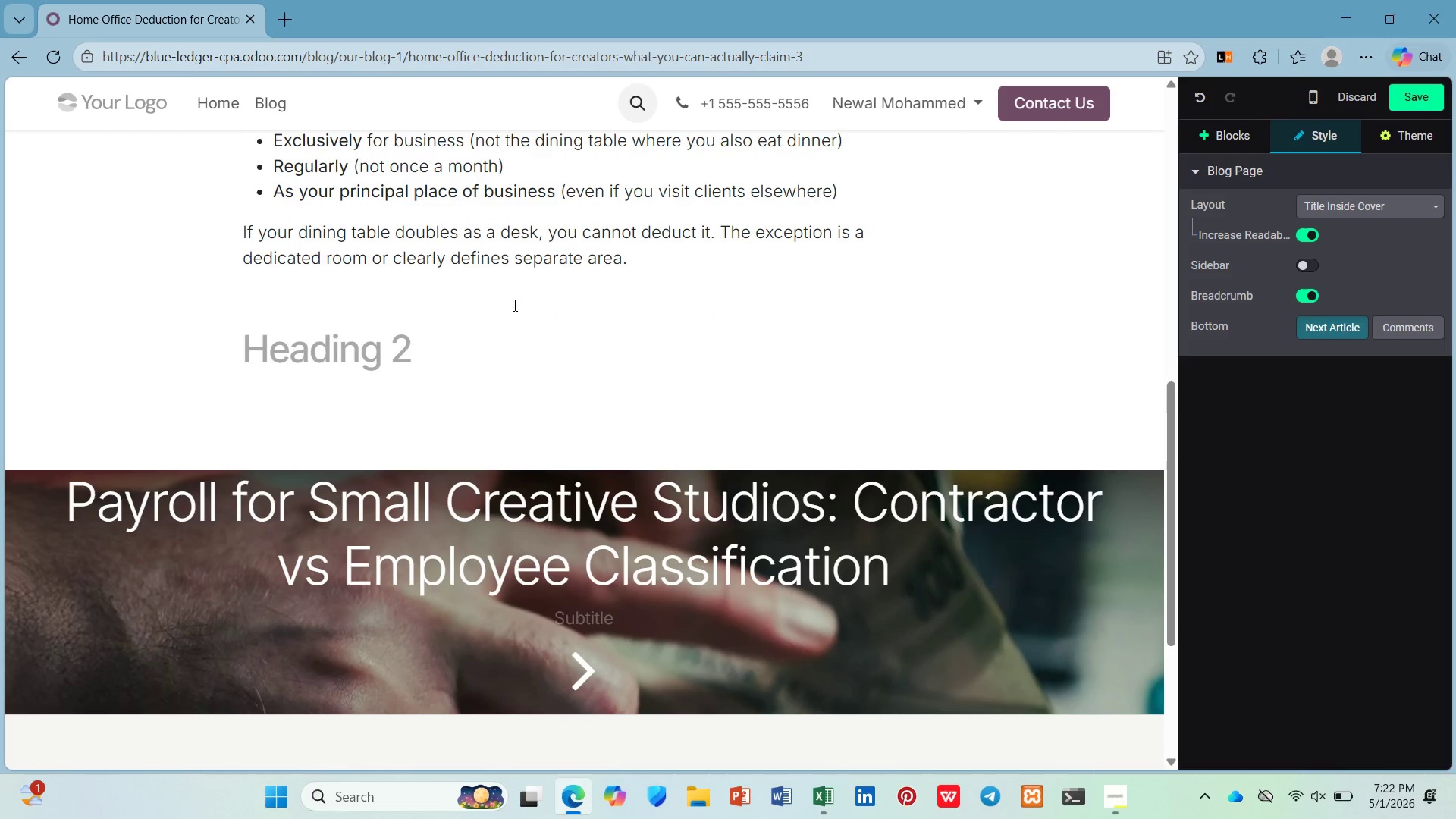 
type(Two Mw)
key(Backspace)
type(ethos dfor)
key(Backspace)
key(Backspace)
key(Backspace)
key(Backspace)
type(for Calculation Deduction)
 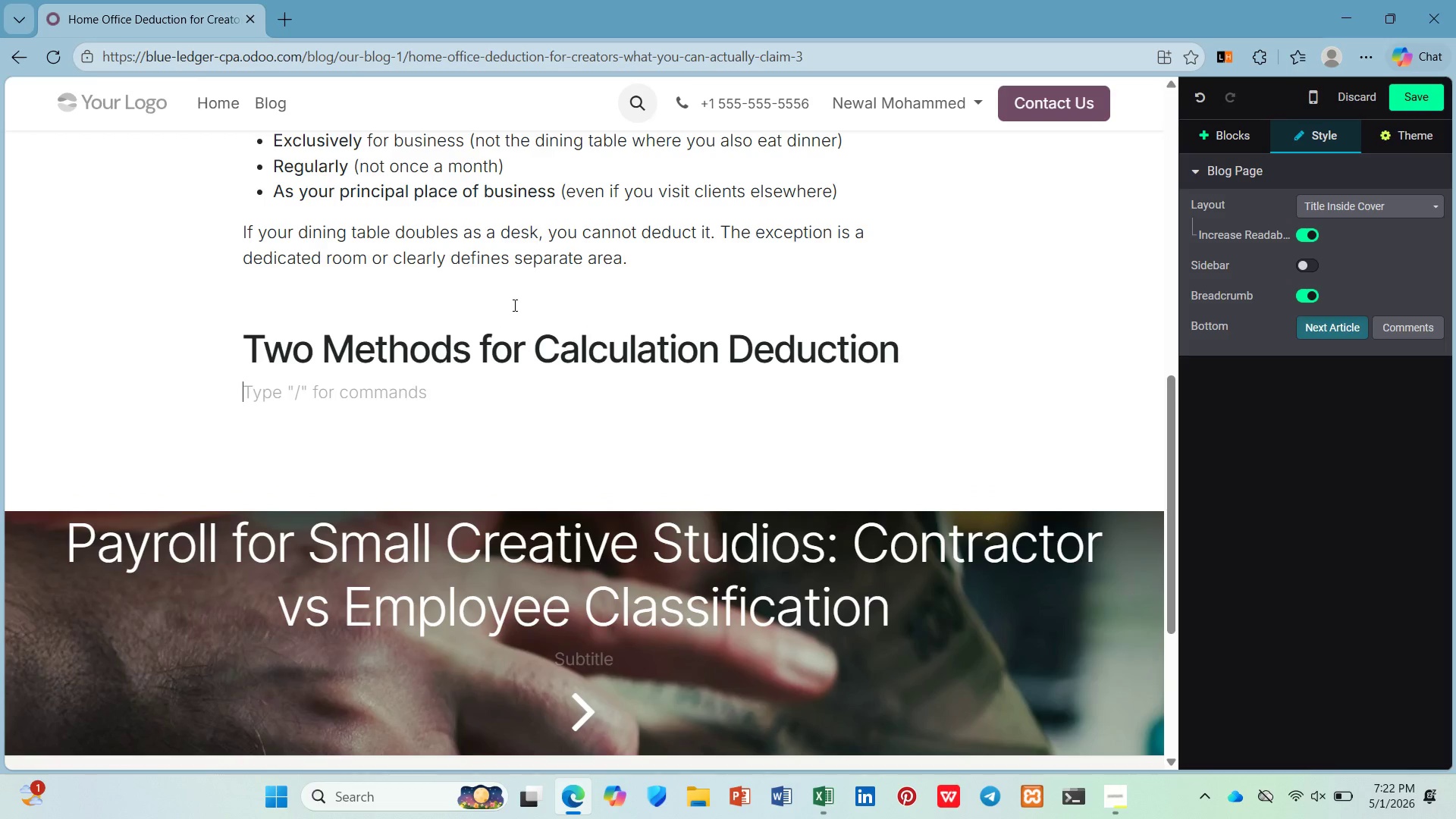 
 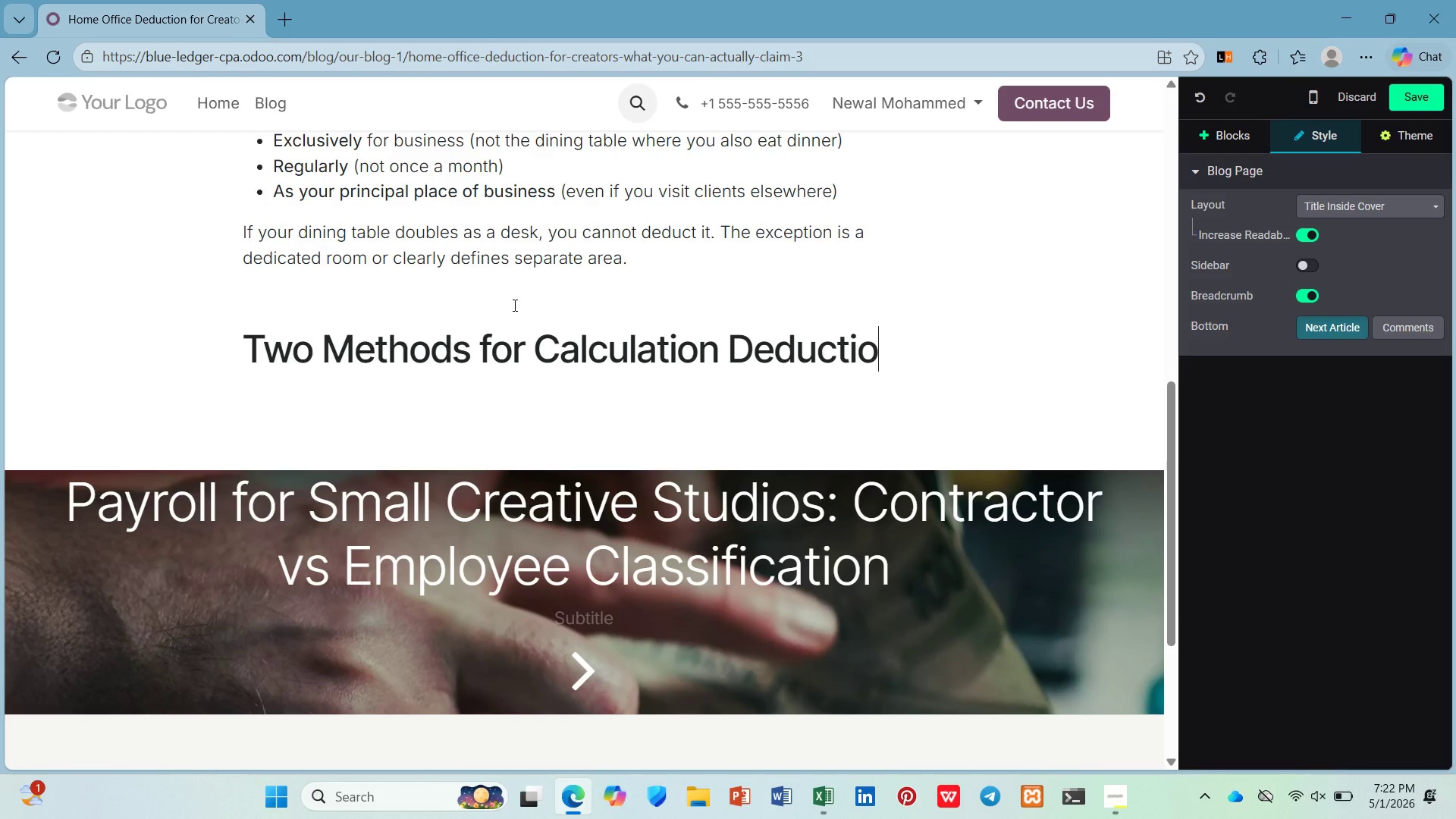 
key(Enter)
 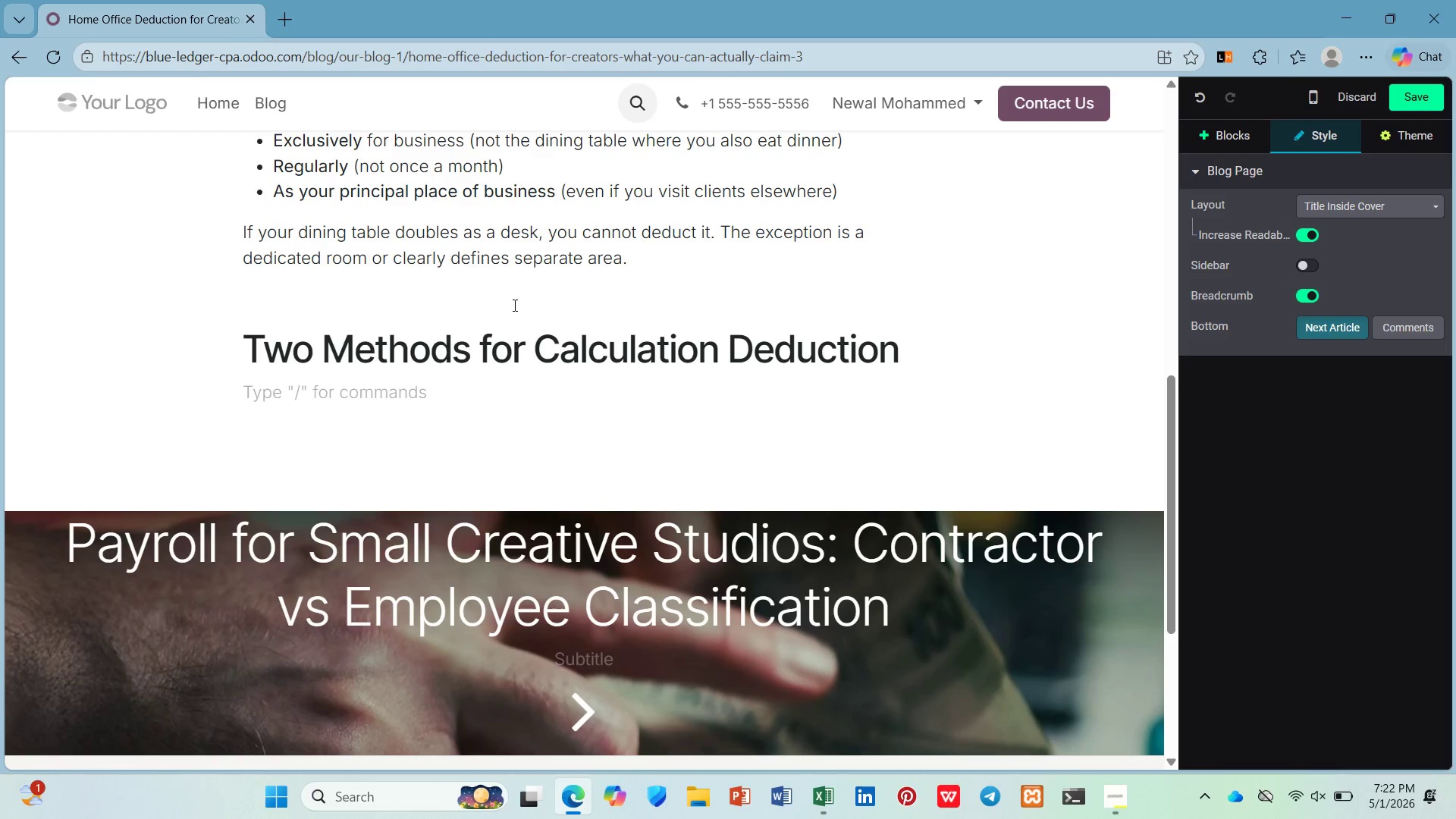 
type(/ul)
 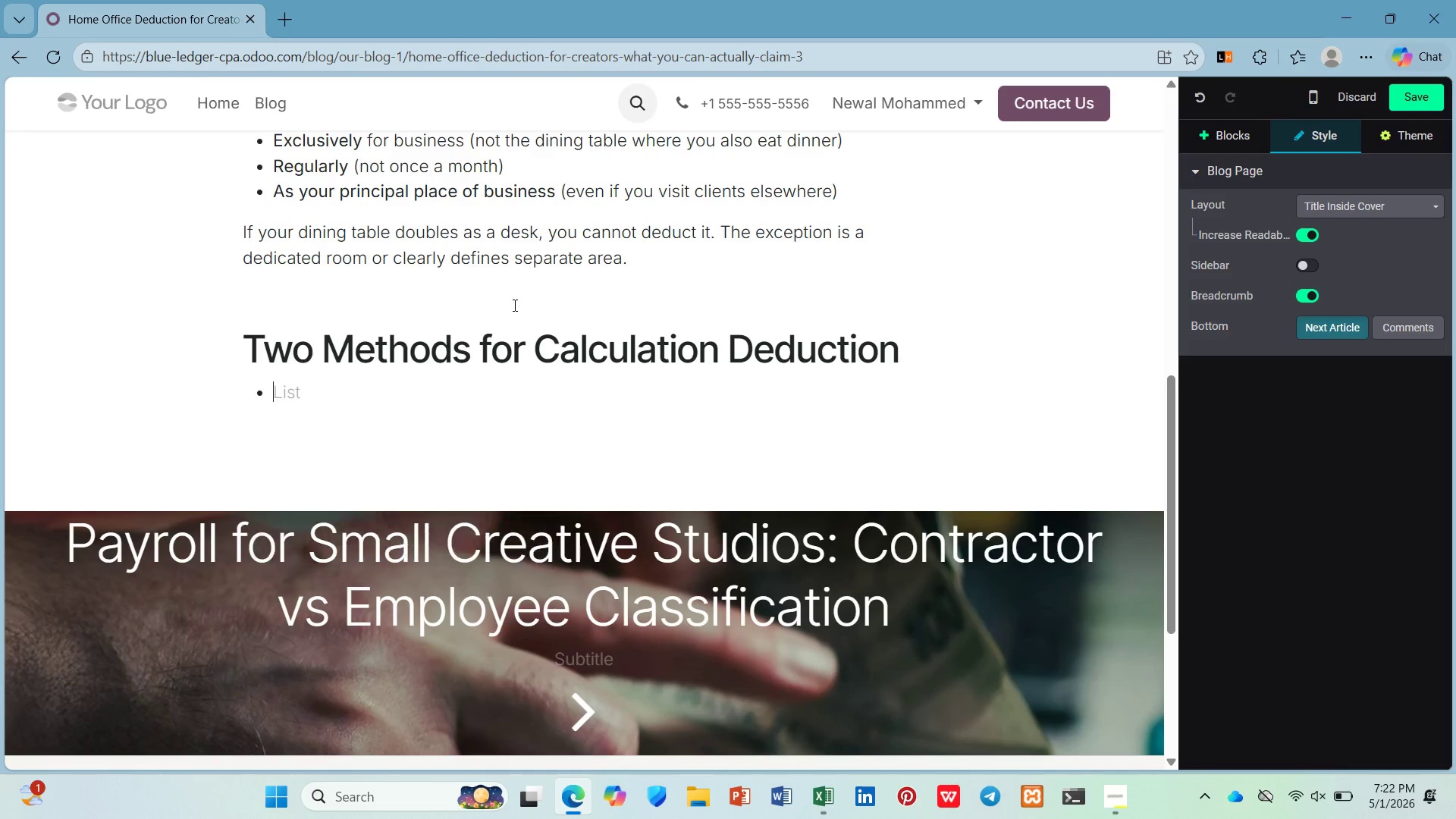 
key(Enter)
 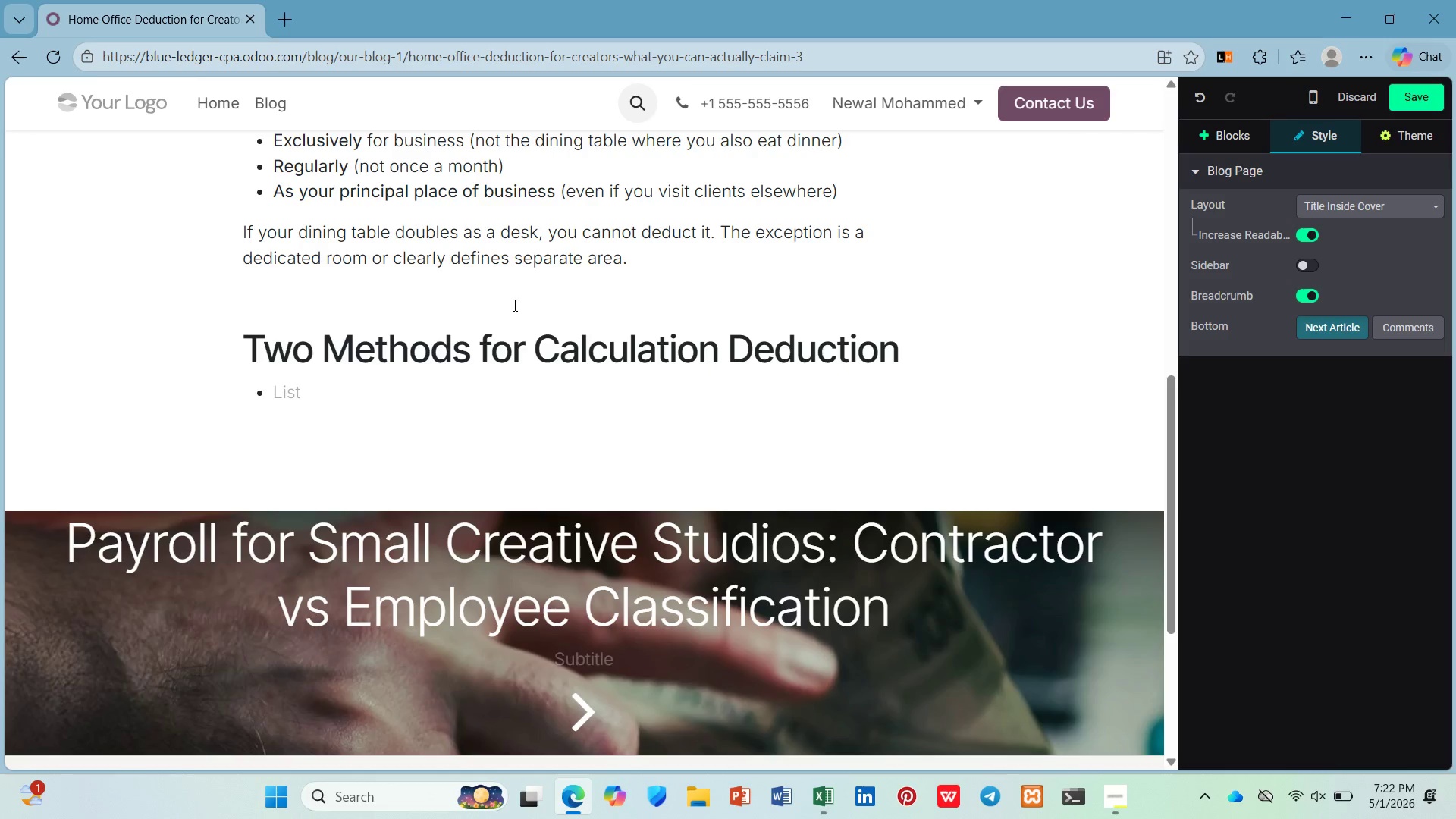 
hold_key(key=ShiftLeft, duration=0.56)
 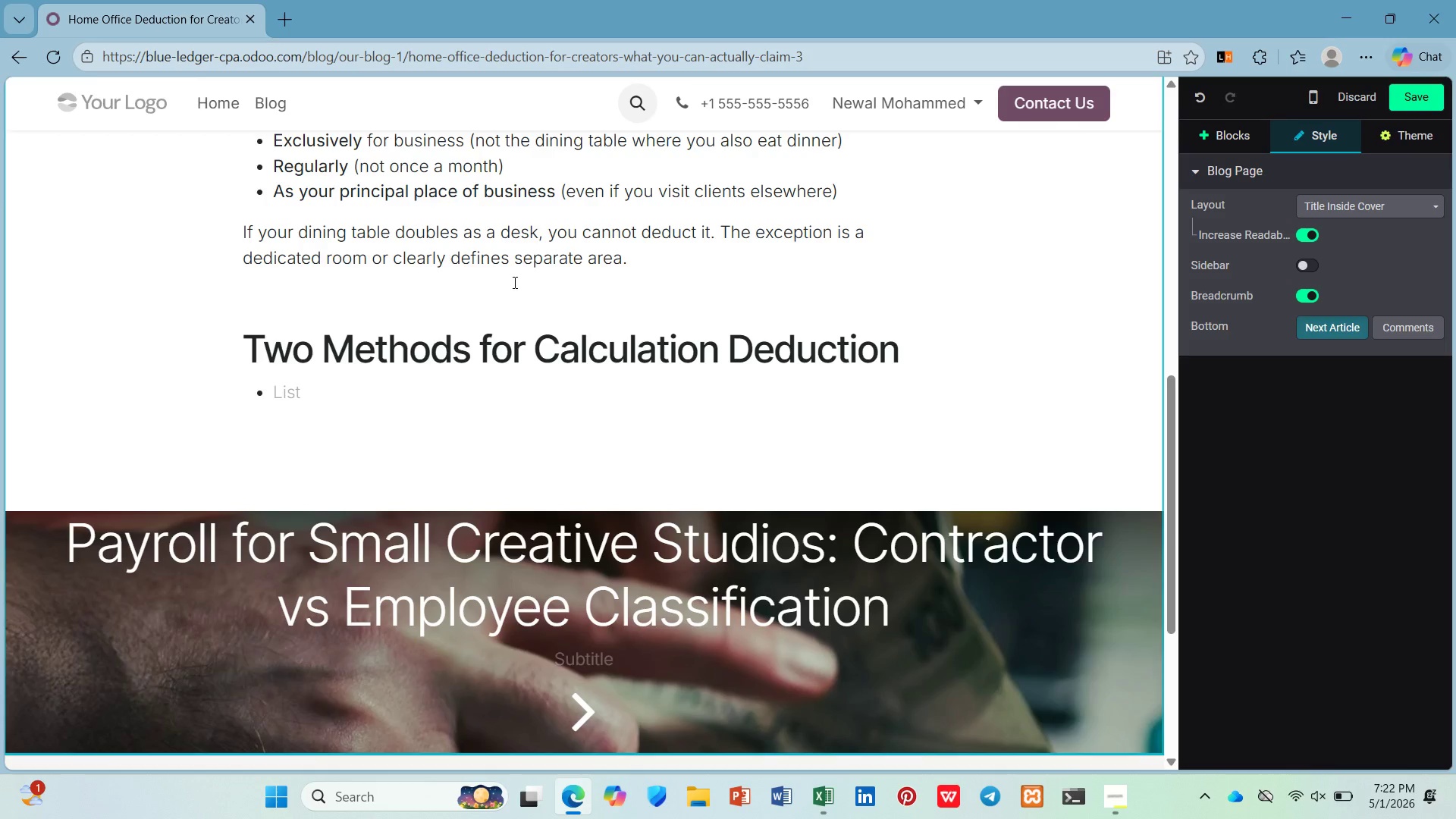 
key(Control+B)
 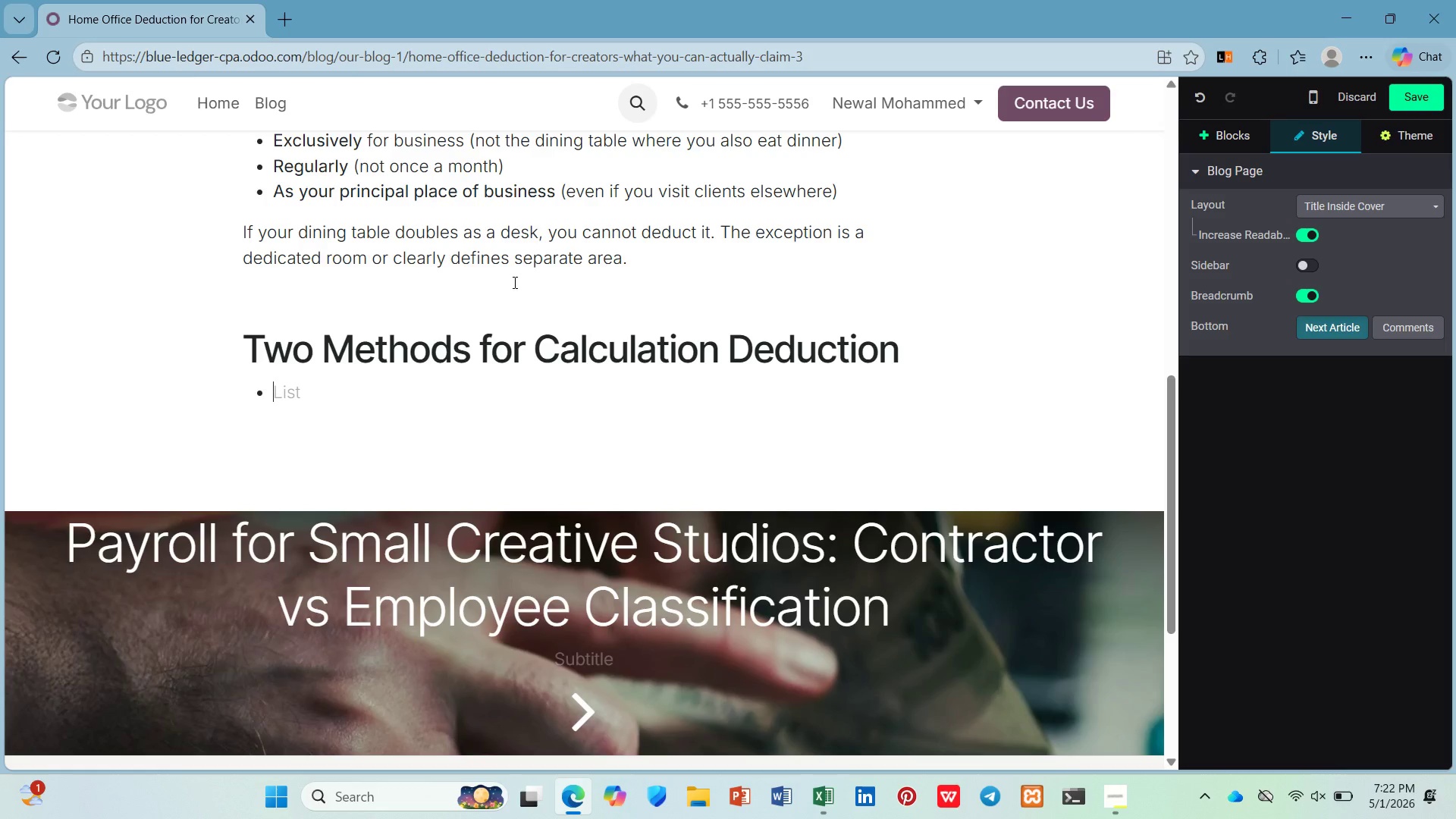 
type(Simple)
 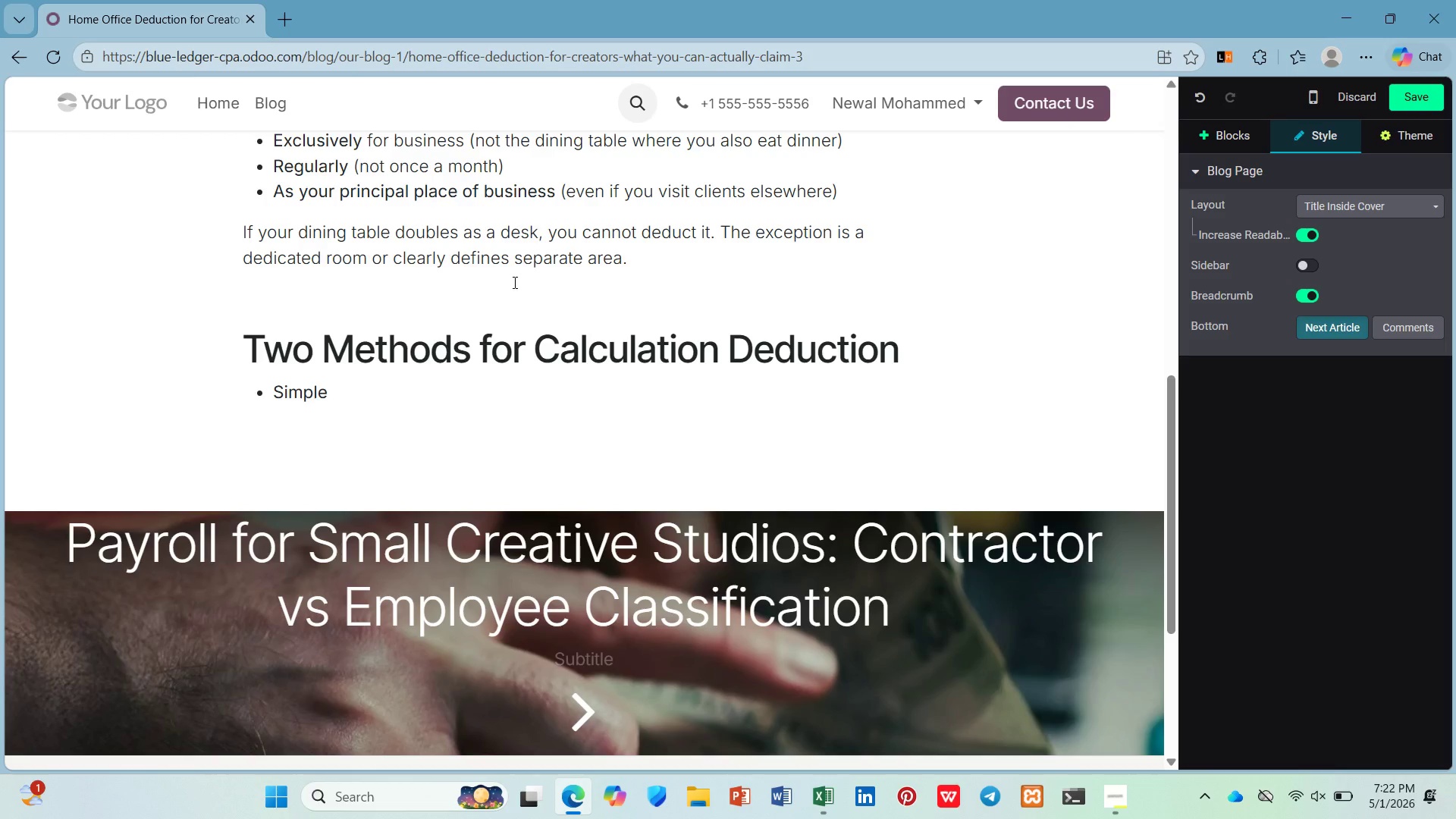 
key(Backspace)
type(ified )
 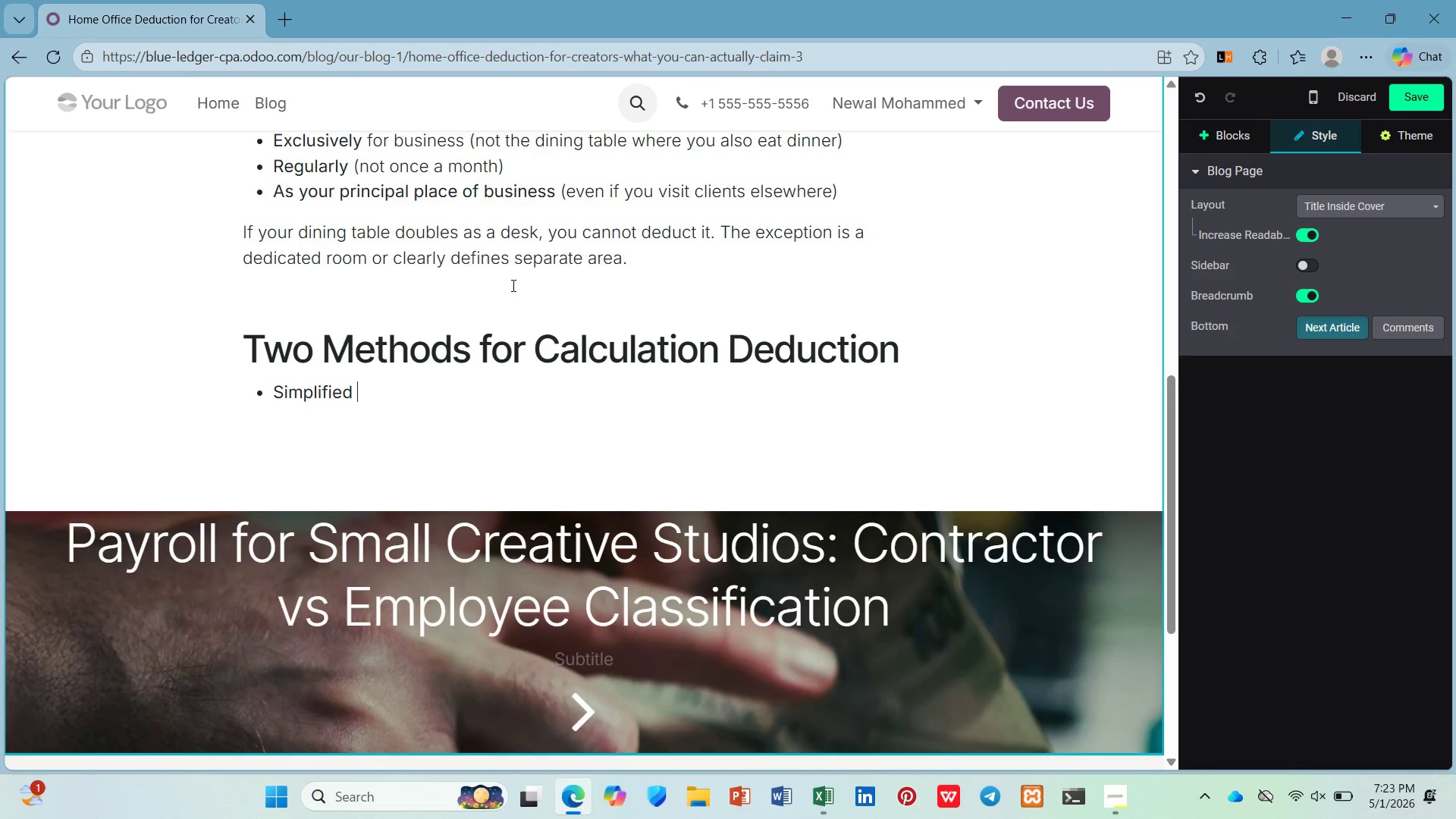 
wait(62.2)
 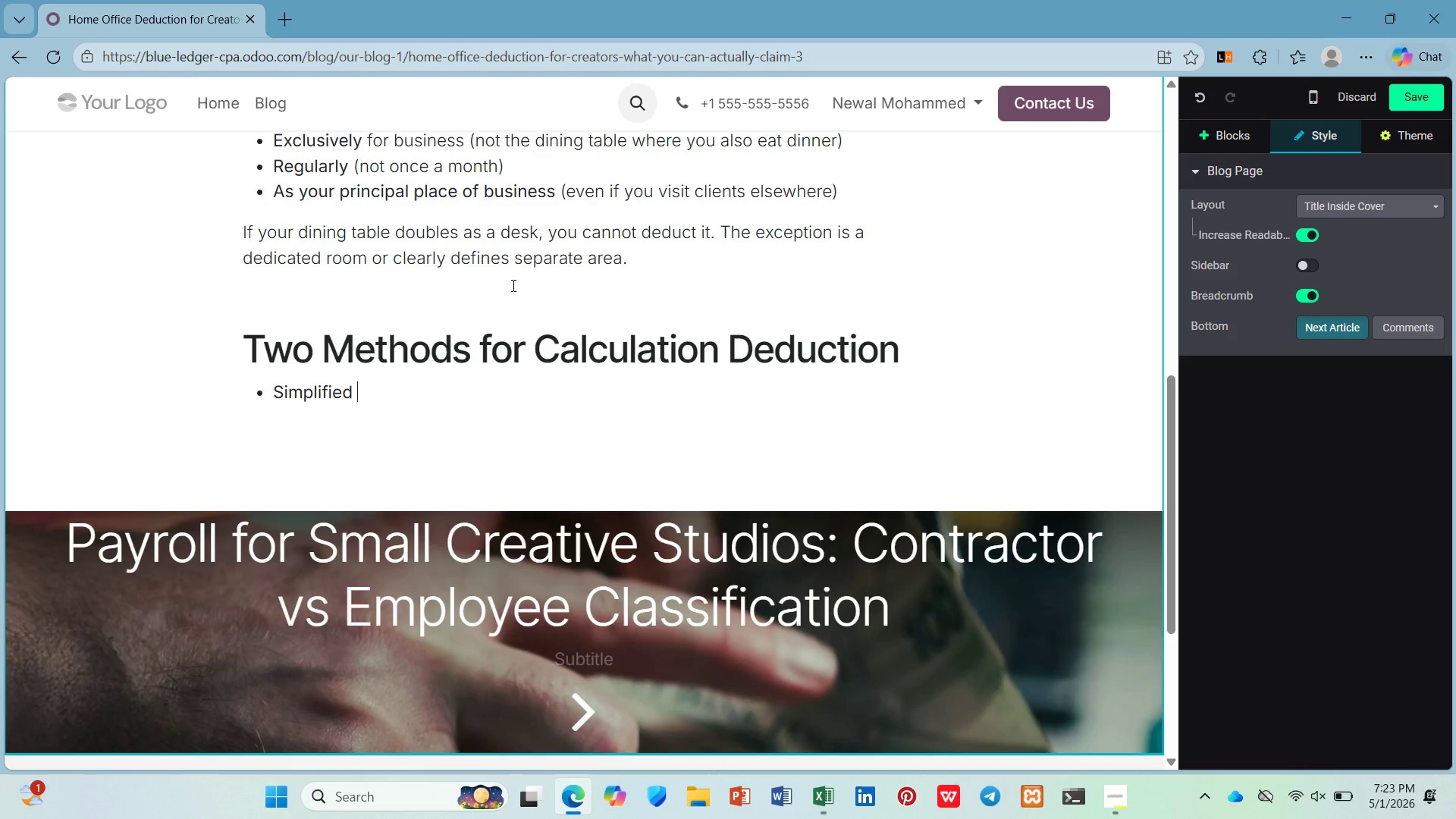 
type(method: )
 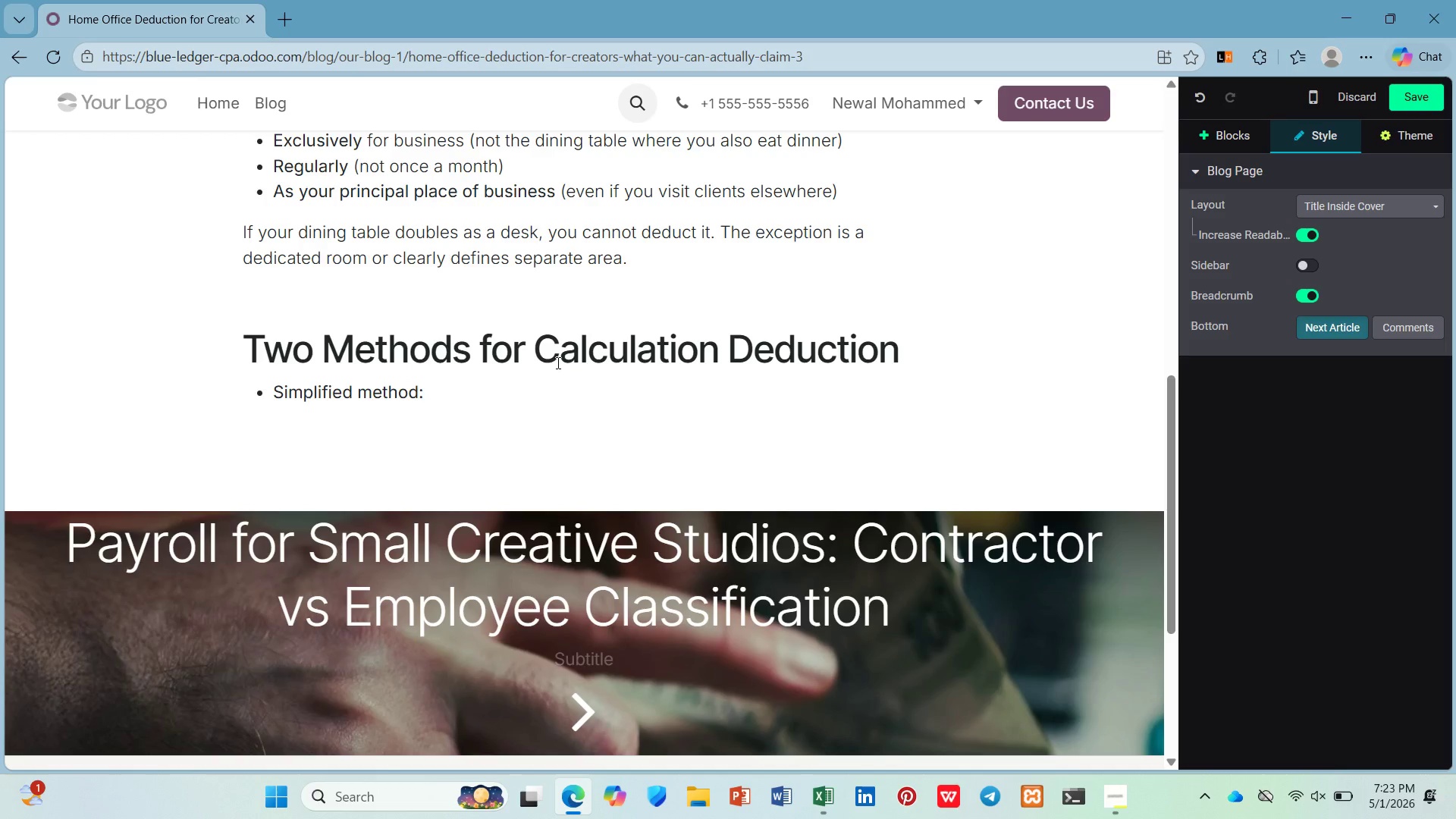 
key(Control+B)
 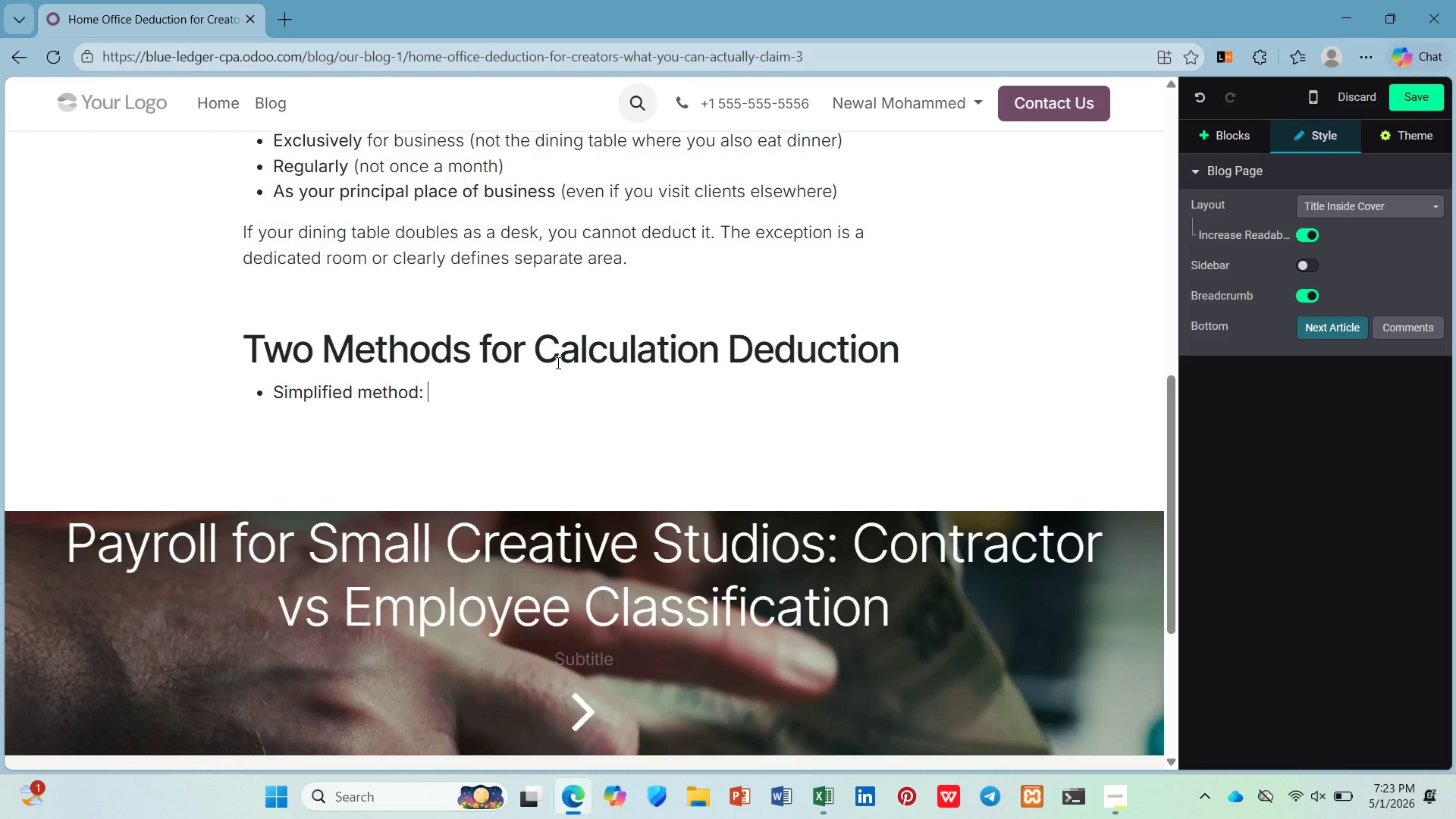 
type($ )
key(Backspace)
type(5 per square )
 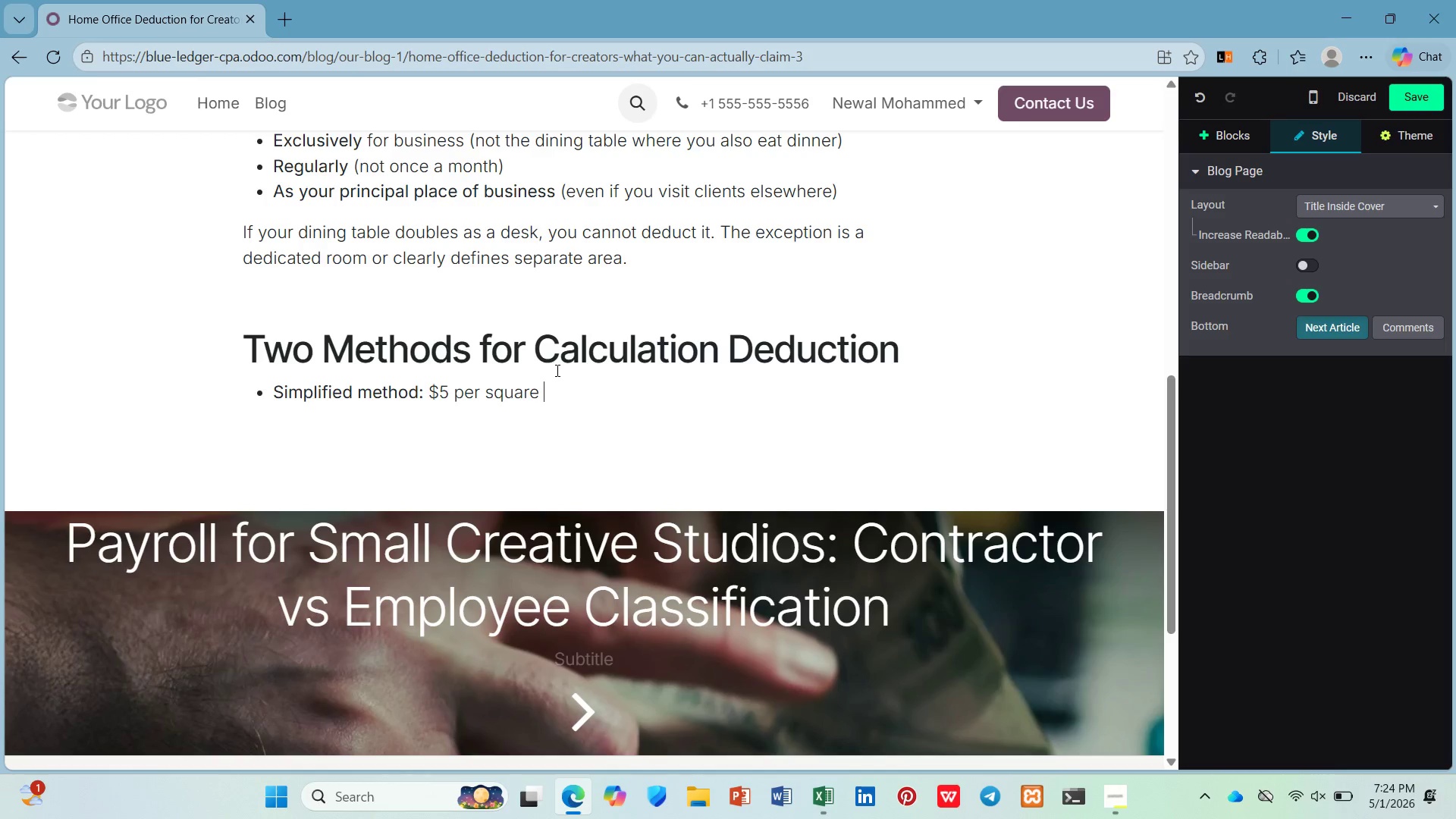 
type(foot )
key(Backspace)
type(, up to 300 square feet, Maximum $1,500 ed)
key(Backspace)
key(Backspace)
type(deduction. No depreciation recapture when you sell.)
 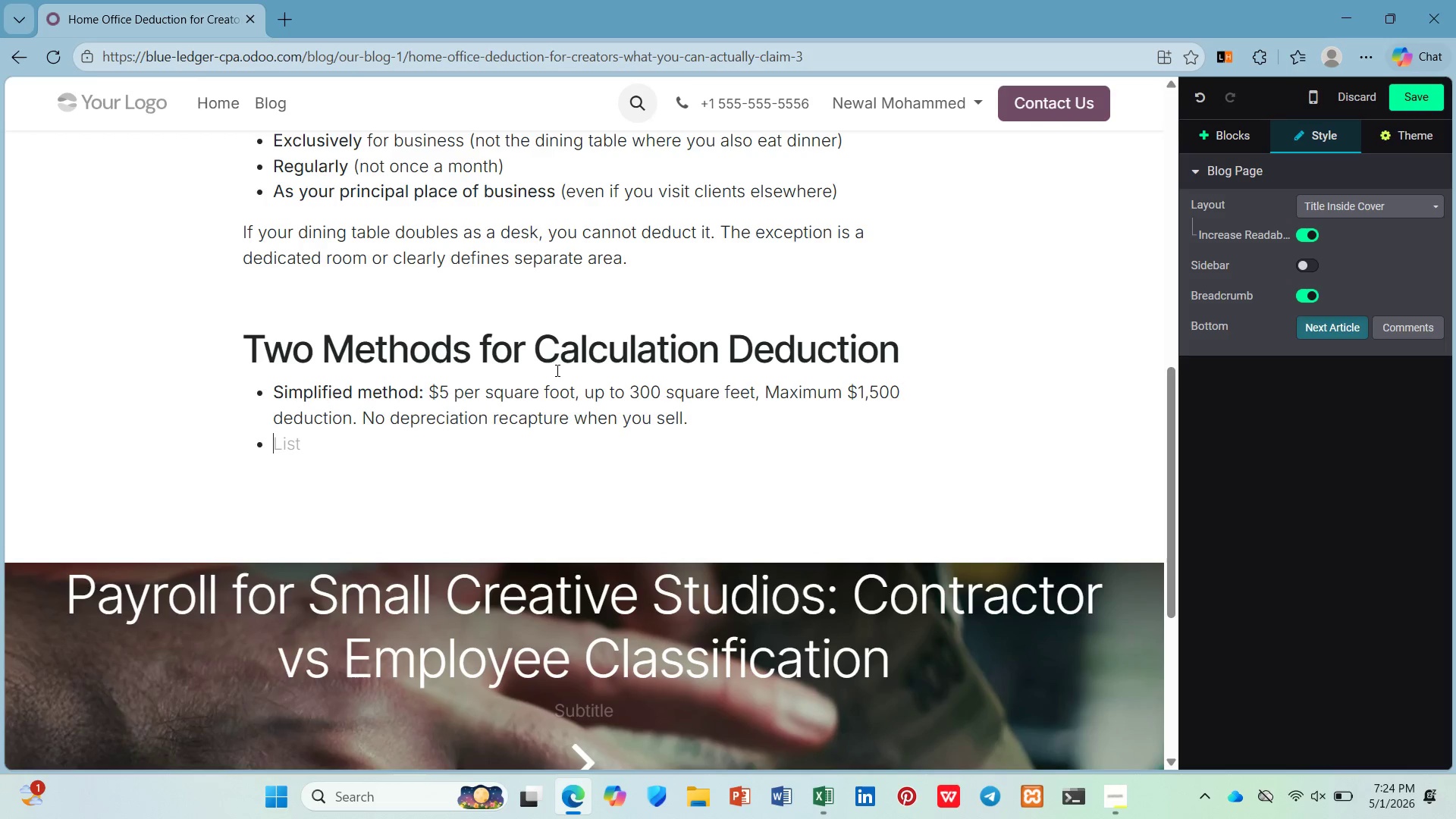 
 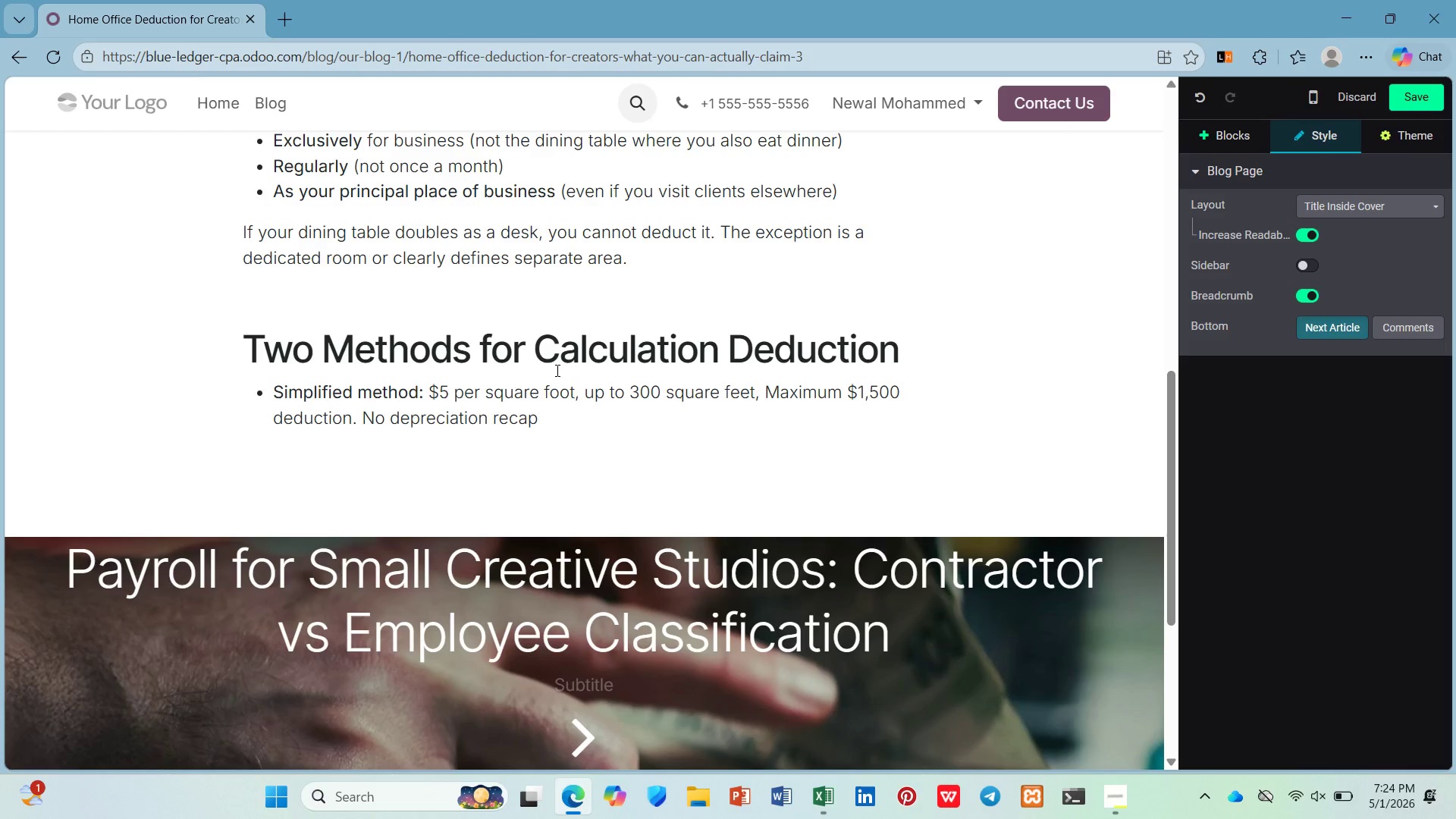 
key(Enter)
 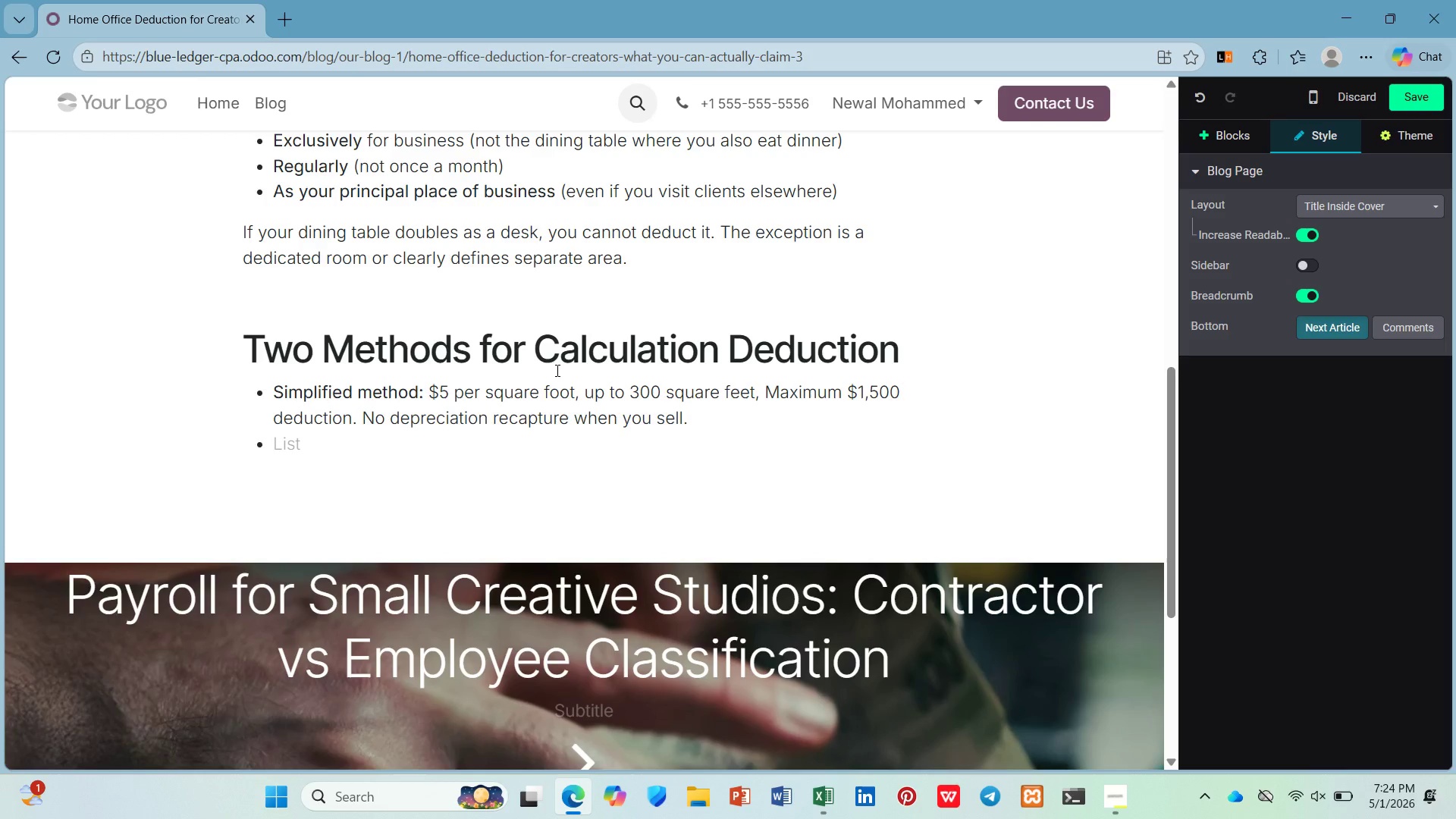 
key(Control+ControlLeft)
 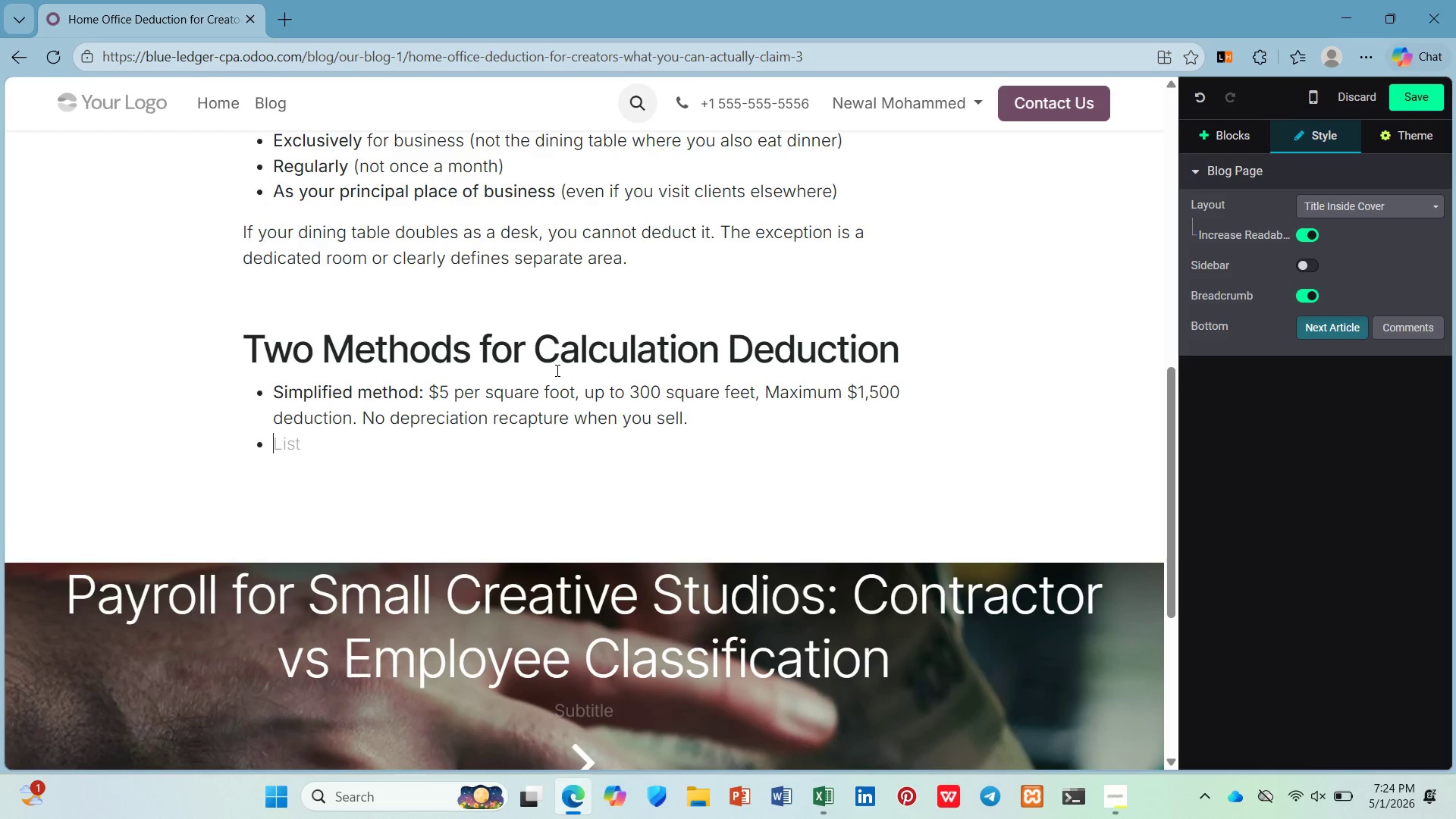 
key(Control+B)
 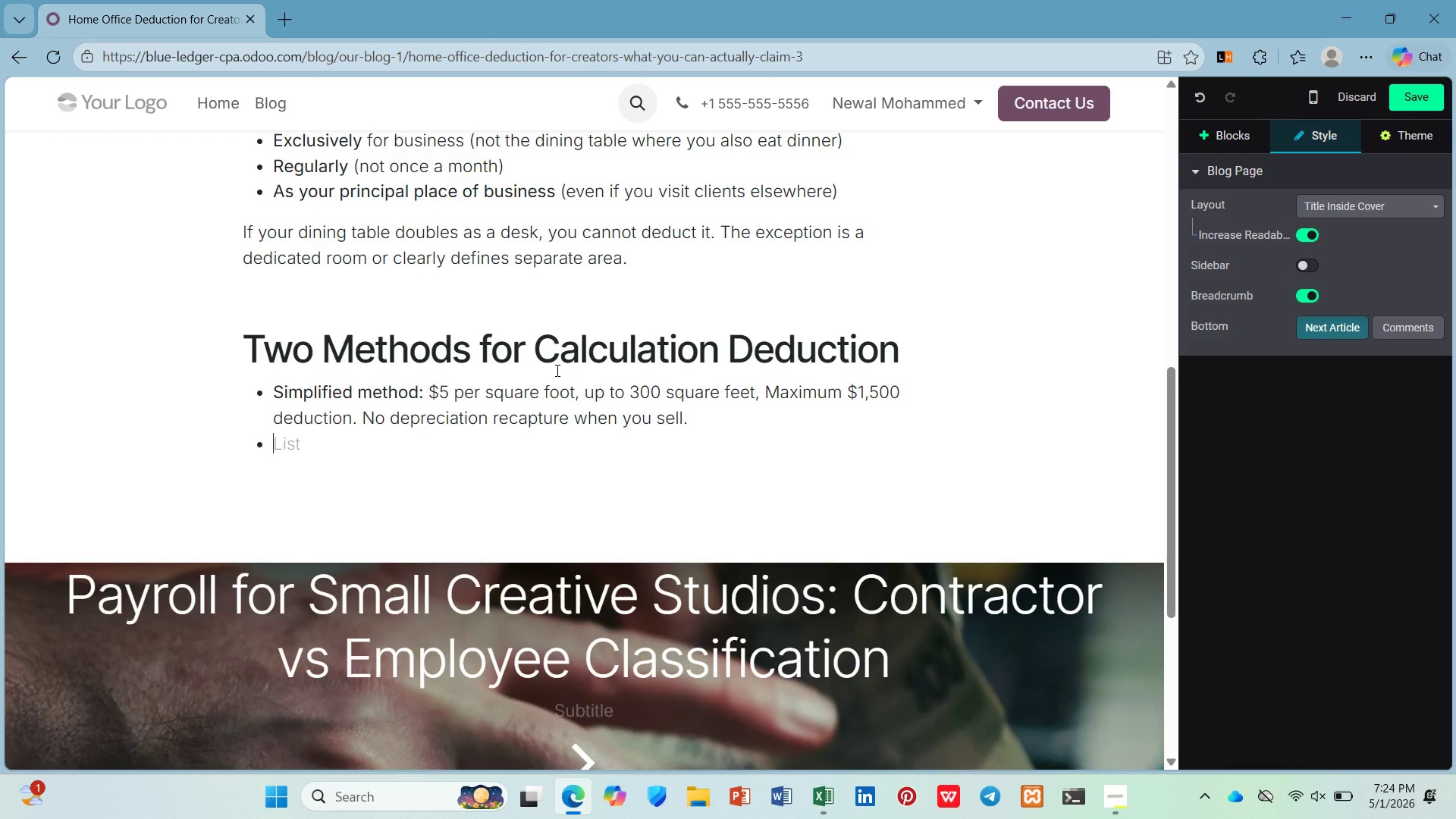 
type(Re)
 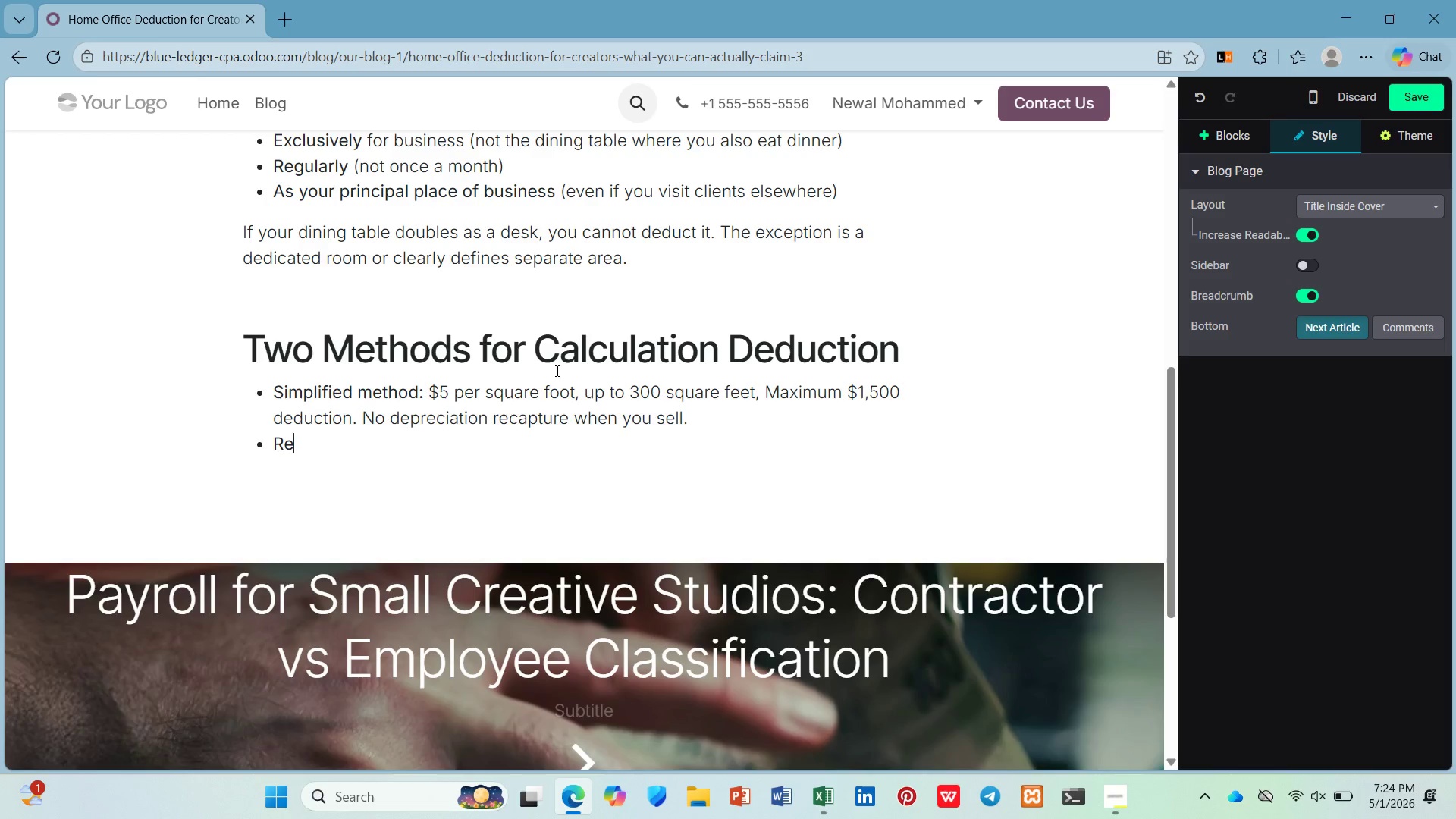 
wait(8.56)
 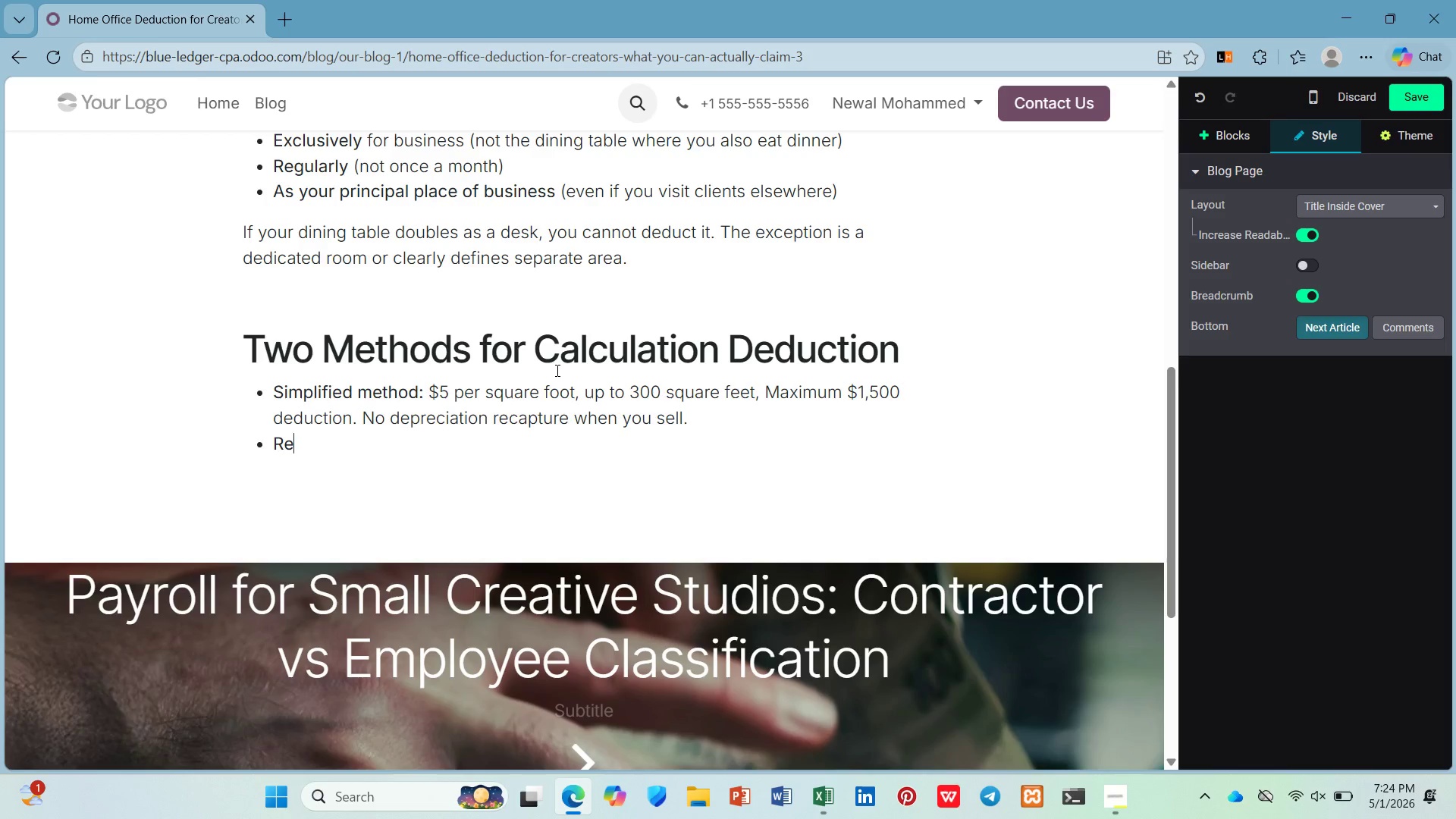 
type(gular method: )
 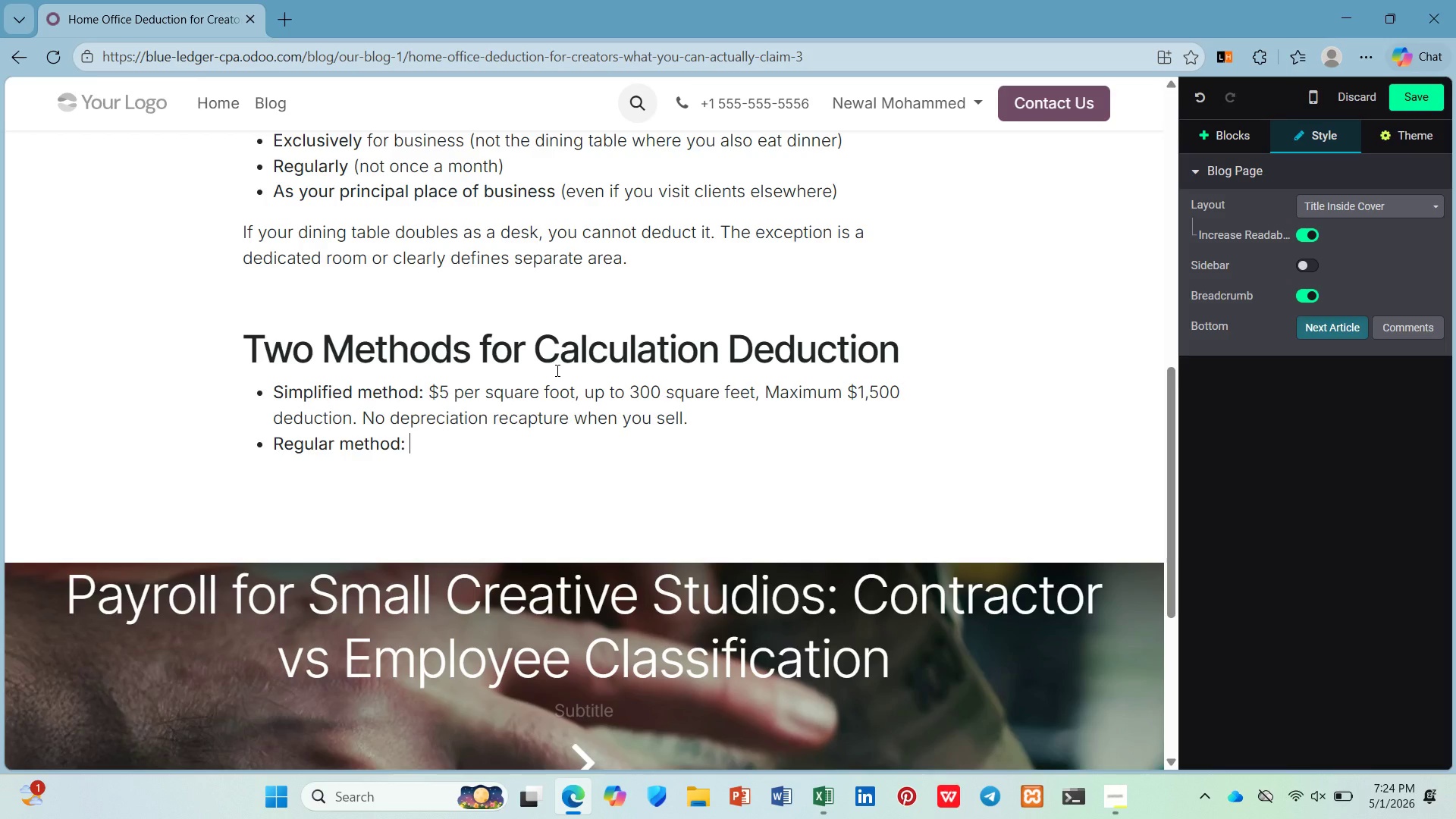 
key(Control+B)
 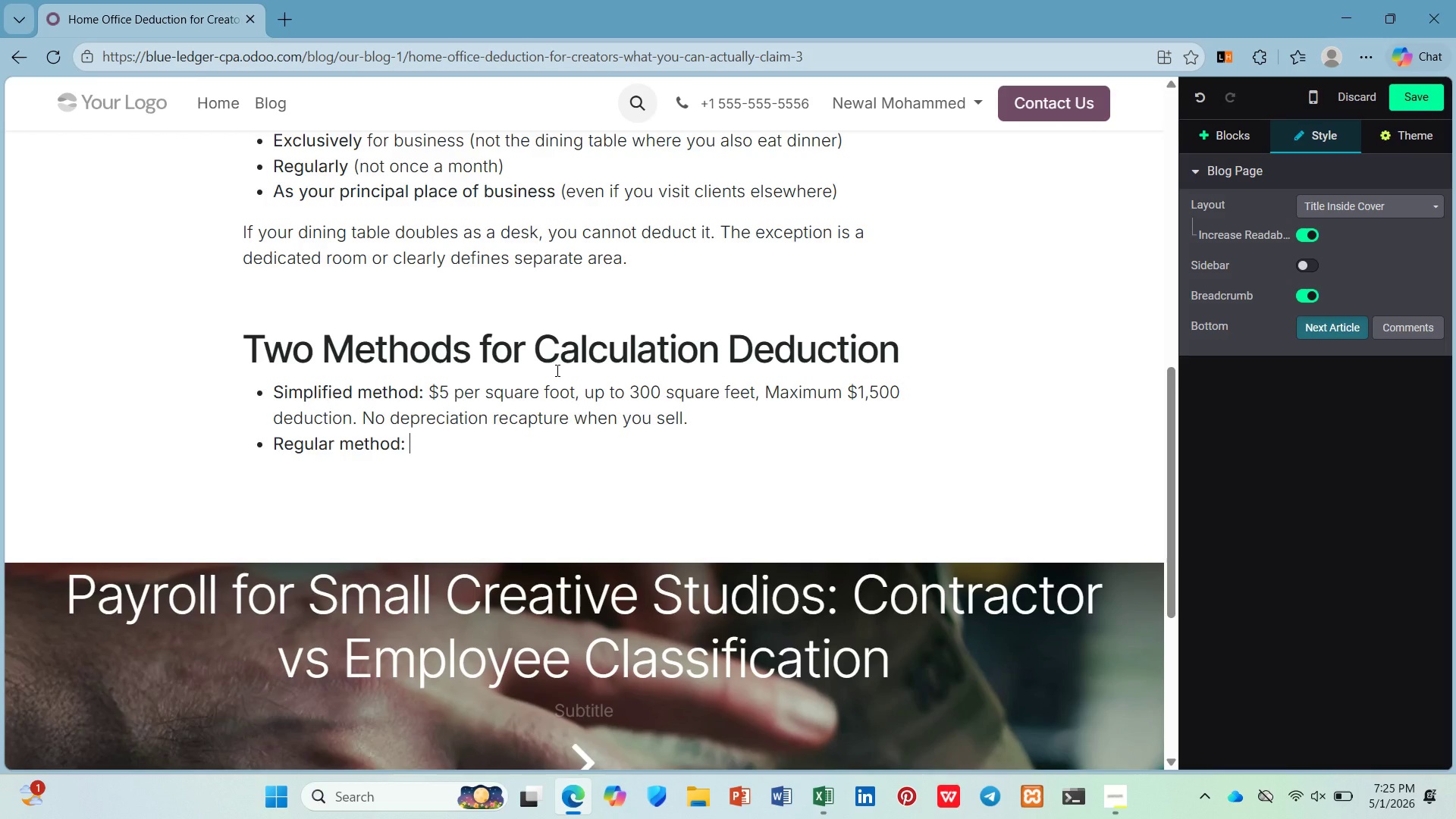 
hold_key(key=ShiftLeft, duration=3.52)
 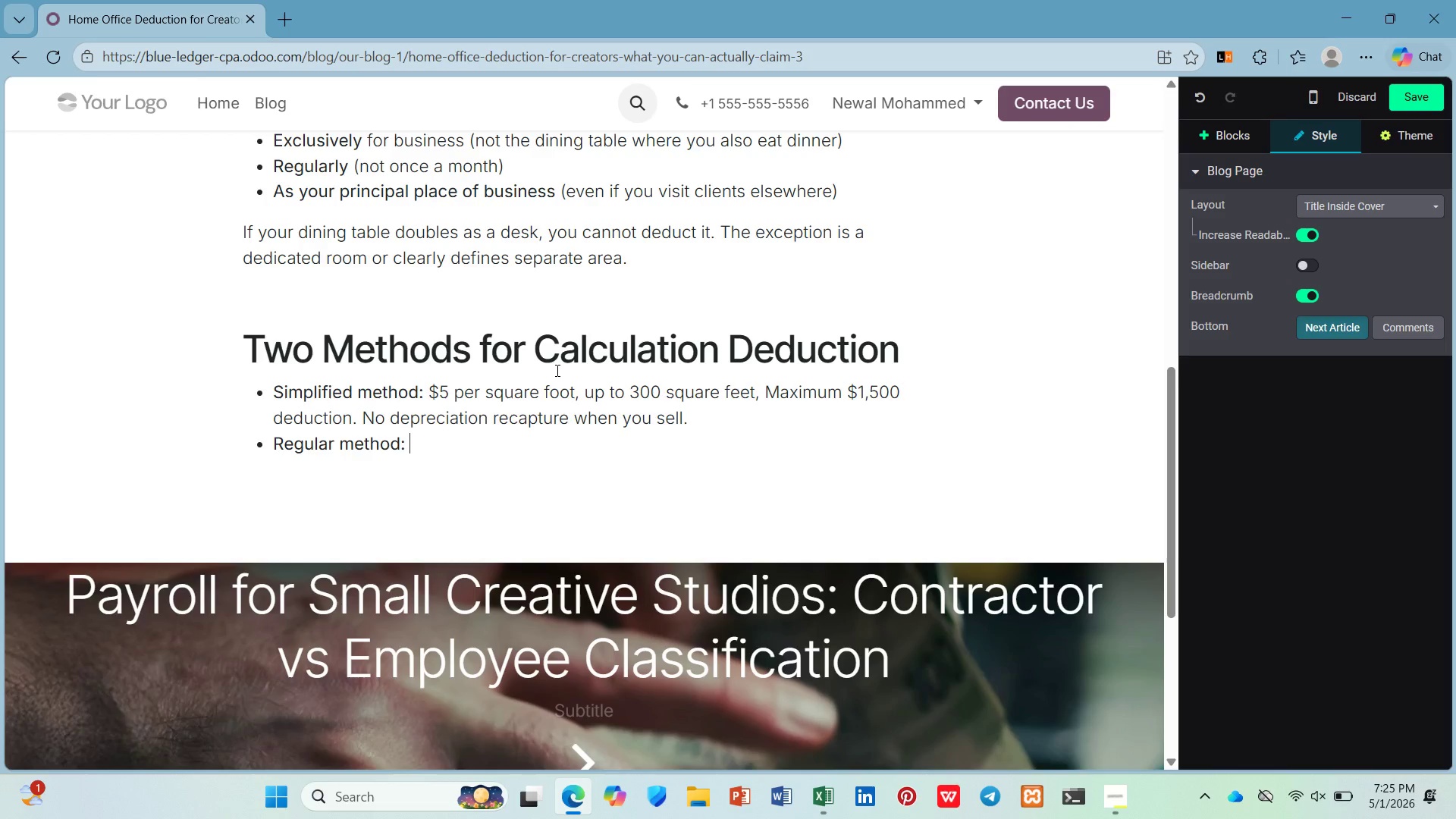 
wait(5.08)
 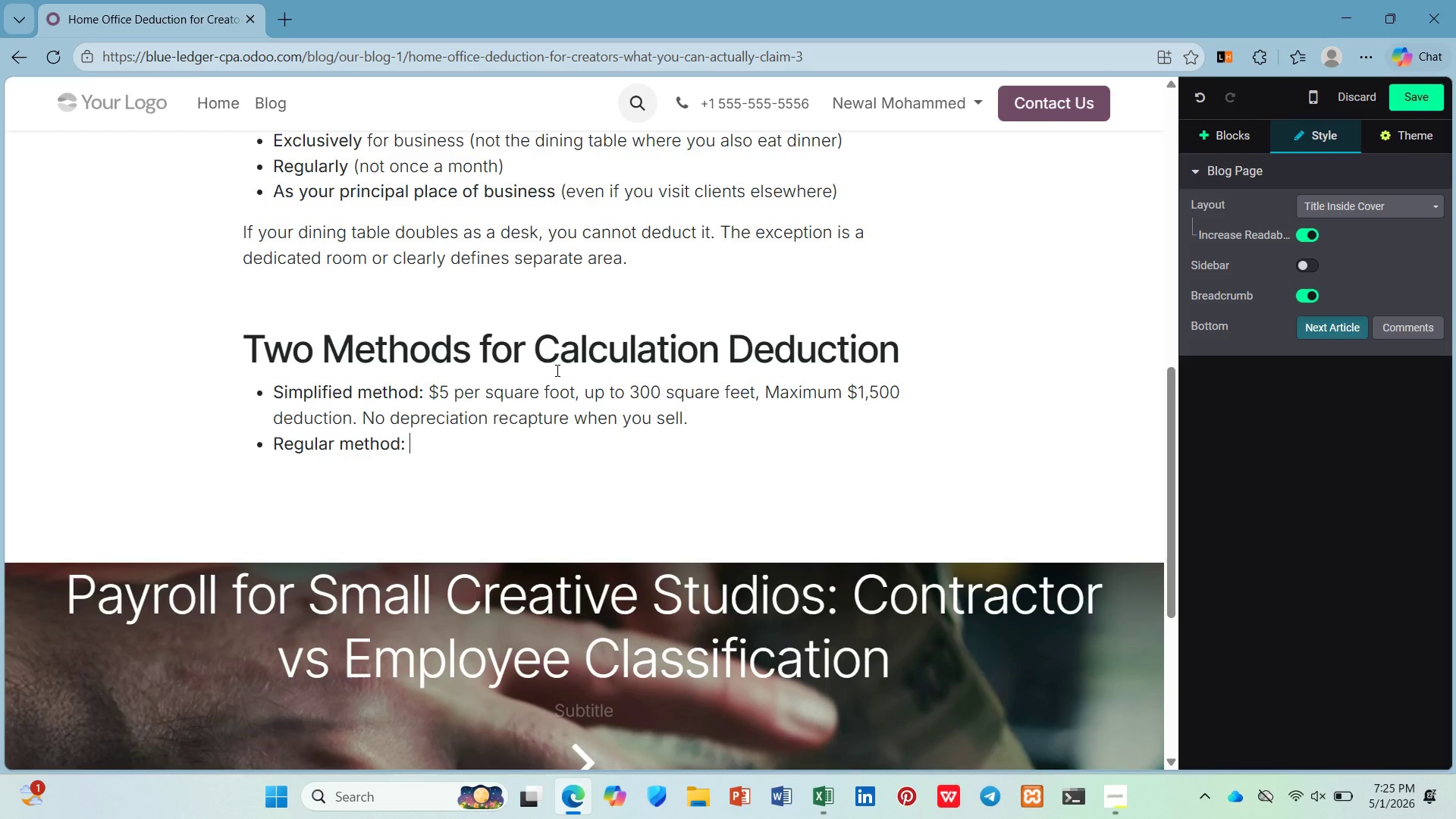 
type(Actual ex)
 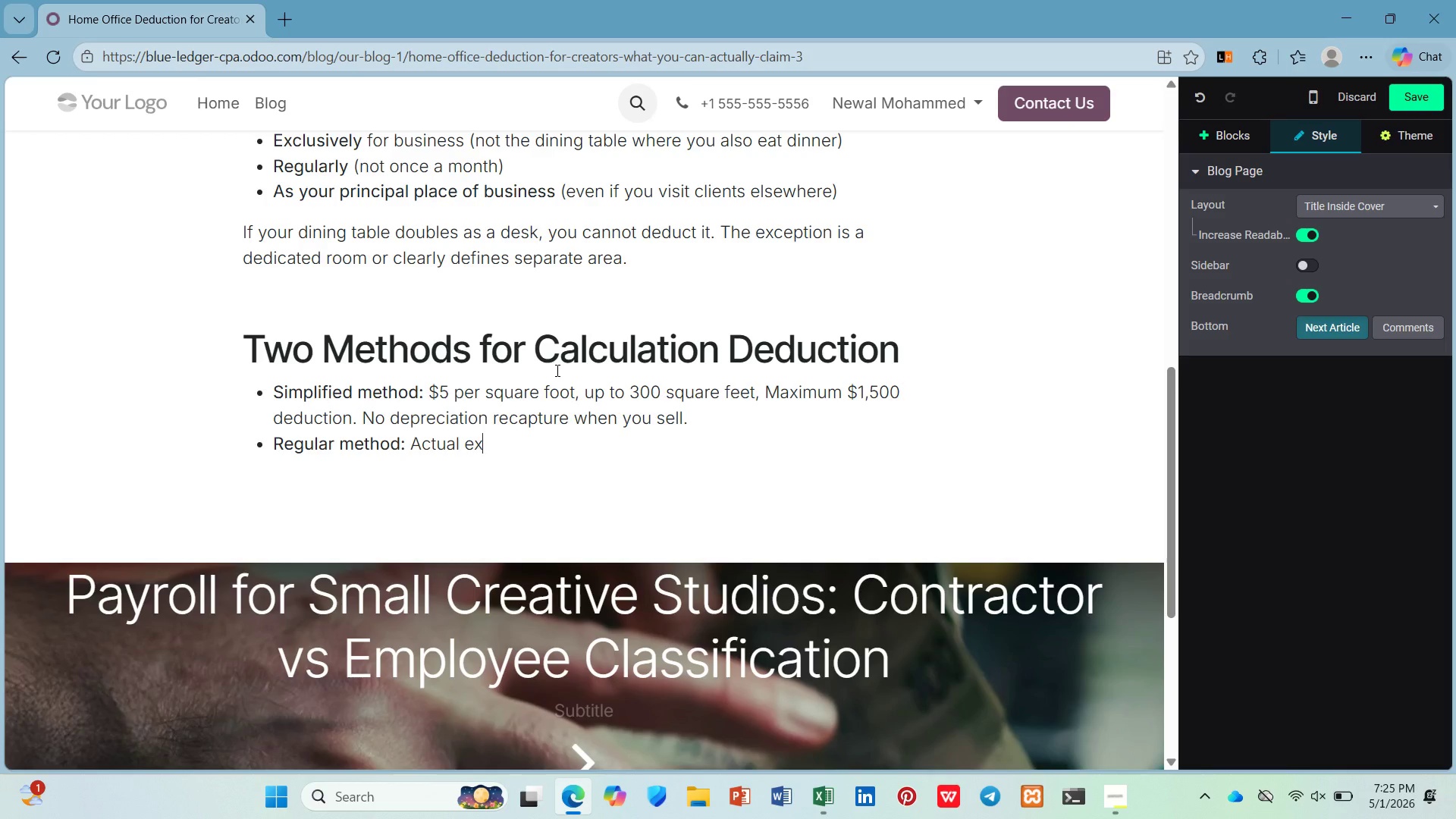 
wait(14.77)
 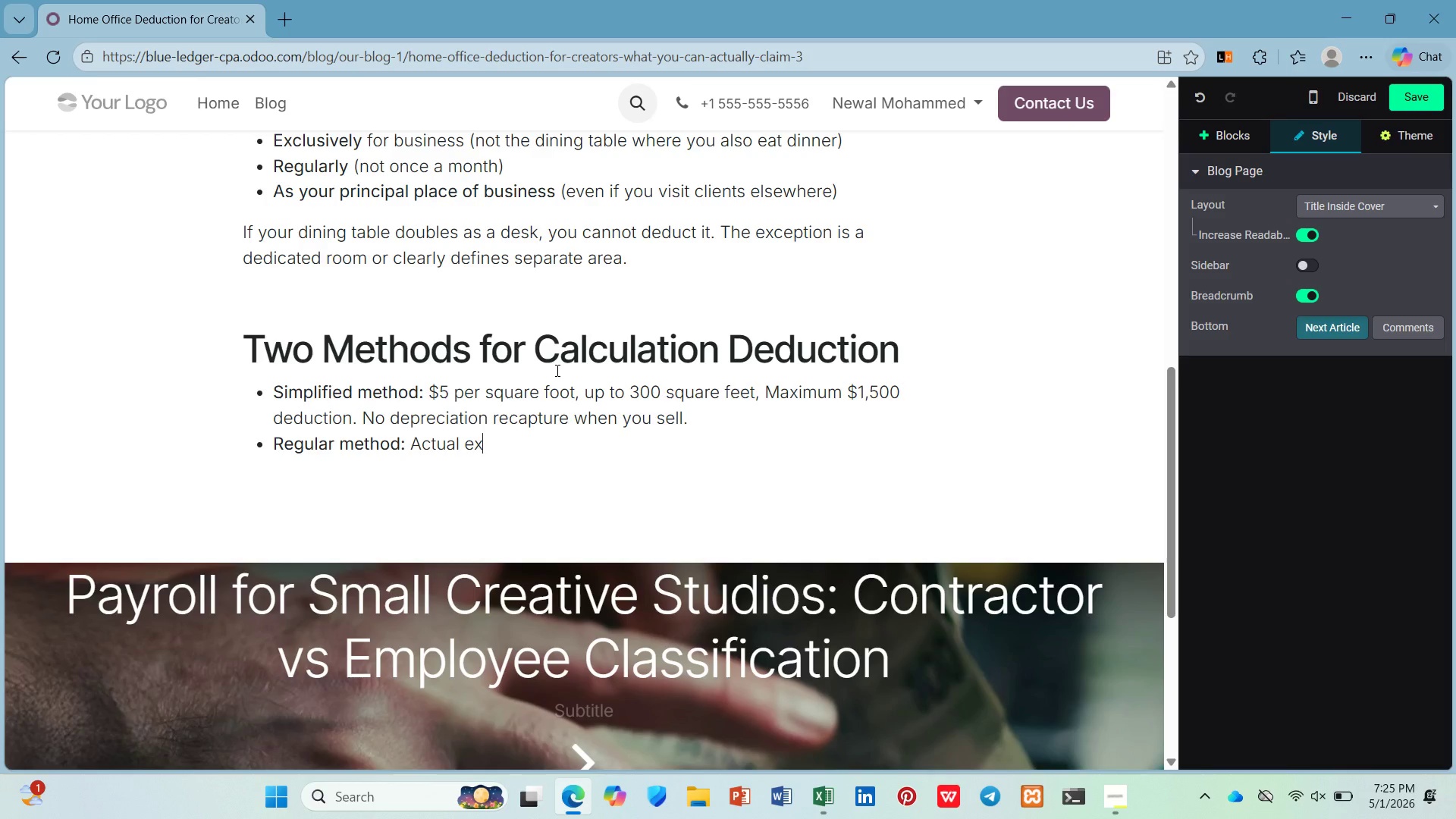 
type(penses )
 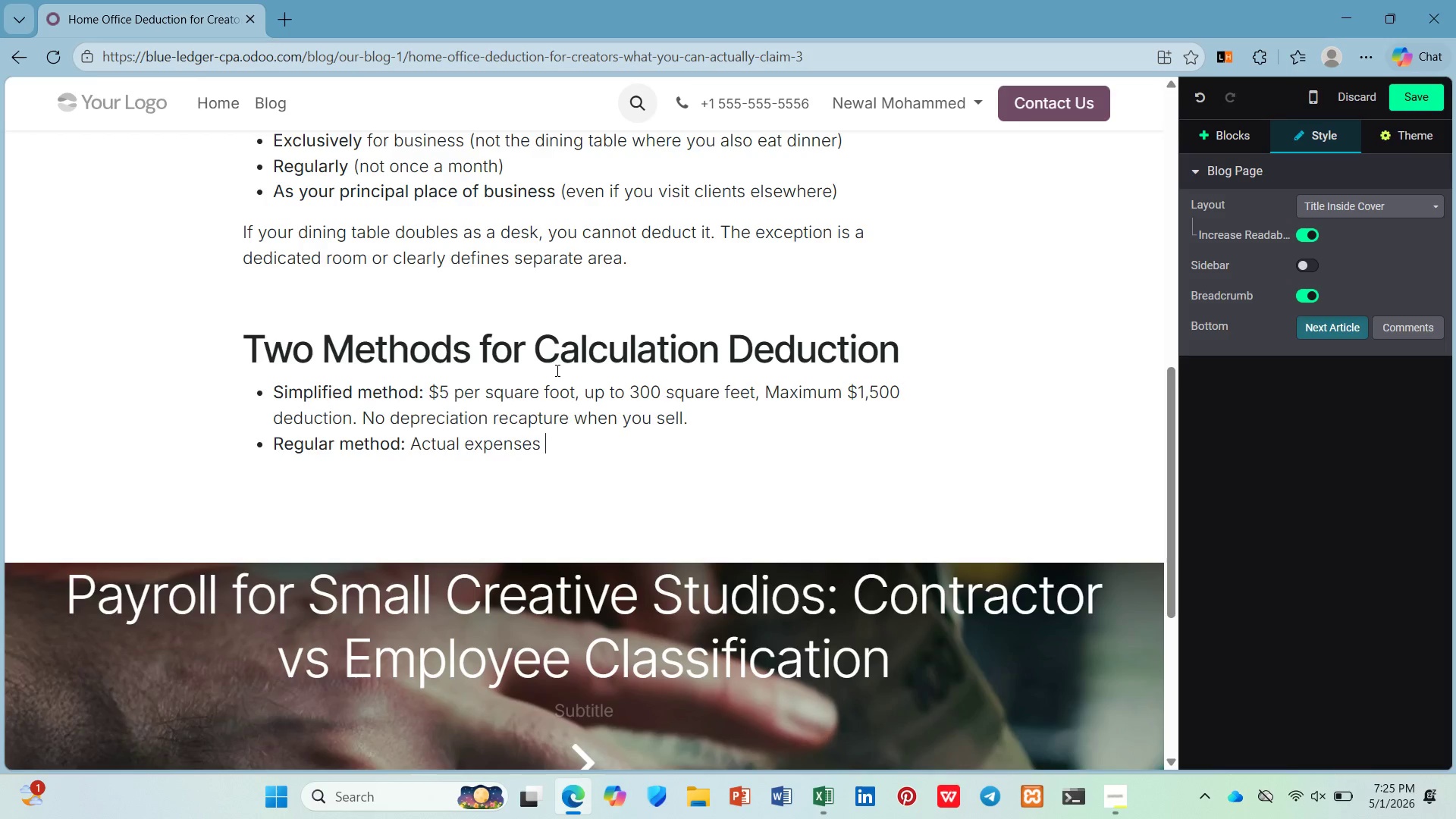 
wait(9.83)
 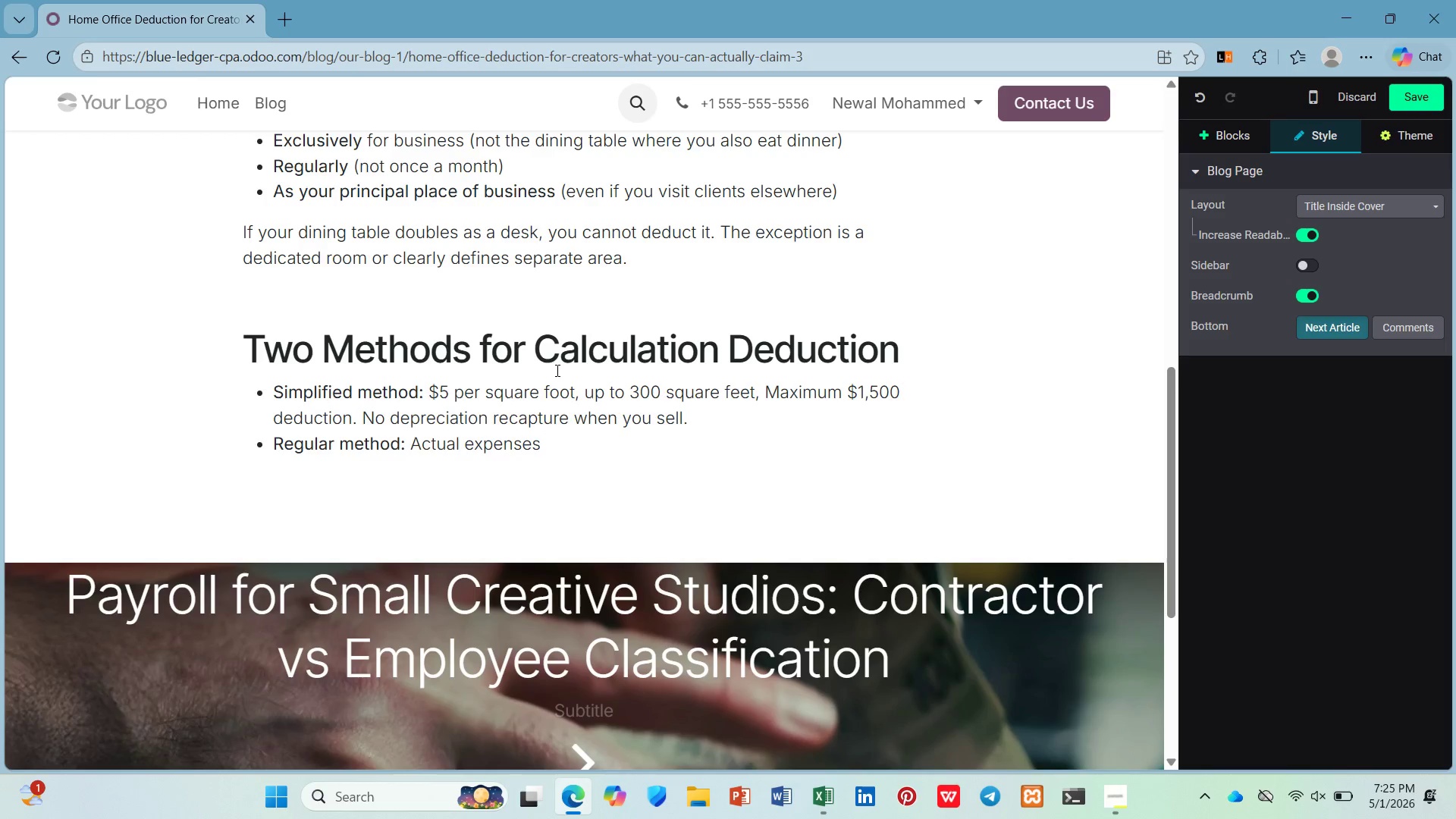 
type(())
 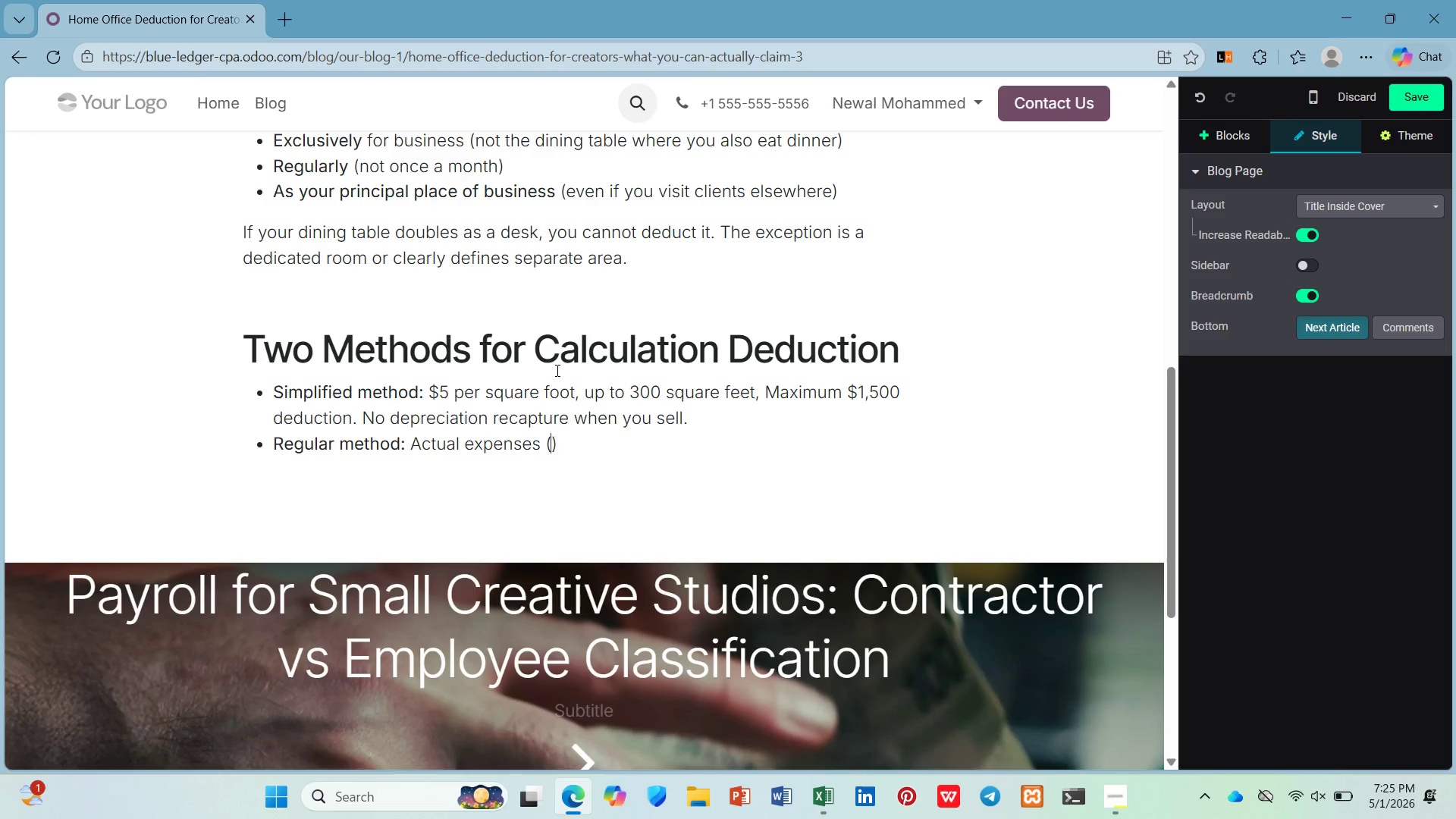 
key(ArrowLeft)
 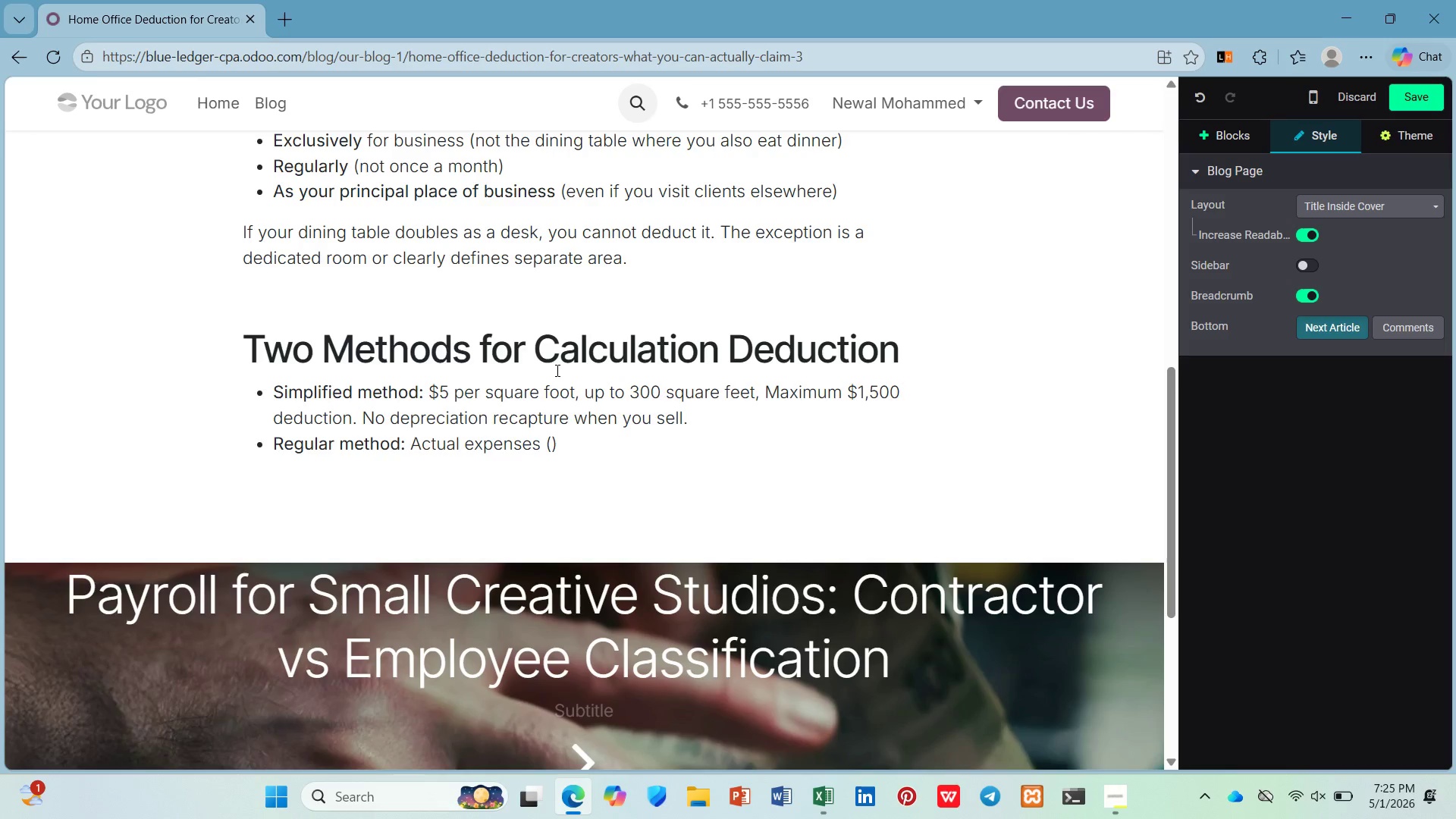 
type(mota)
key(Backspace)
type(gage interest, utilities ,)
key(Backspace)
key(Backspace)
type(, insurance, repairs )
key(Backspace)
 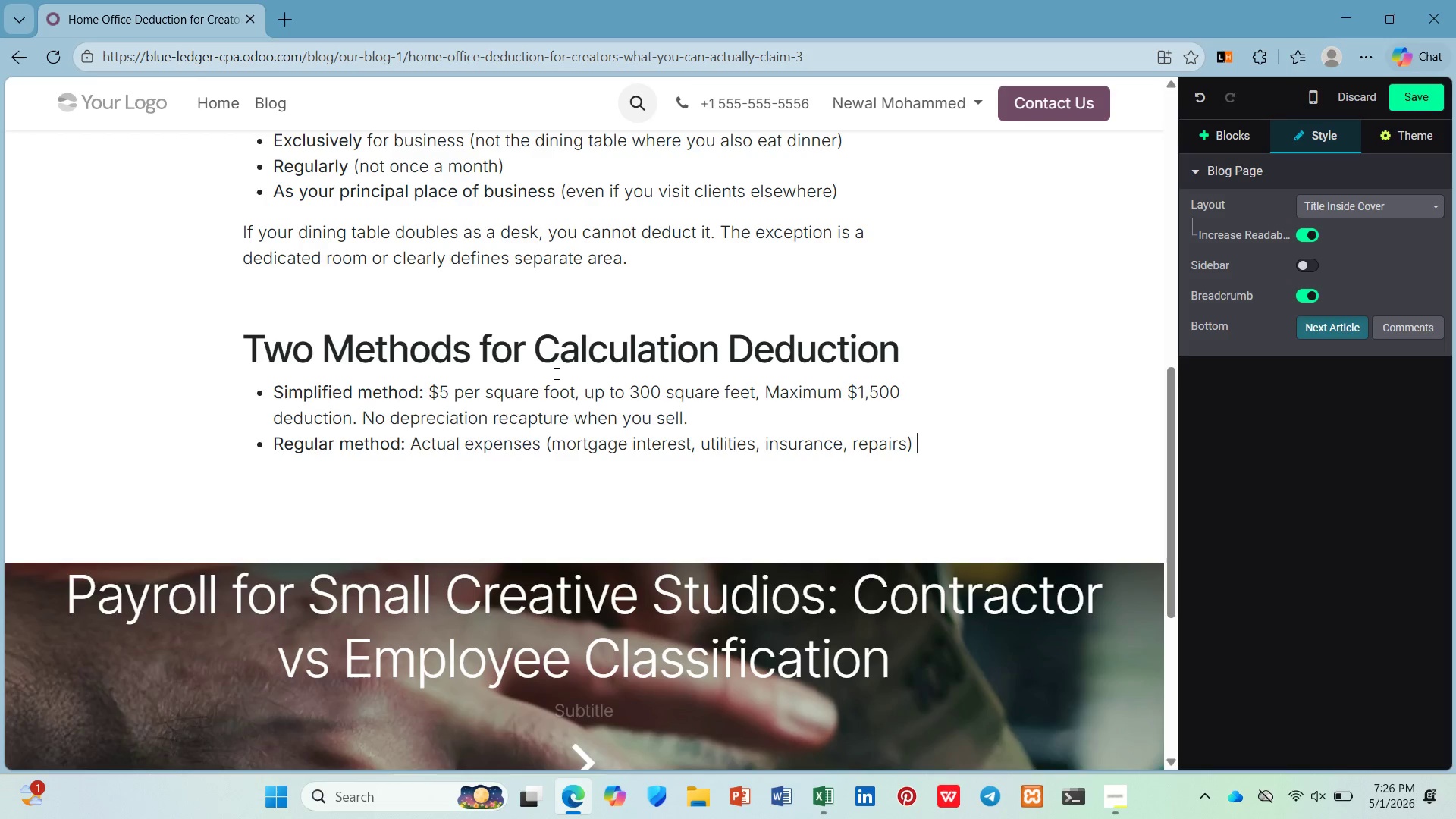 
key(ArrowRight)
 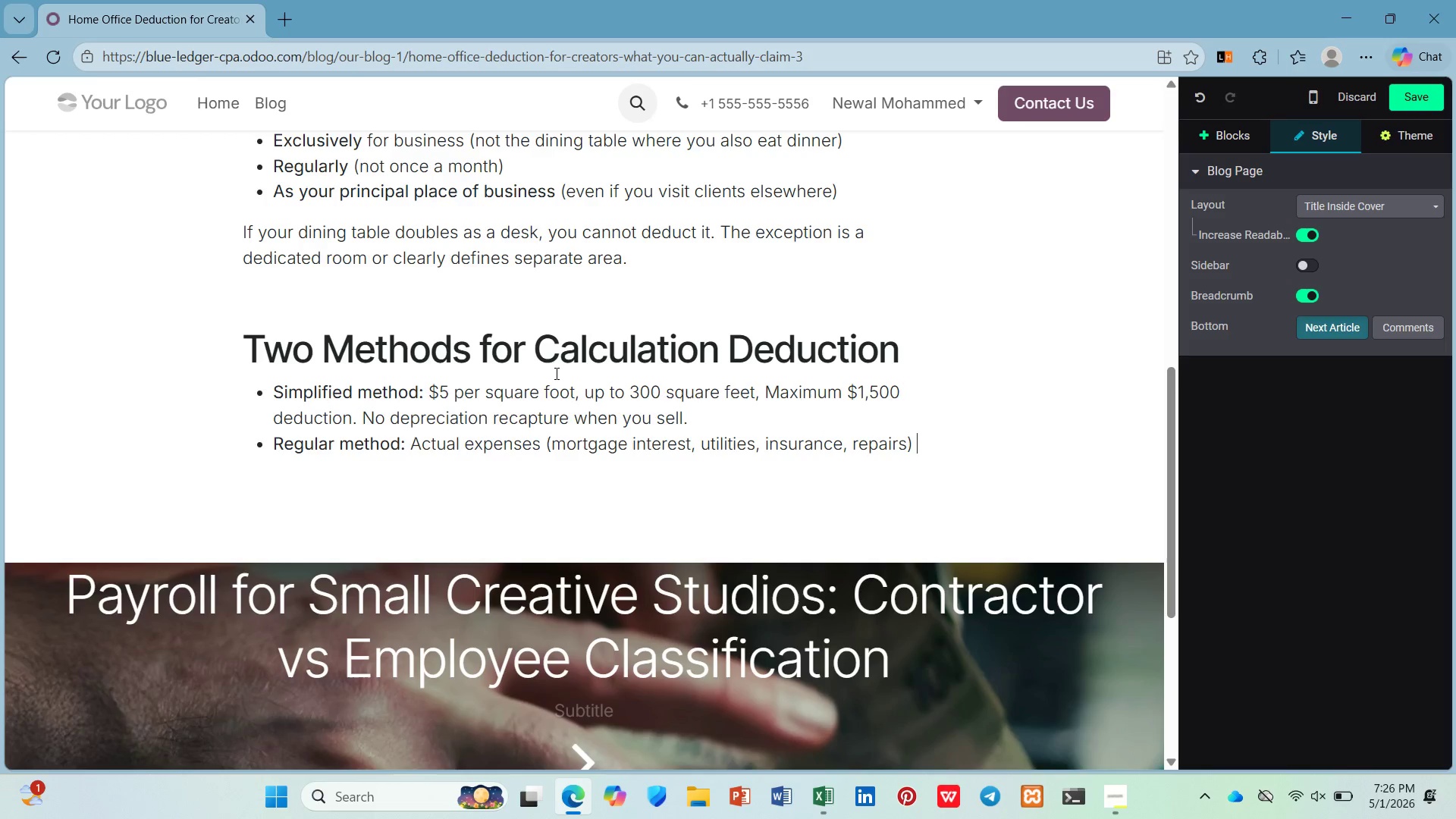 
key(Space)
 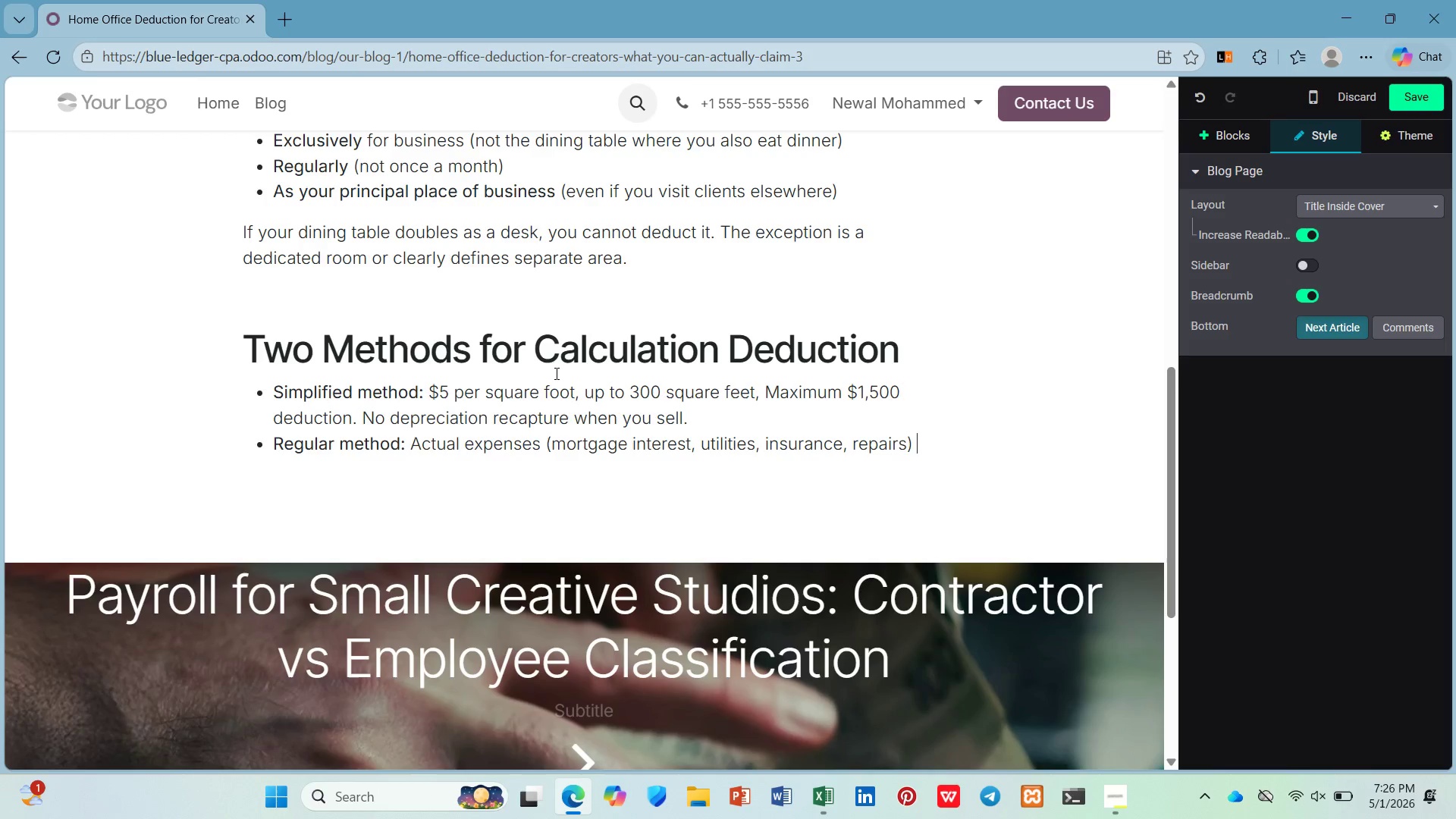 
type(multiplied by business )
key(Backspace)
type(-use percentage of your home. h)
key(Backspace)
type(Higher fedc)
key(Backspace)
key(Backspace)
key(Backspace)
key(Backspace)
type(deduction potntial but more paperwork.)
 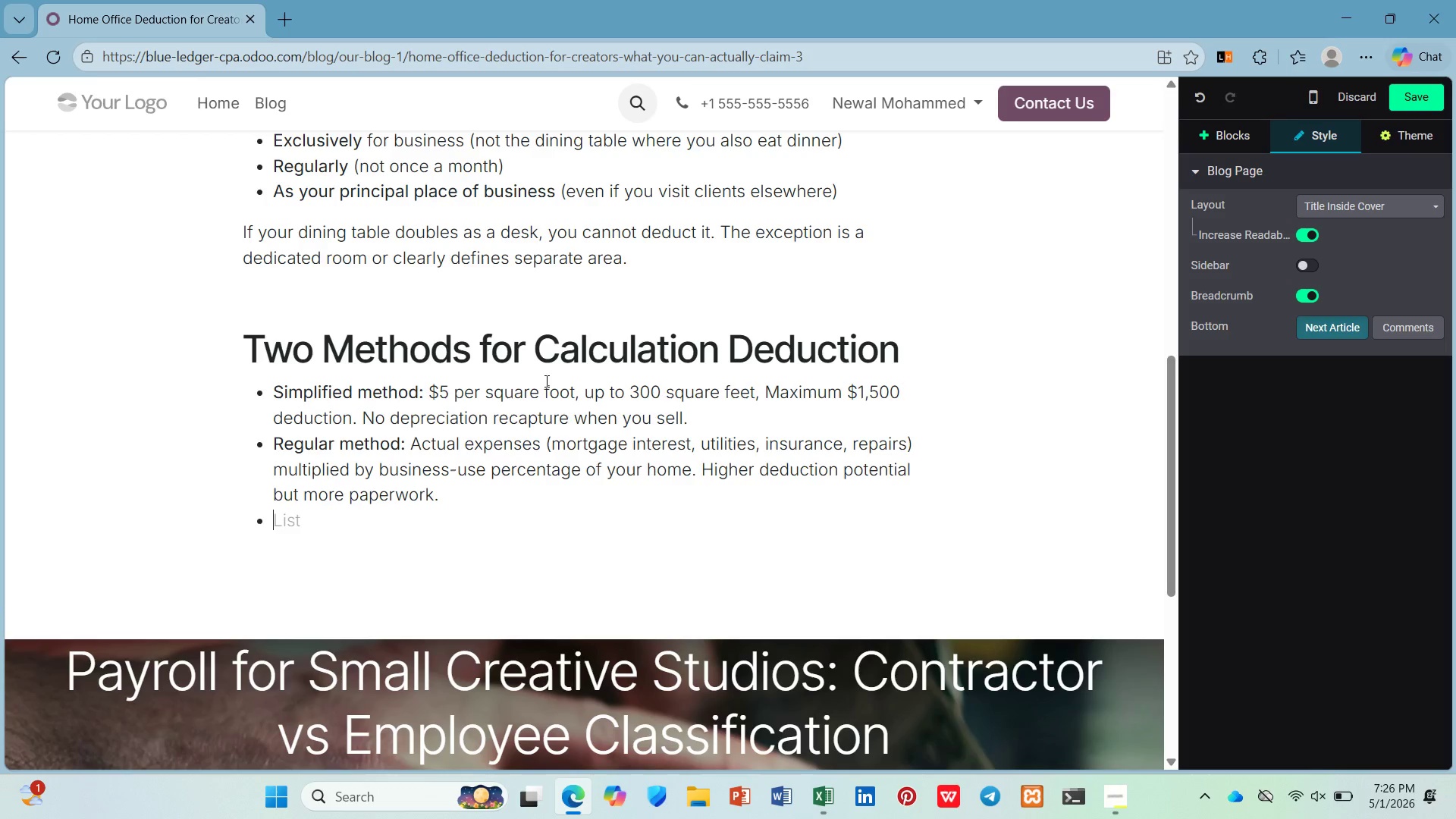 
 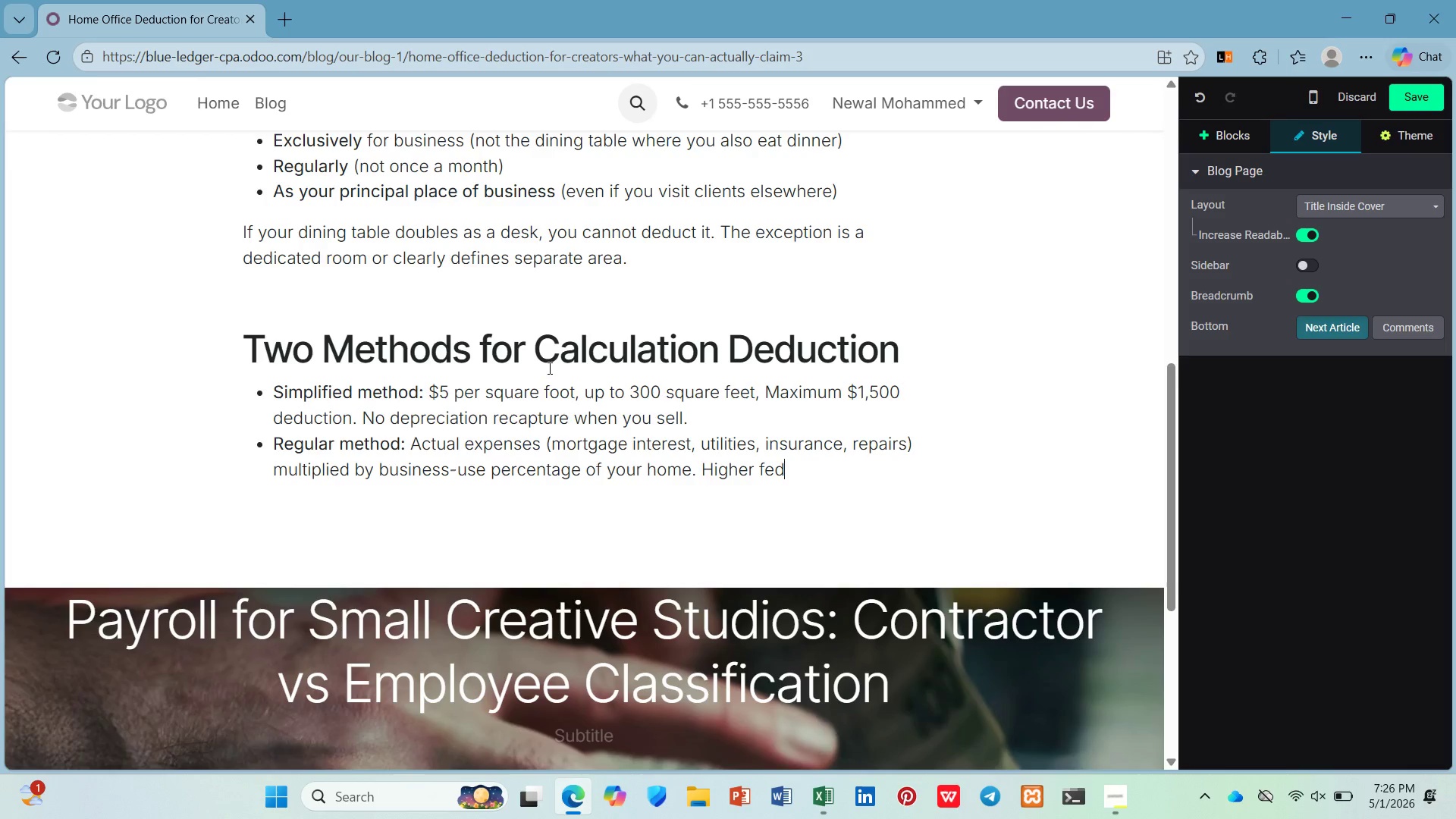 
key(Enter)
 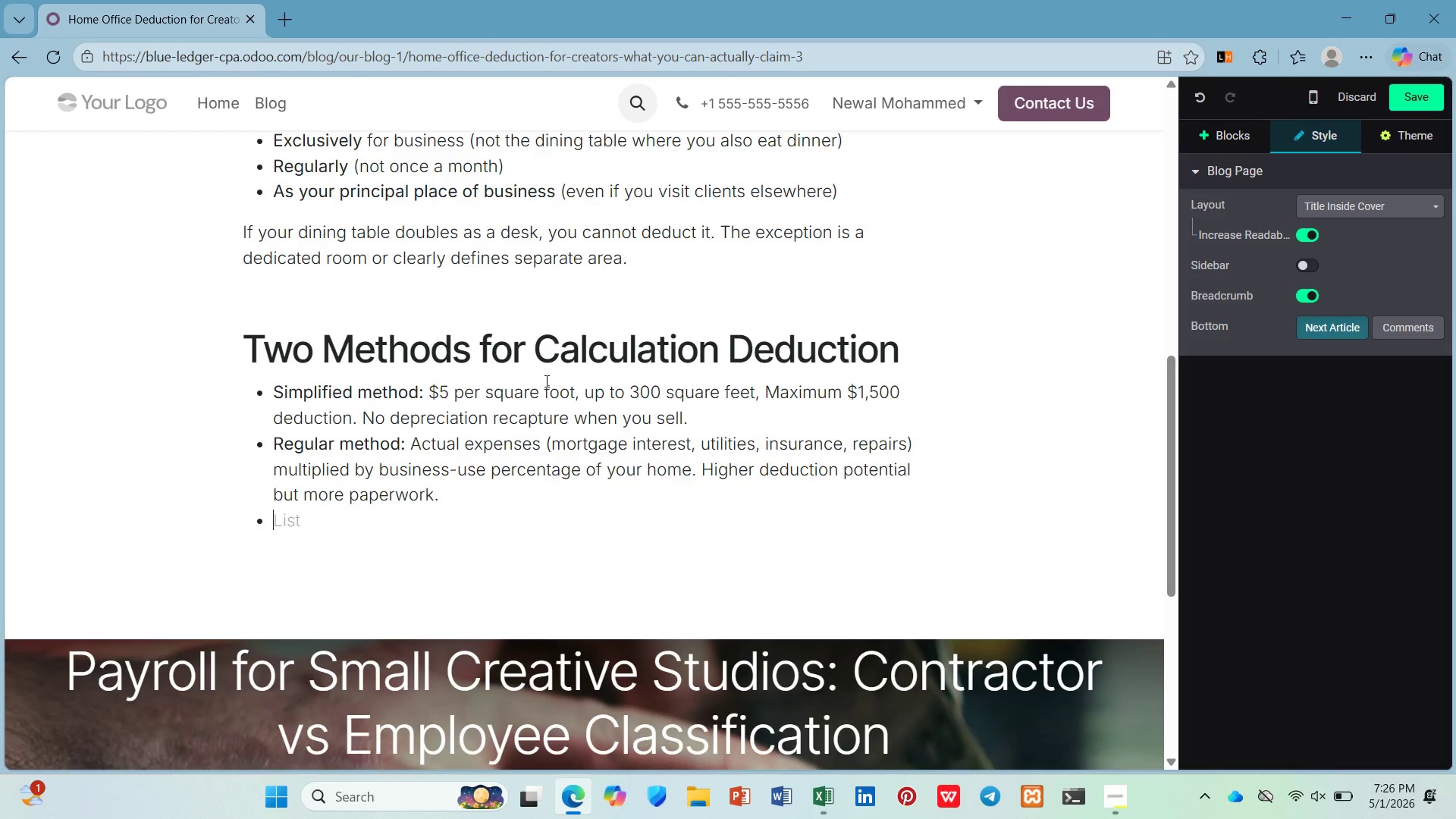 
key(Enter)
 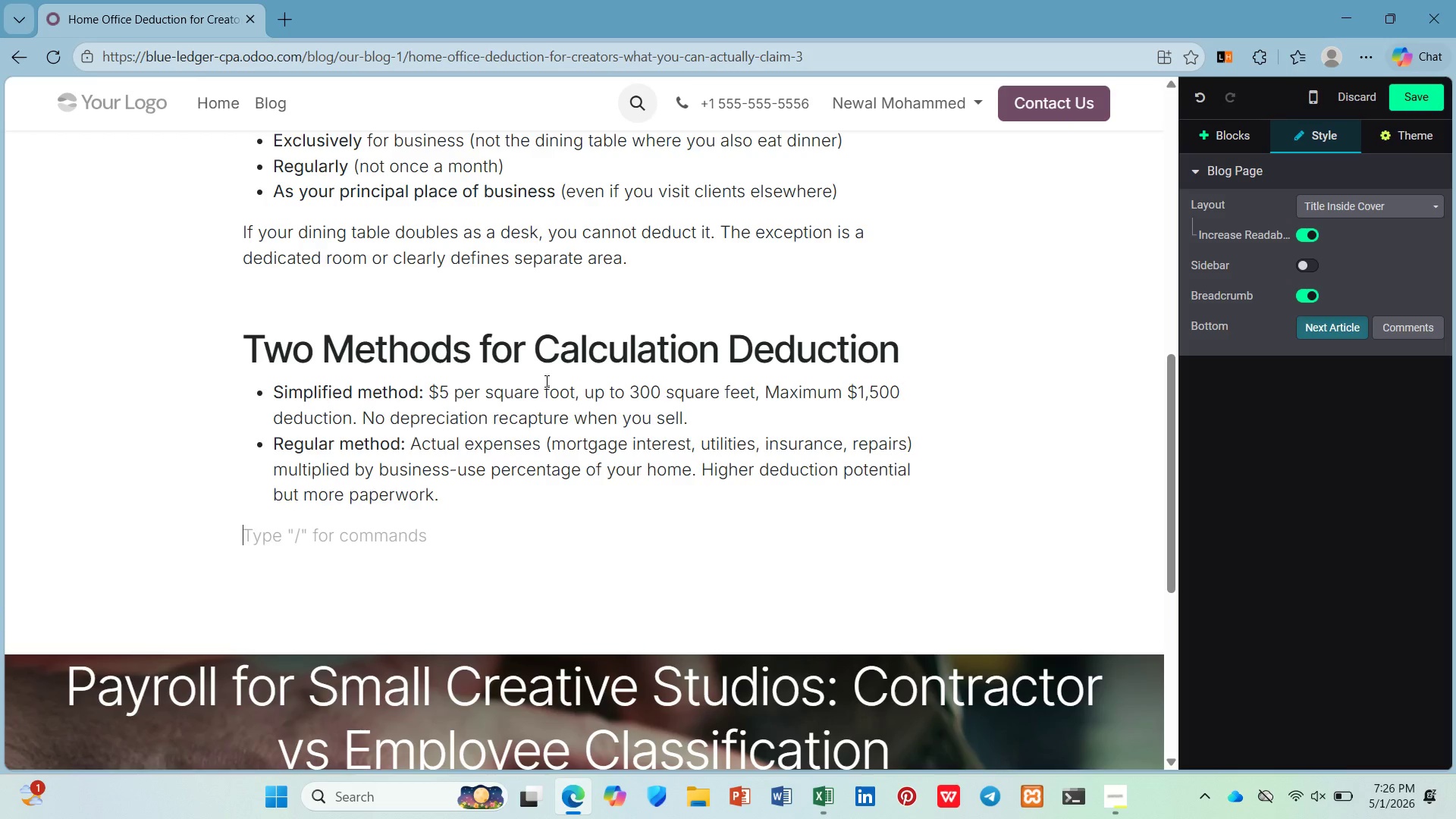 
wait(11.62)
 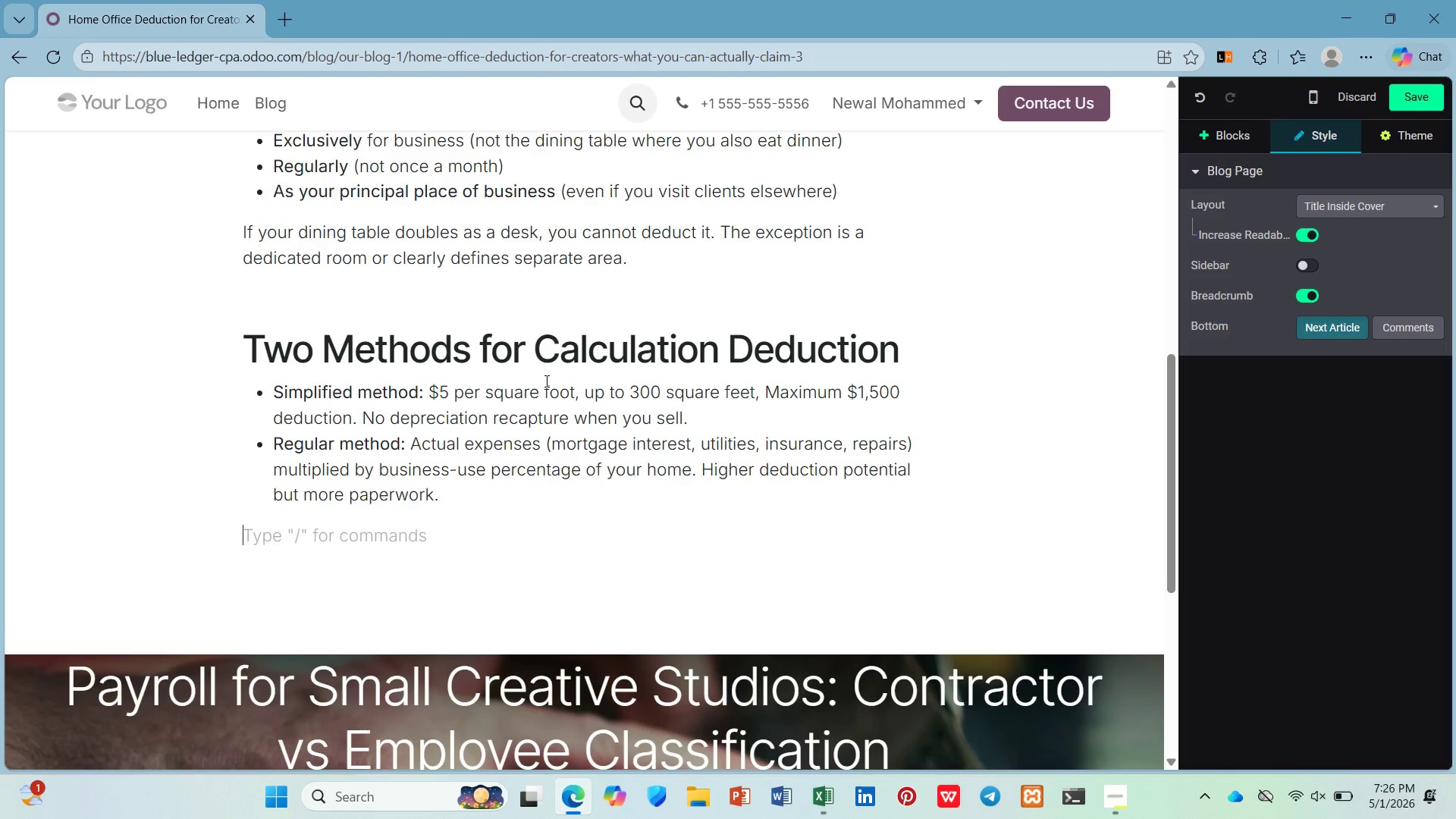 
type(Most )
 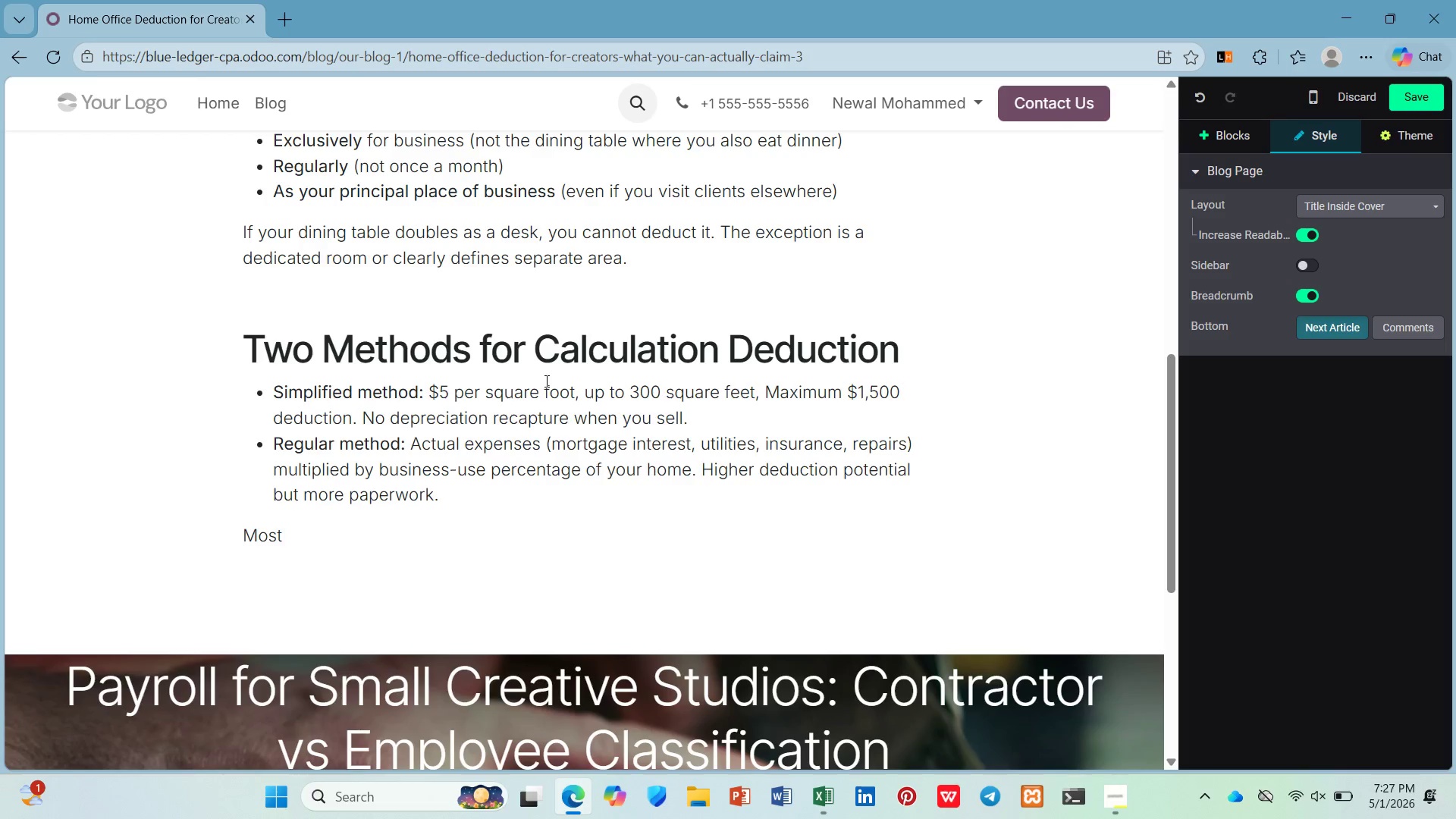 
type(creatora)
key(Backspace)
 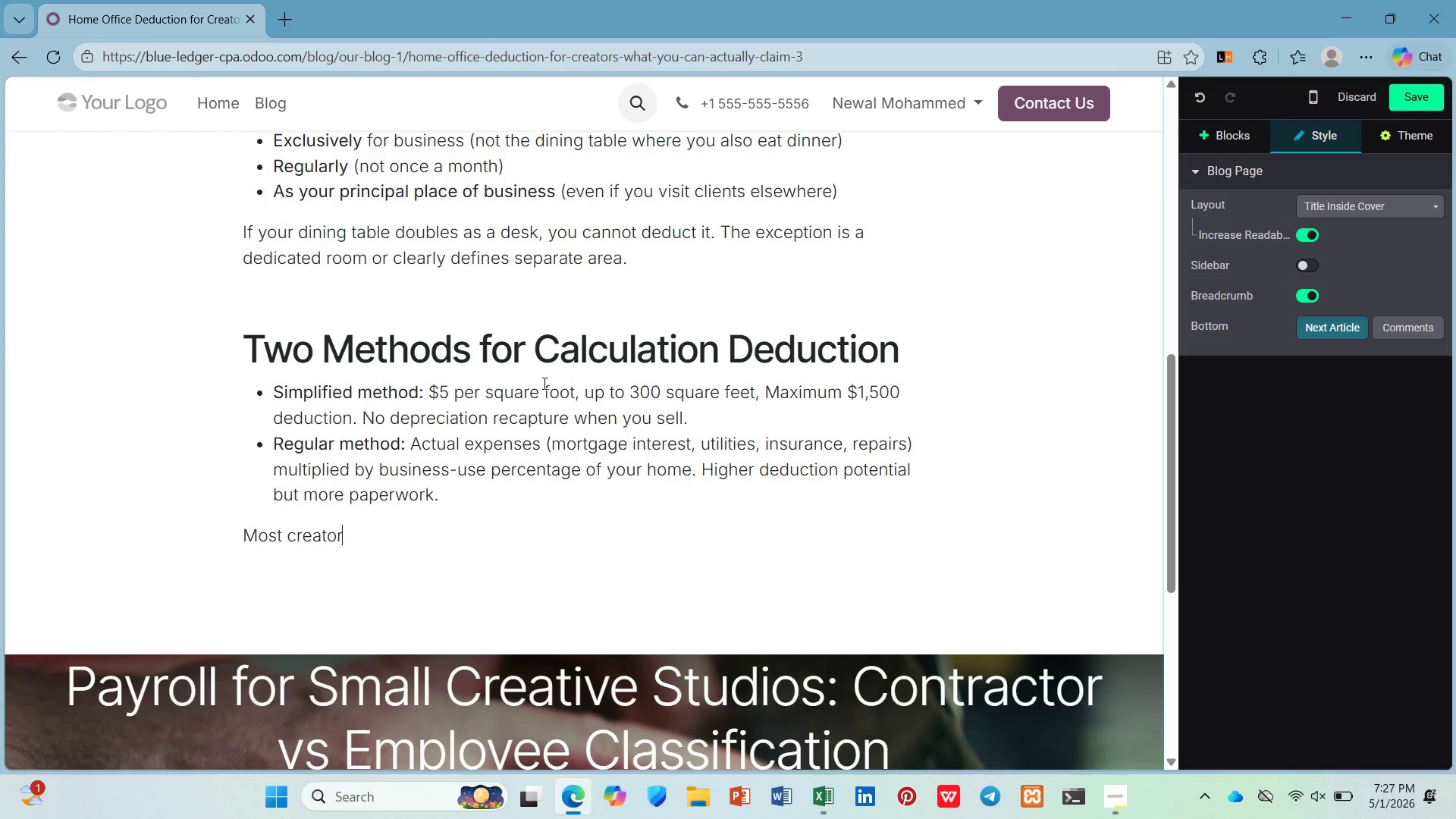 
type(d )
key(Backspace)
key(Backspace)
type(s benee)
key(Backspace)
type(fit from the regular method fo )
key(Backspace)
key(Backspace)
key(Backspace)
type(if ther)
key(Backspace)
 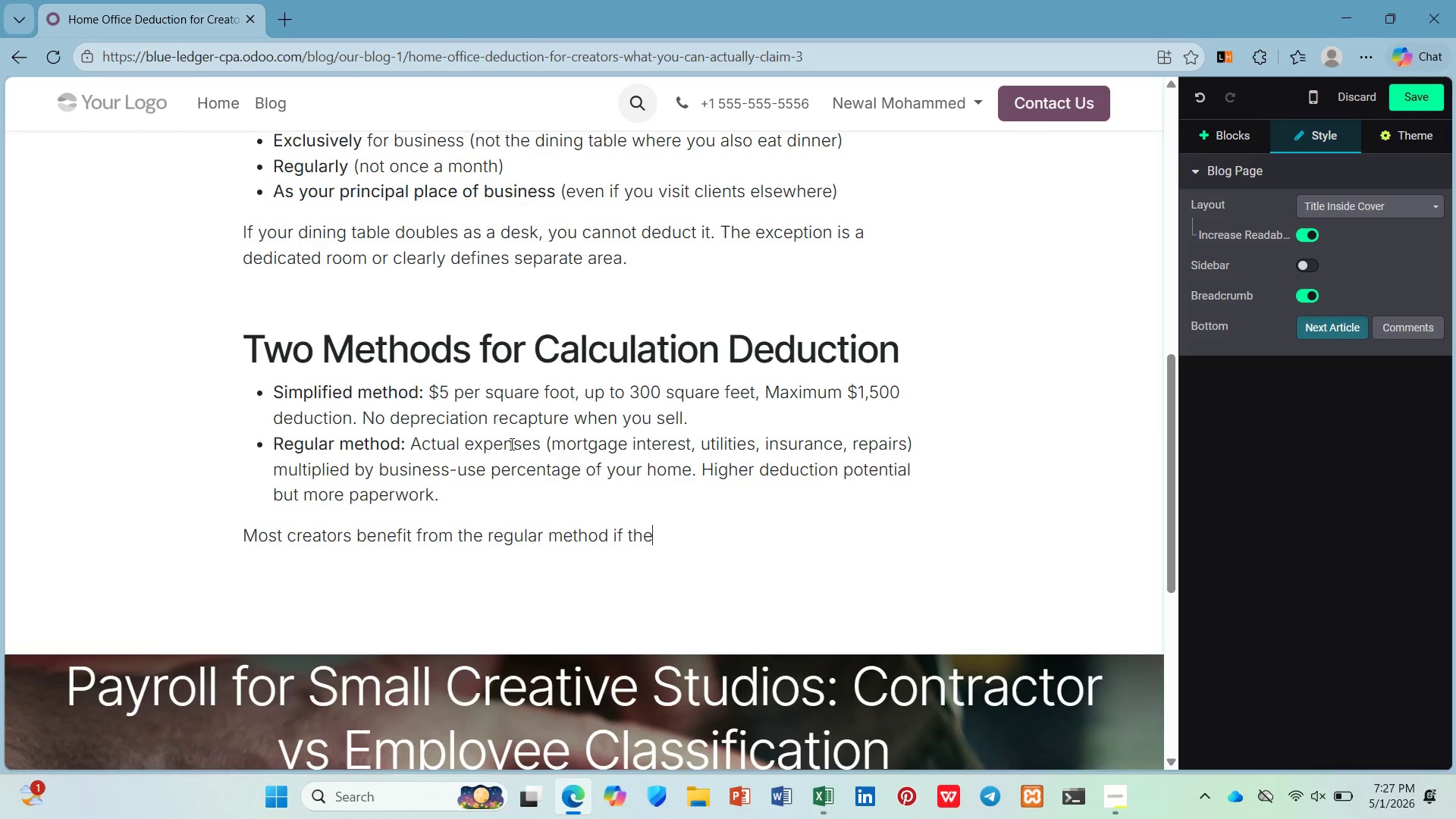 
type(ir home ofic e)
key(Backspace)
key(Backspace)
 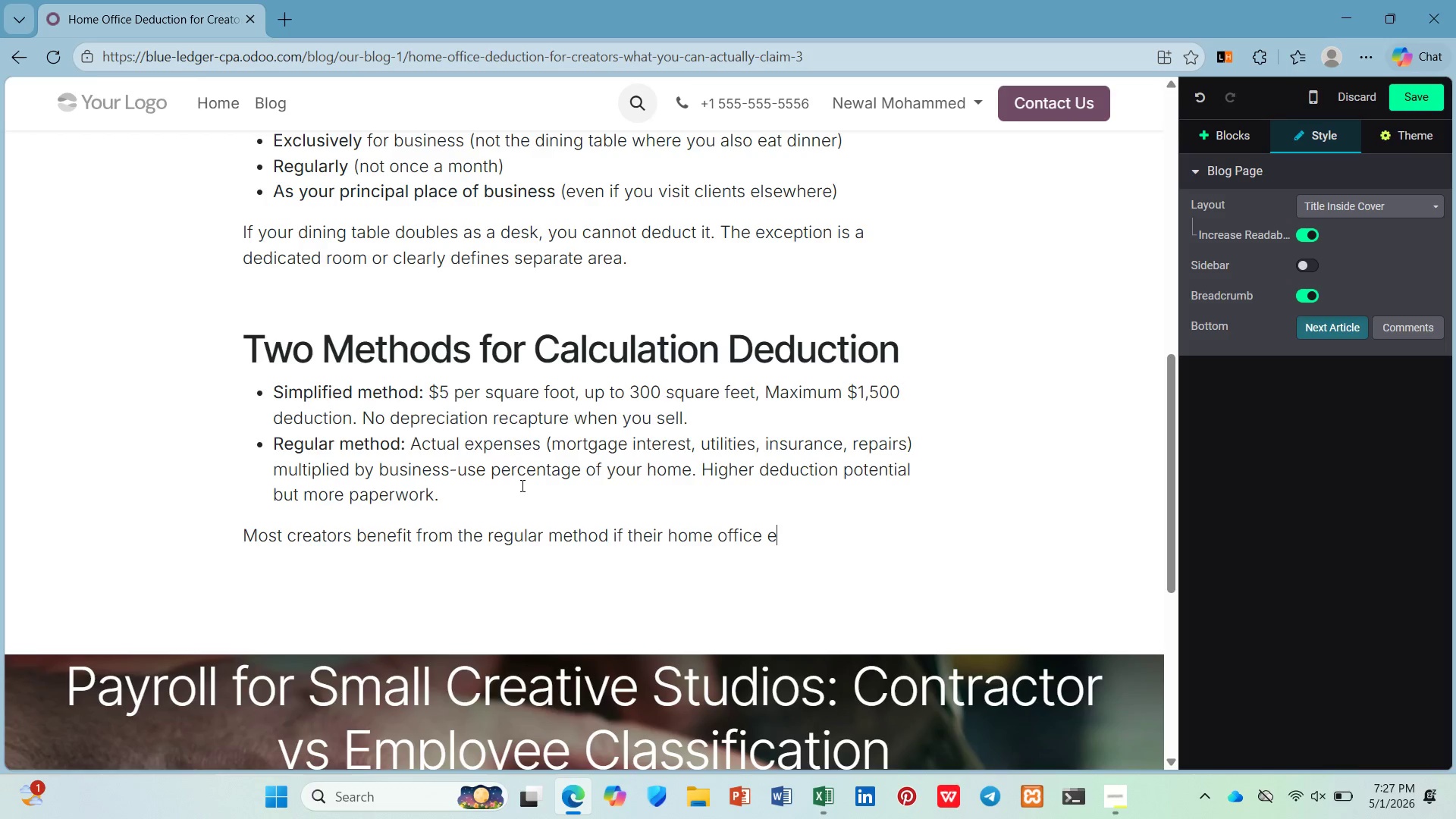 
type(e exceeds 200 square feet or they )
 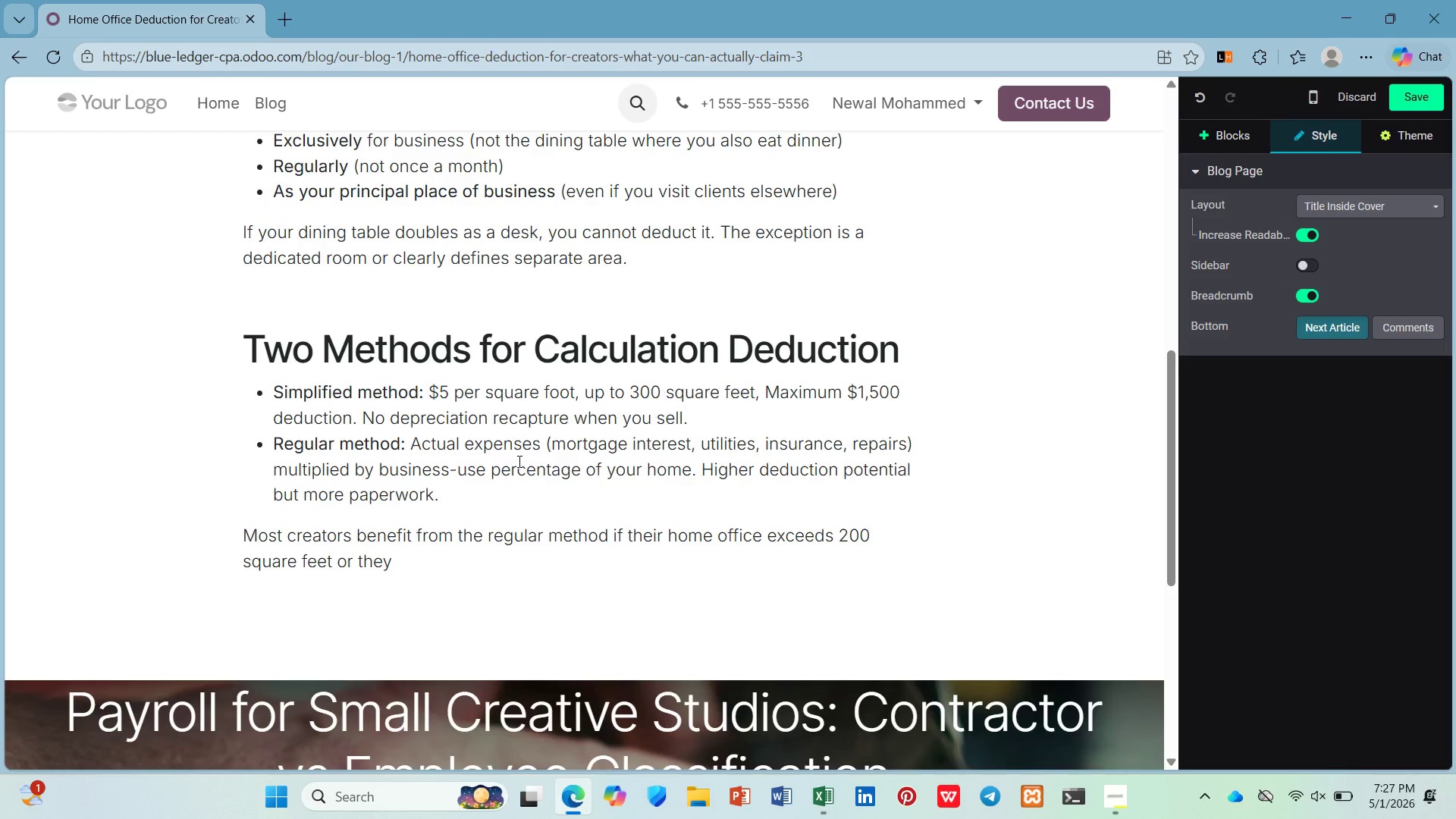 
type(have sign)
 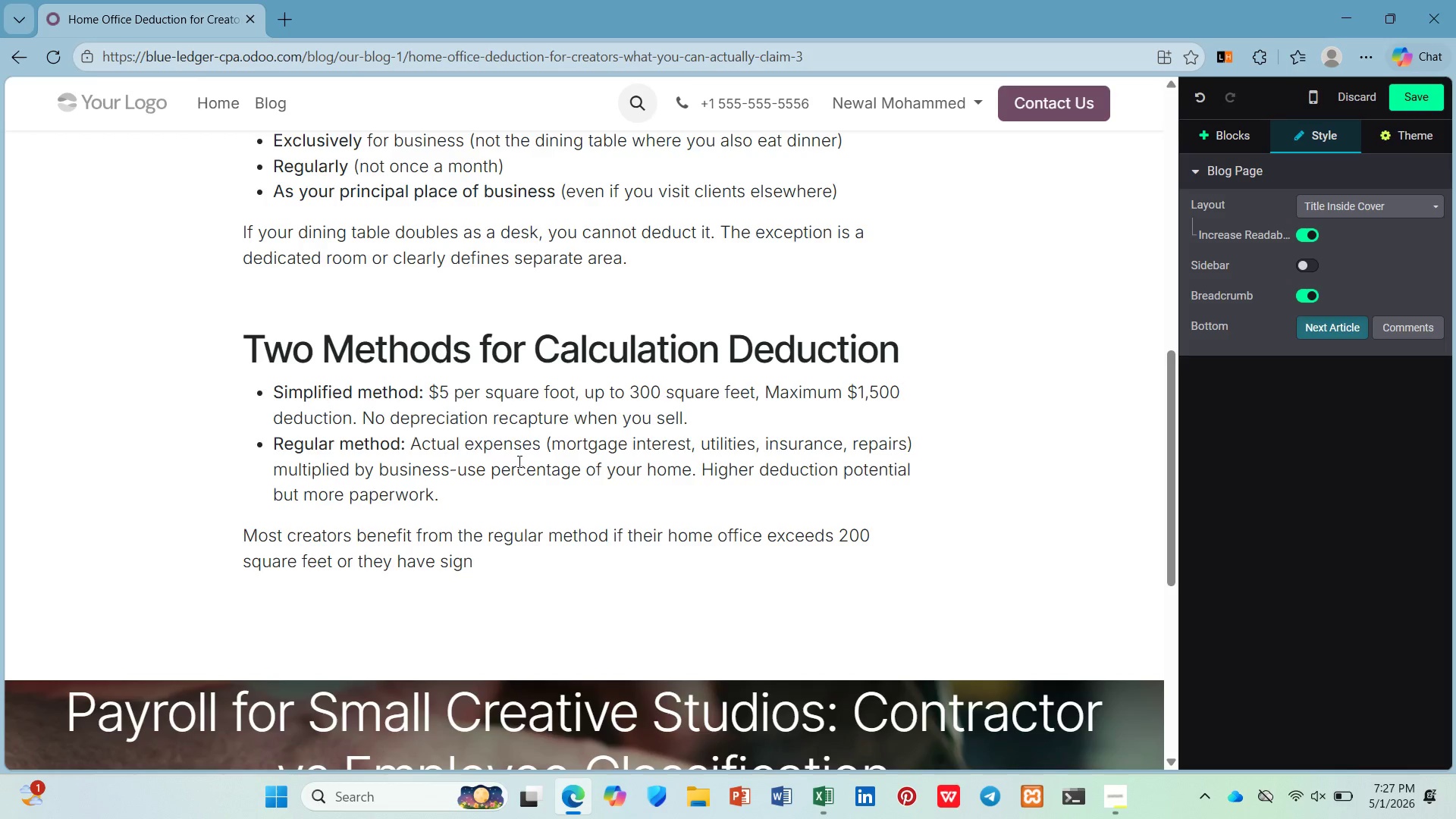 
wait(12.86)
 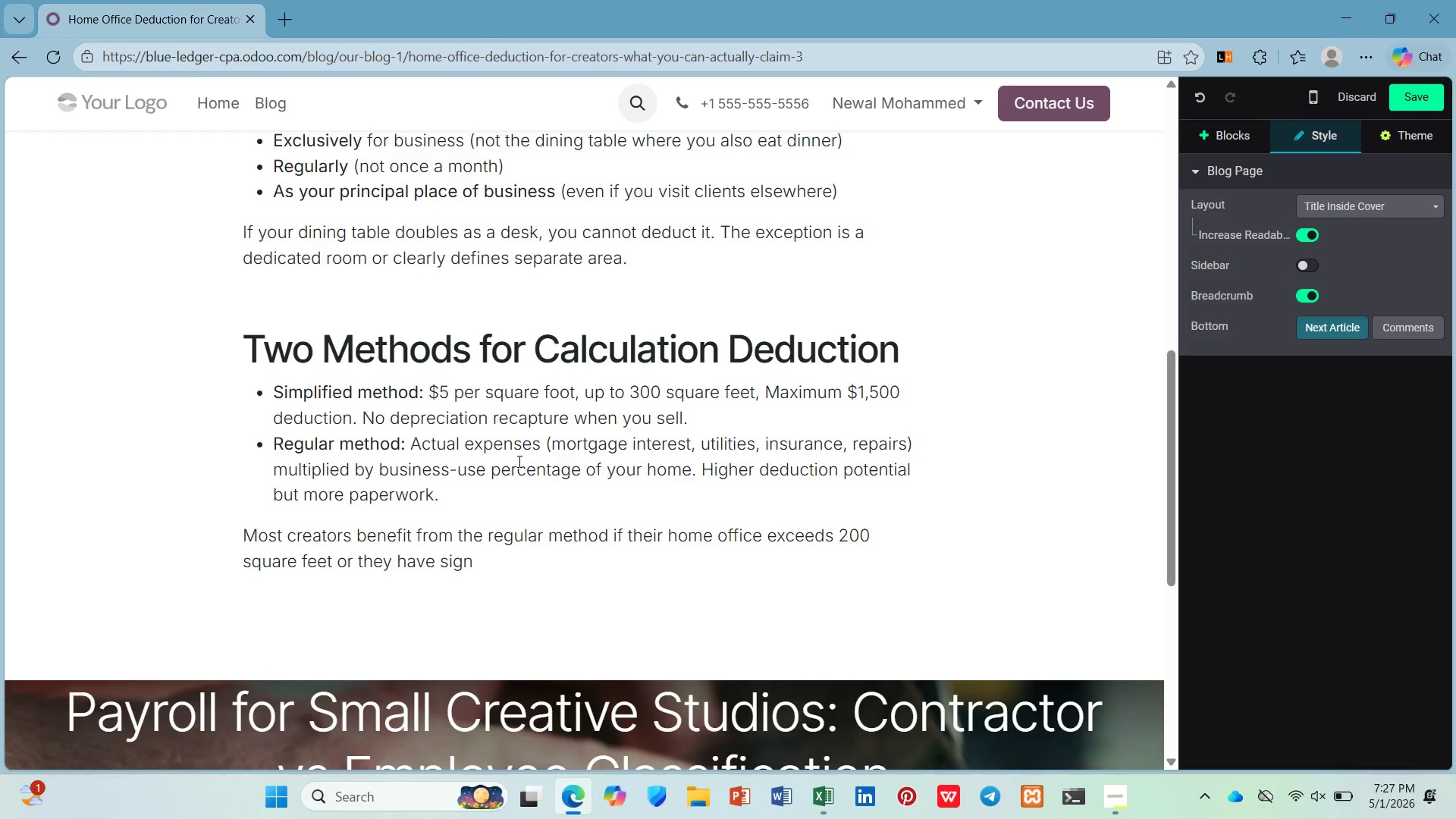 
type(ificant )
 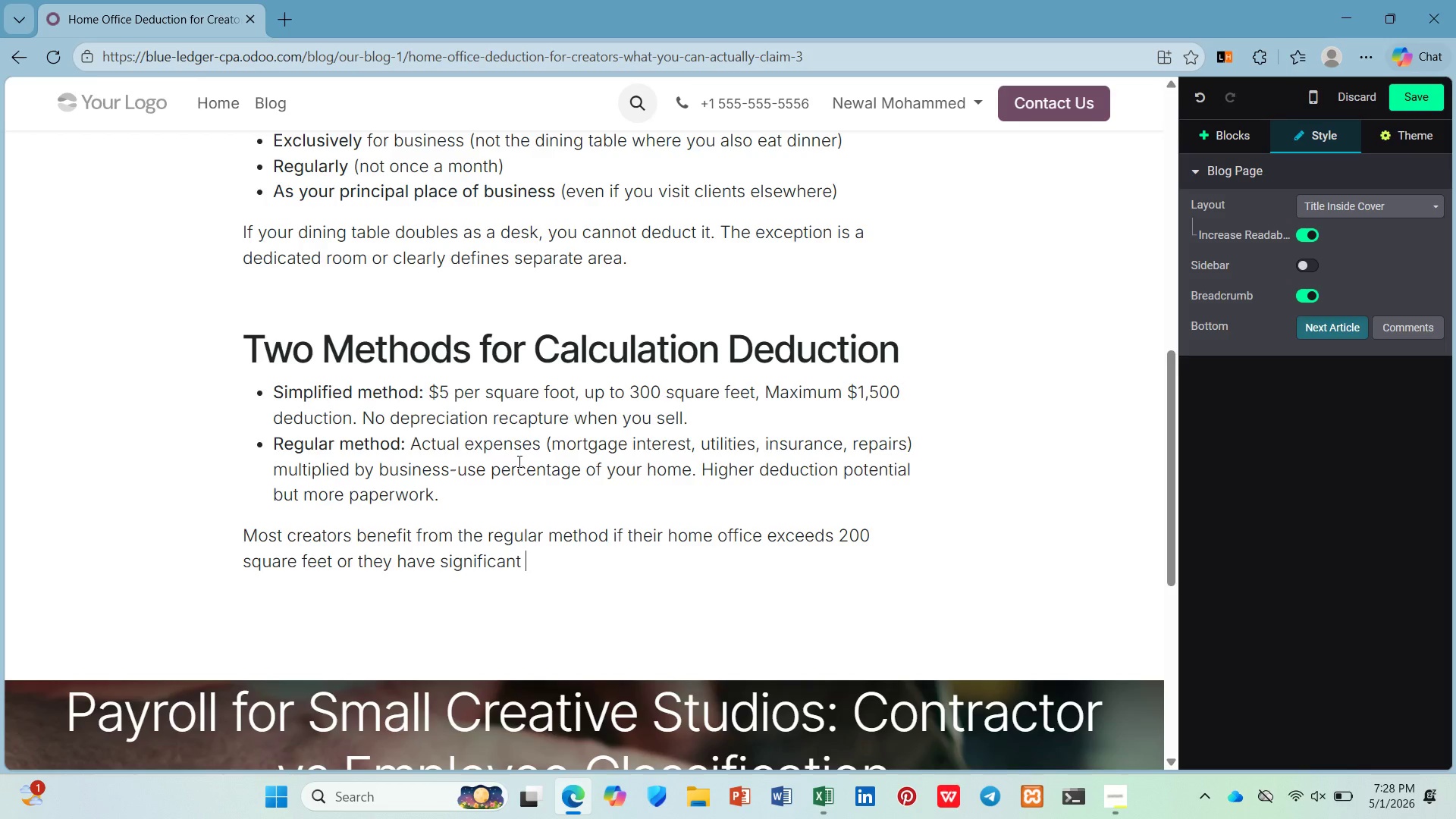 
left_click([518, 460])
 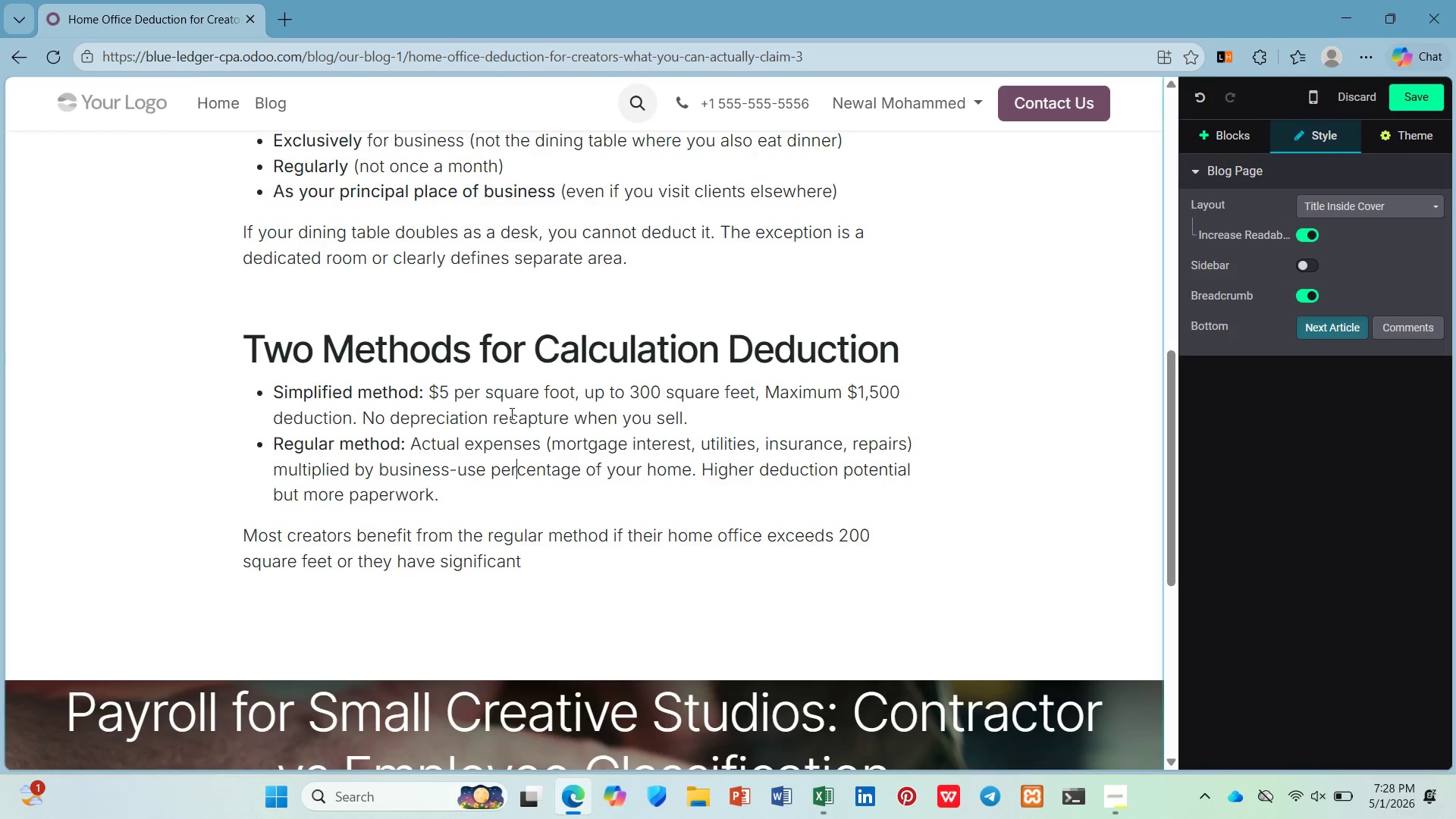 
type(utility and )
 